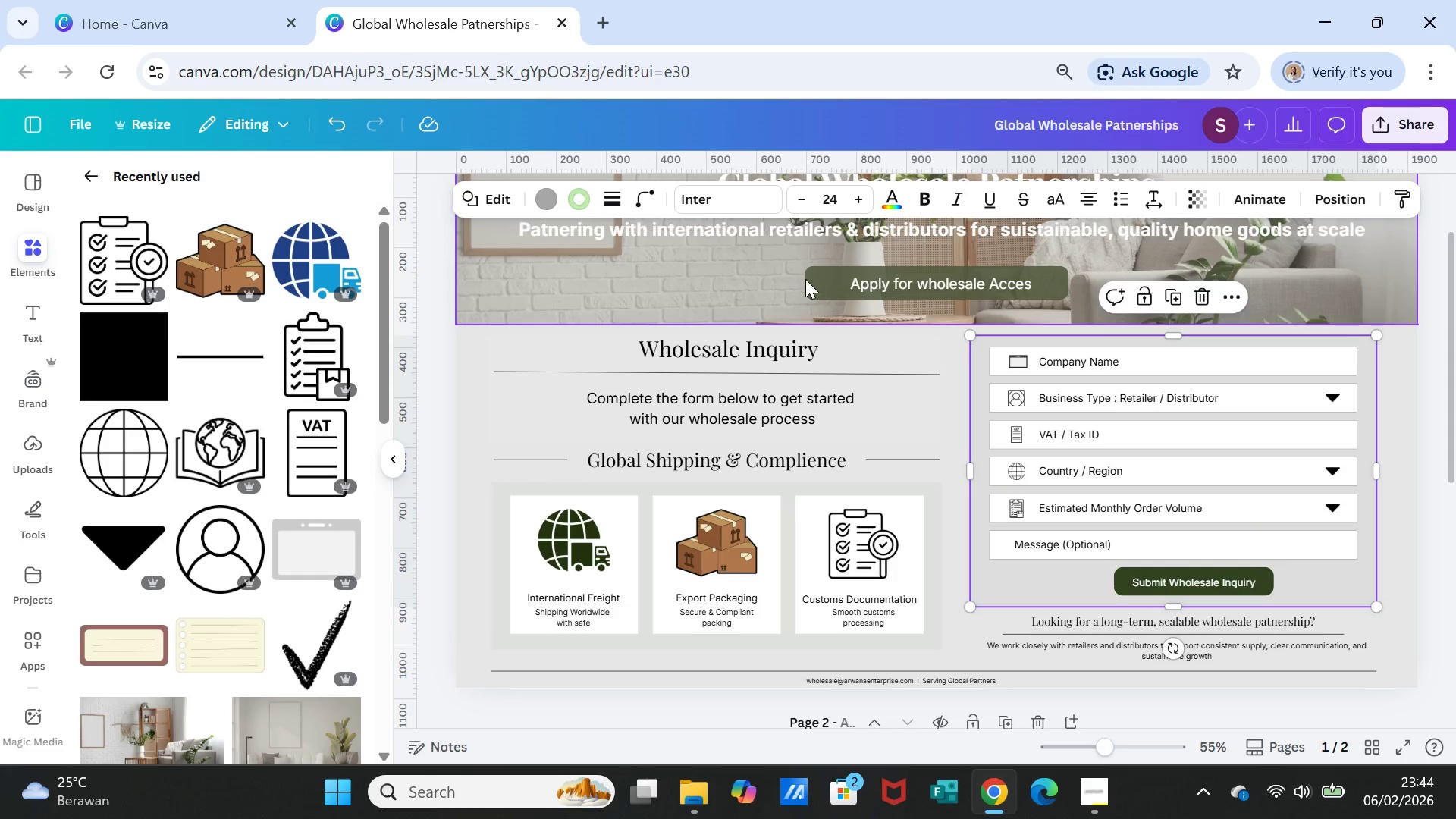 
left_click([814, 281])
 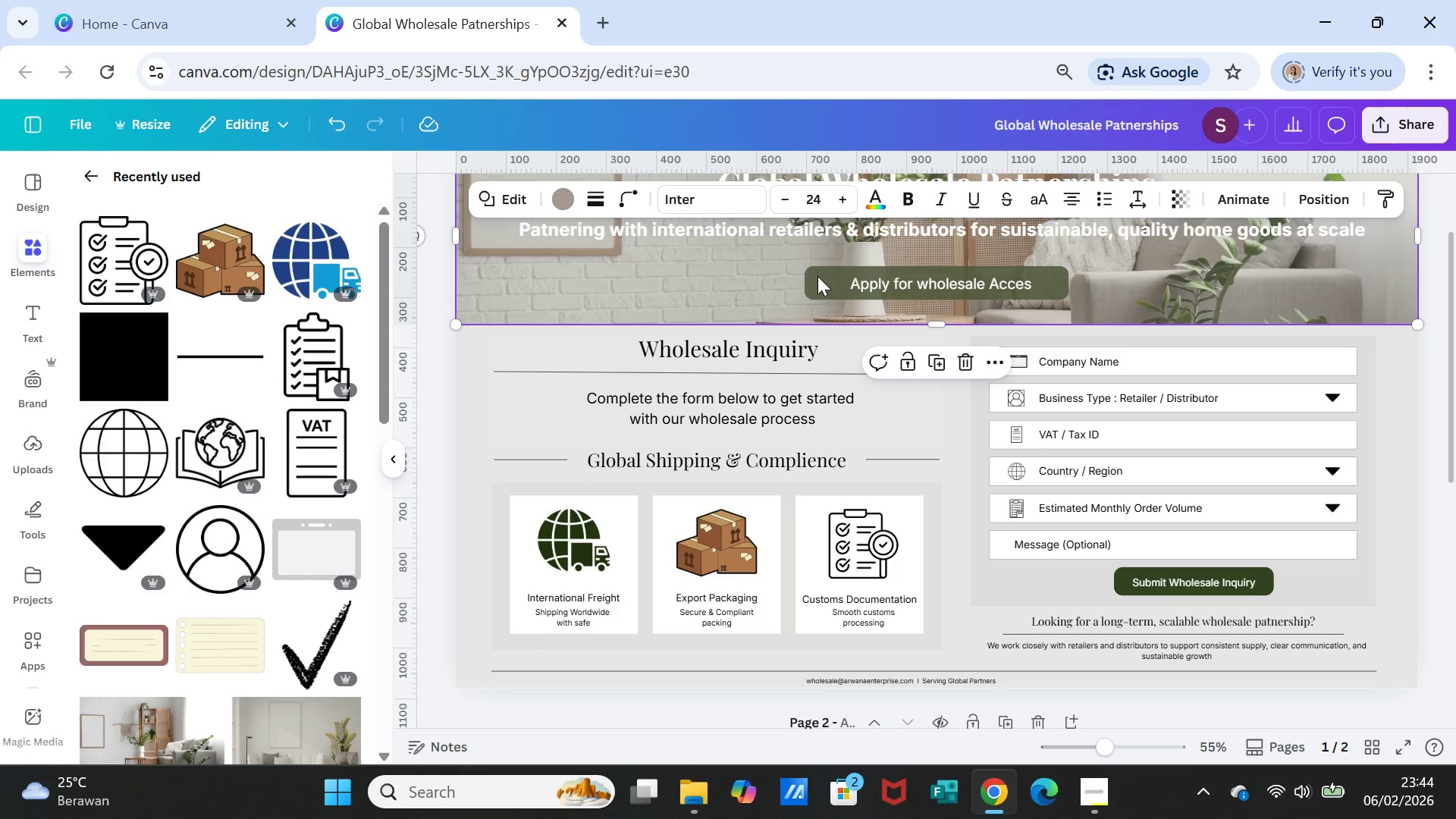 
double_click([817, 276])
 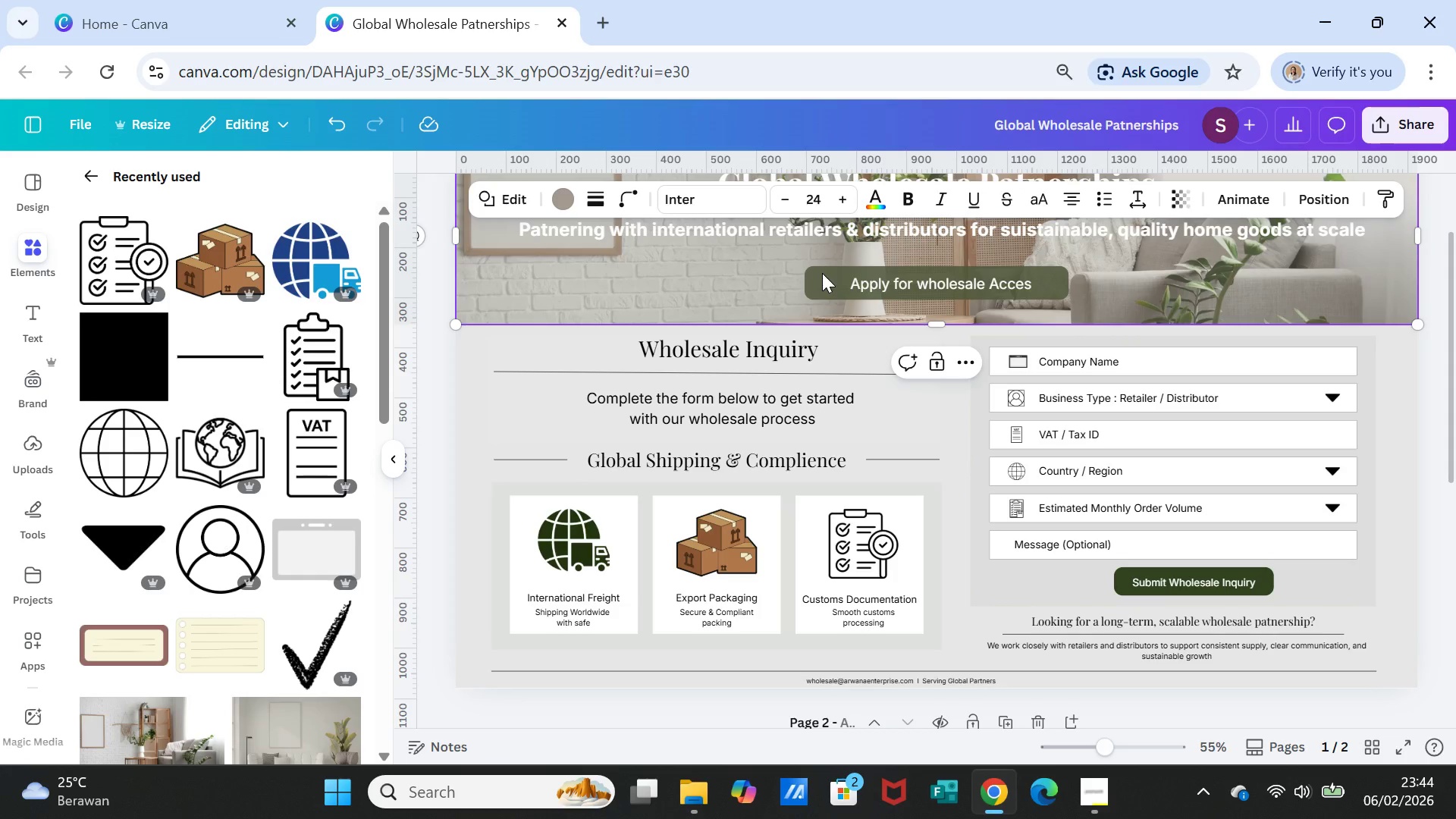 
double_click([822, 273])
 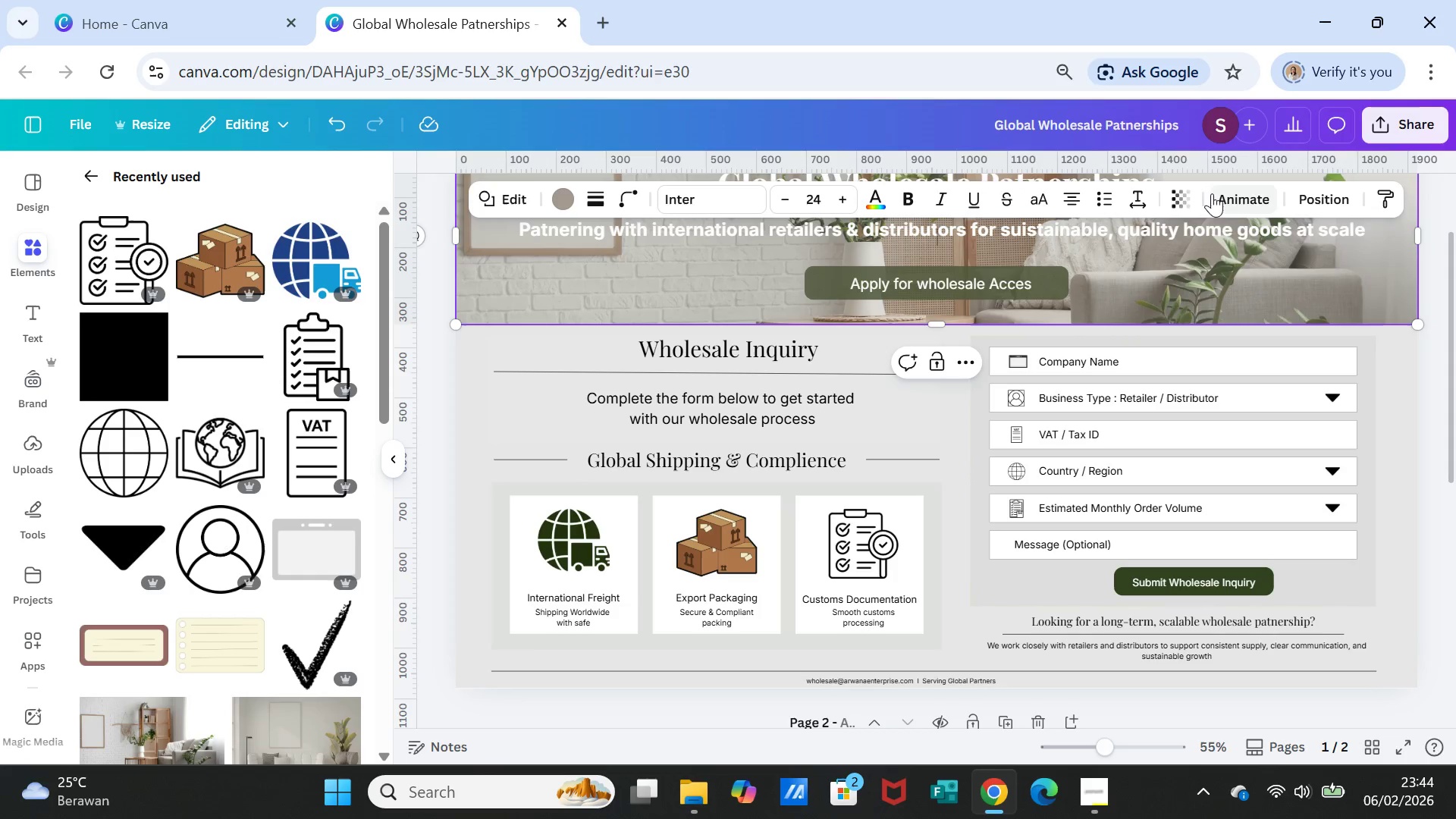 
left_click([1178, 191])
 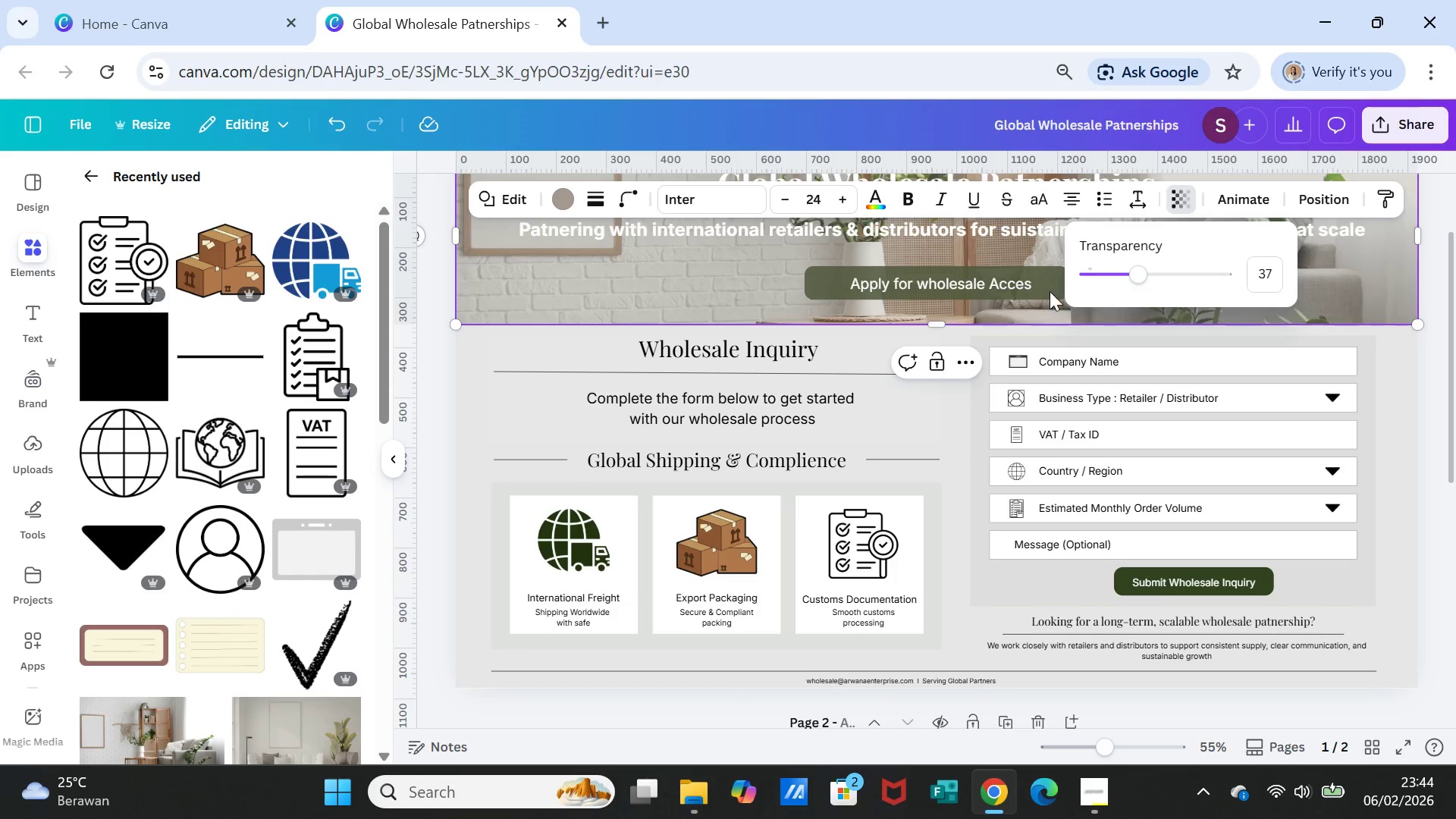 
double_click([1050, 288])
 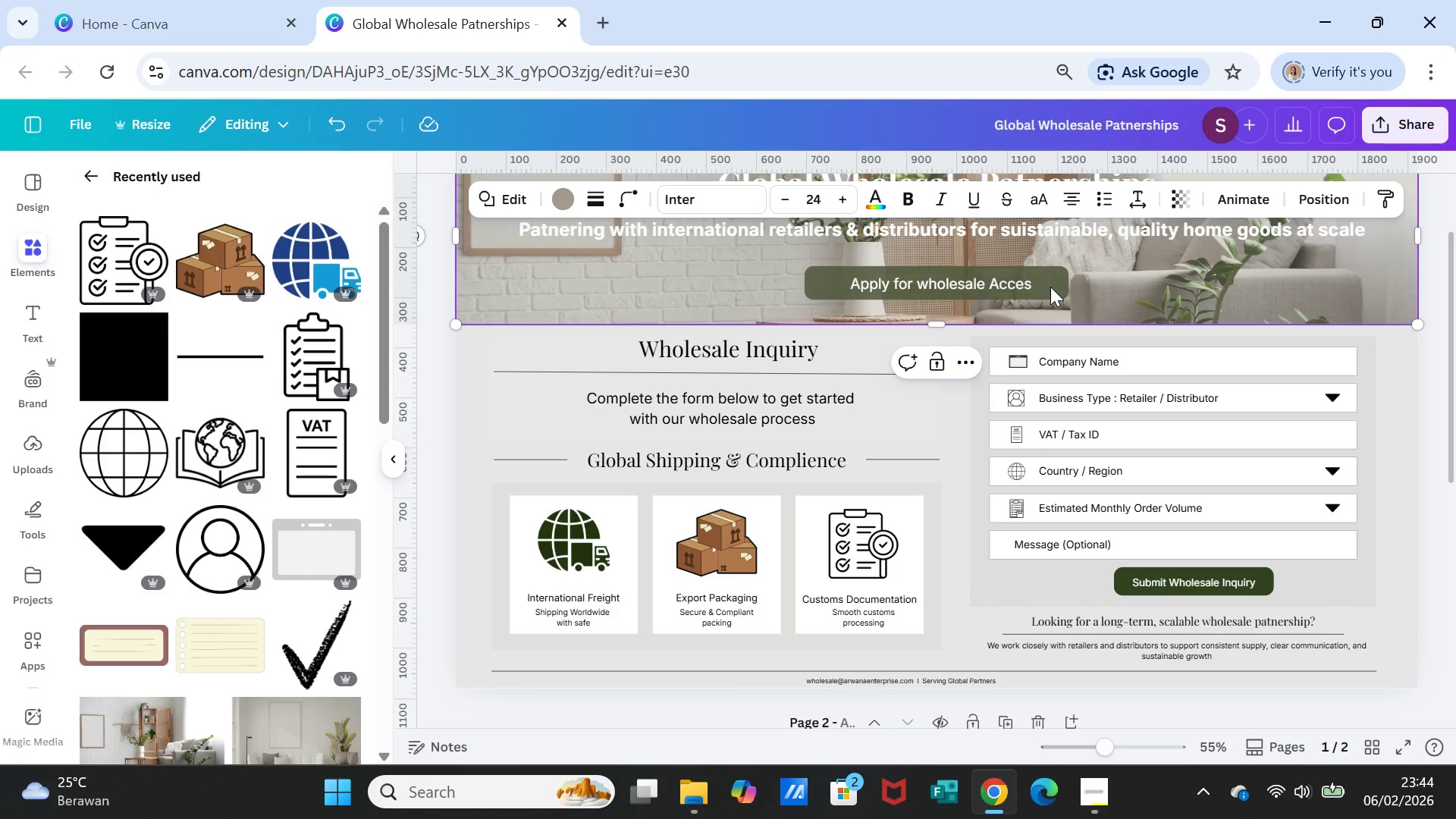 
left_click([1050, 287])
 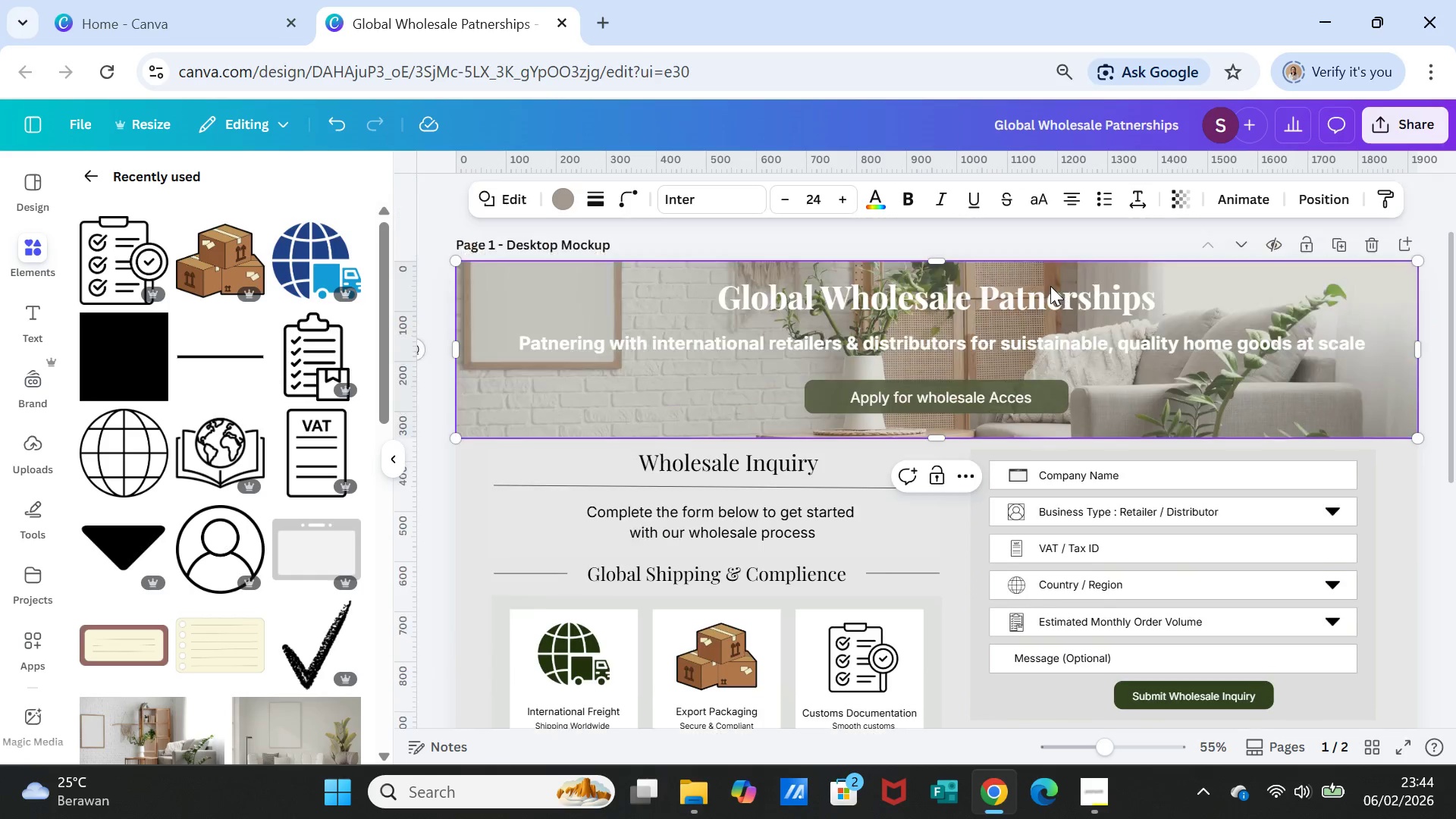 
scroll: coordinate [1050, 286], scroll_direction: up, amount: 1.0
 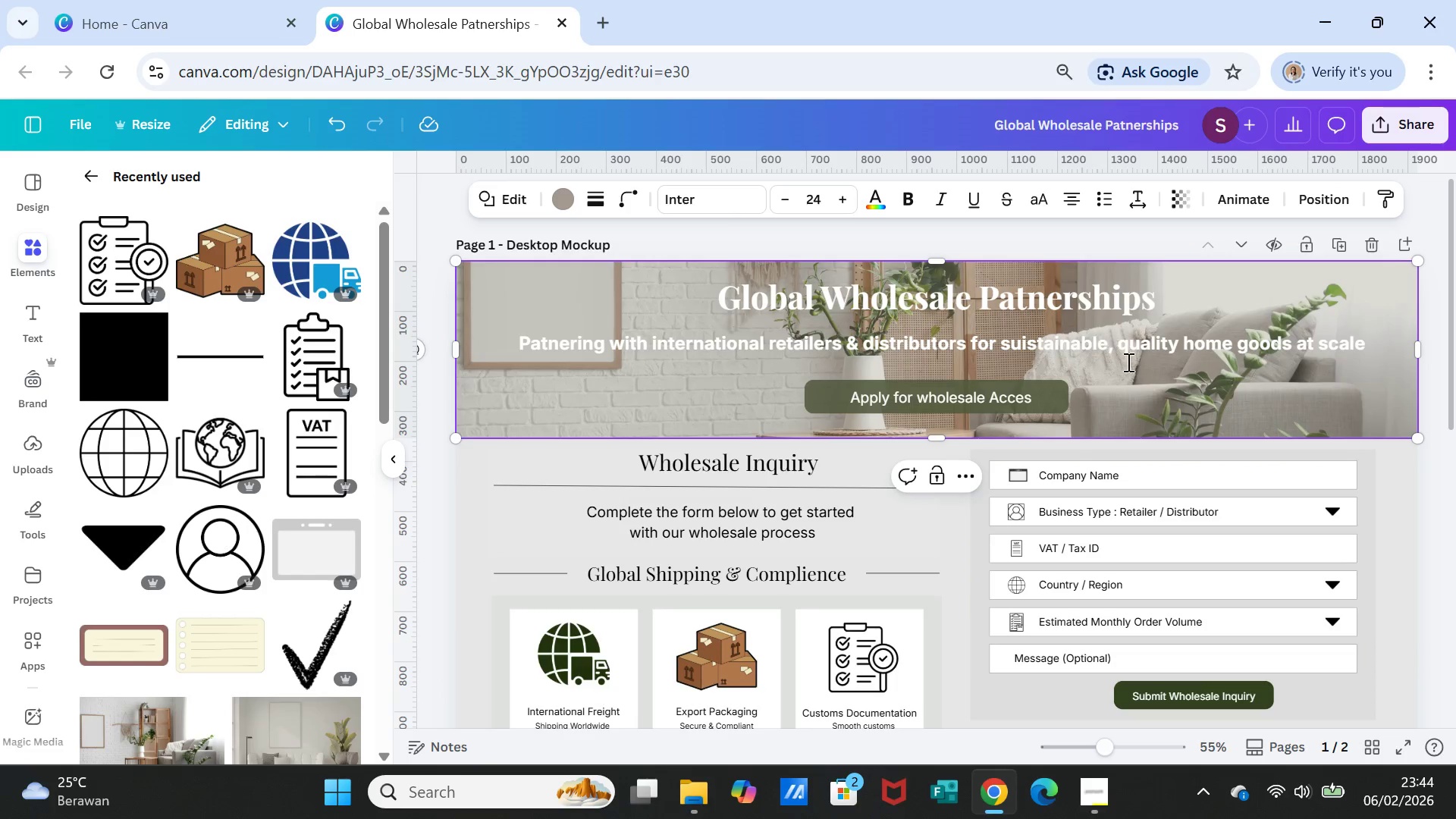 
left_click([1131, 371])
 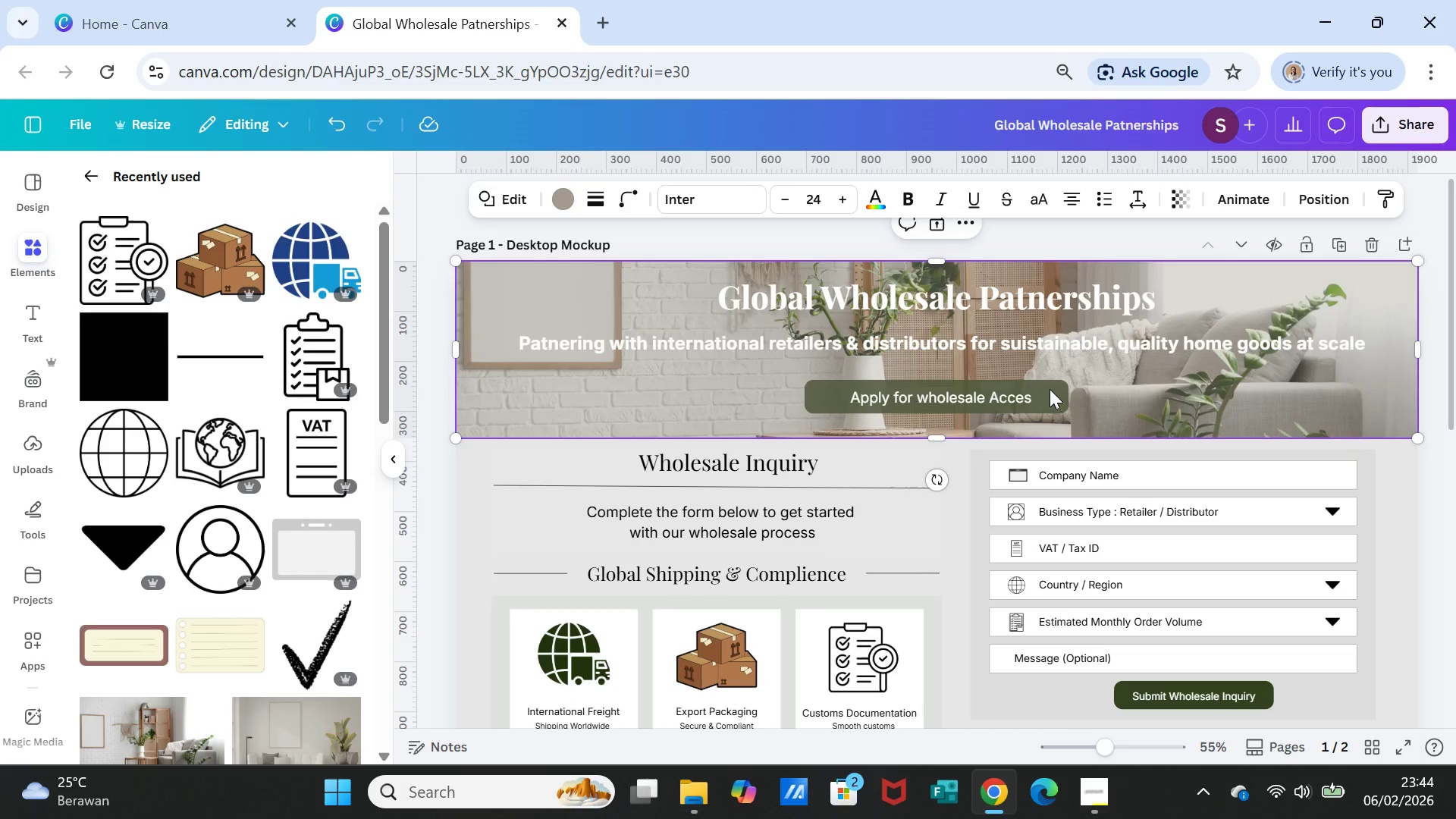 
left_click([1050, 389])
 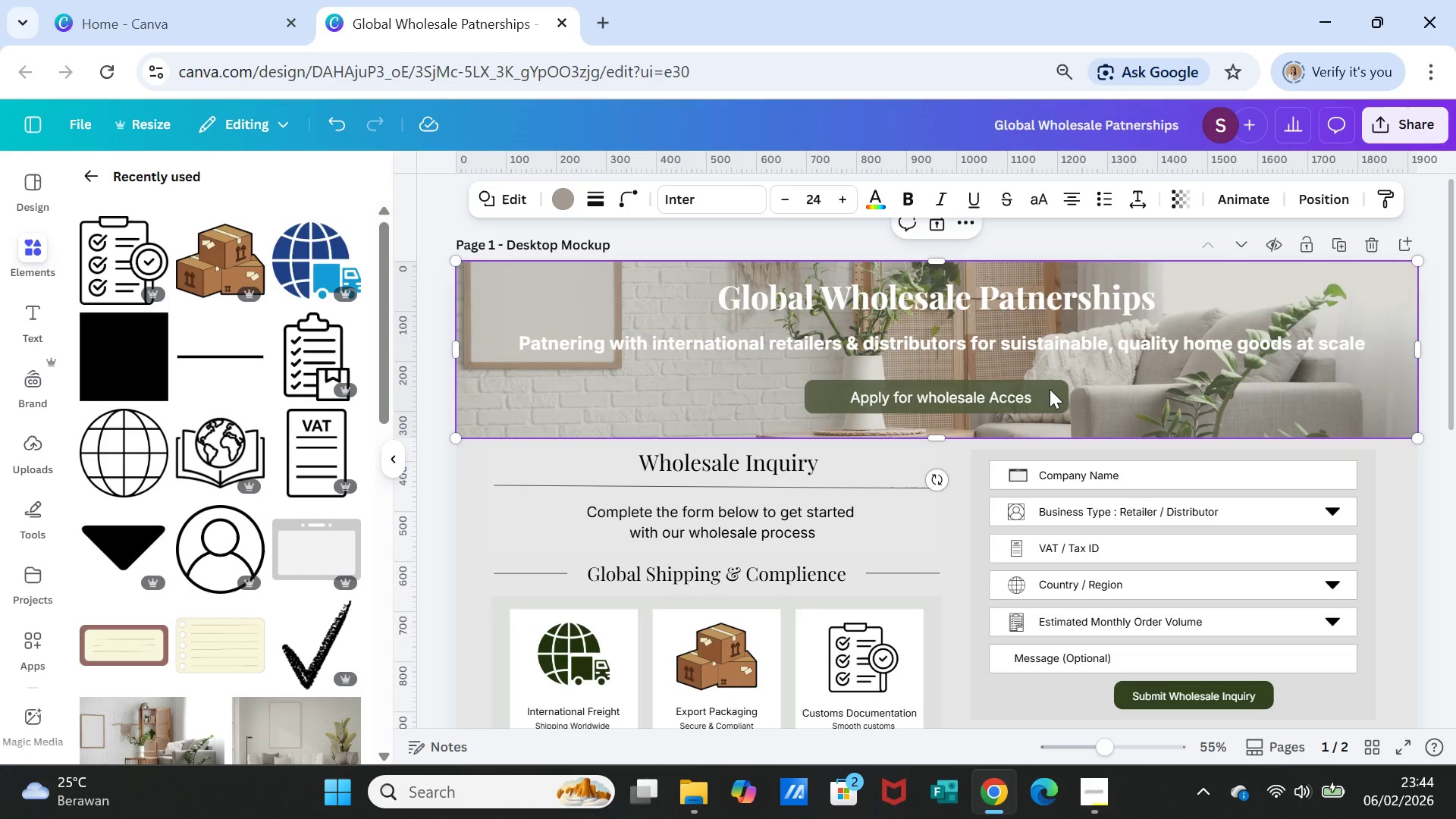 
double_click([1050, 389])
 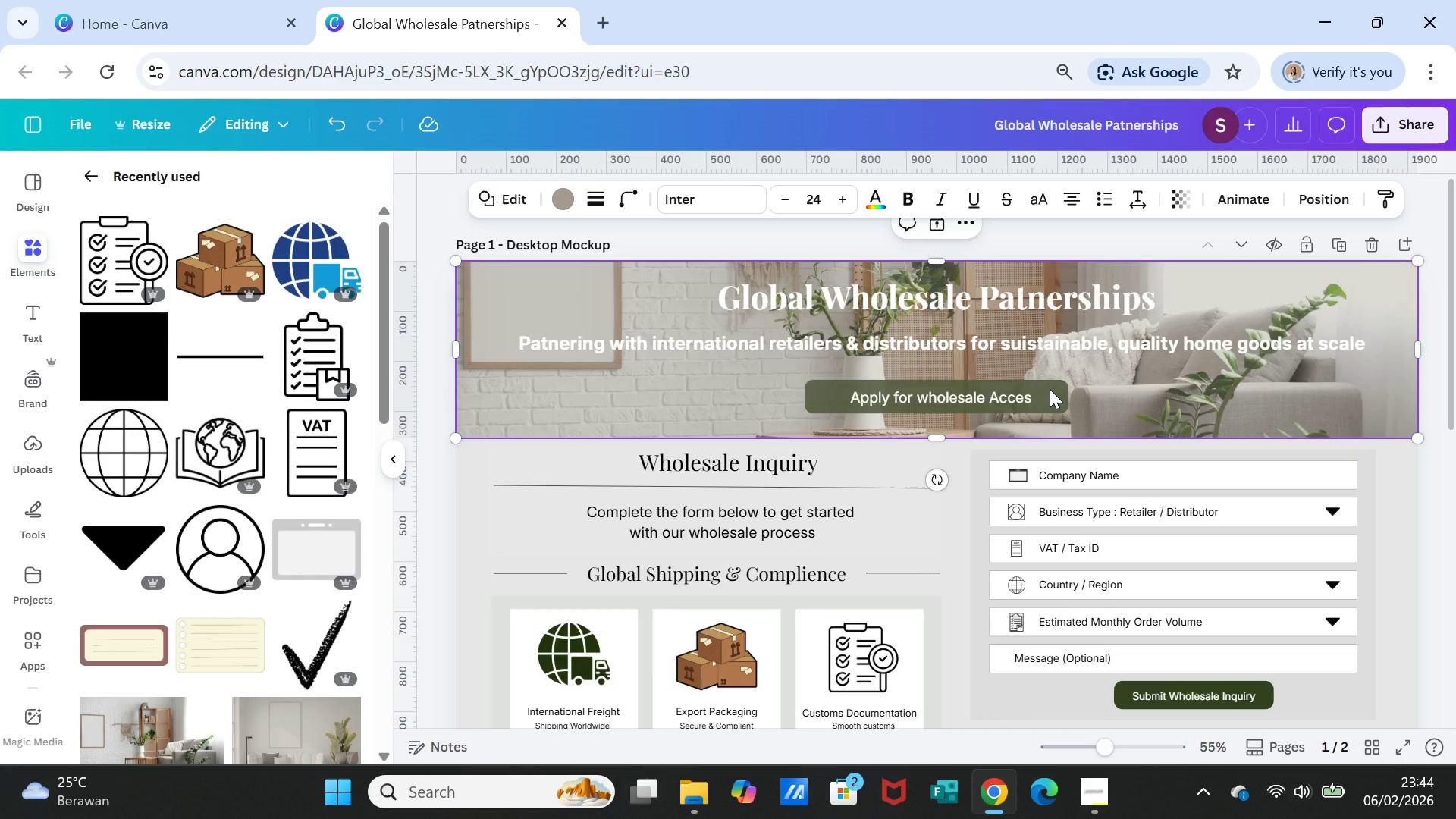 
triple_click([1050, 389])
 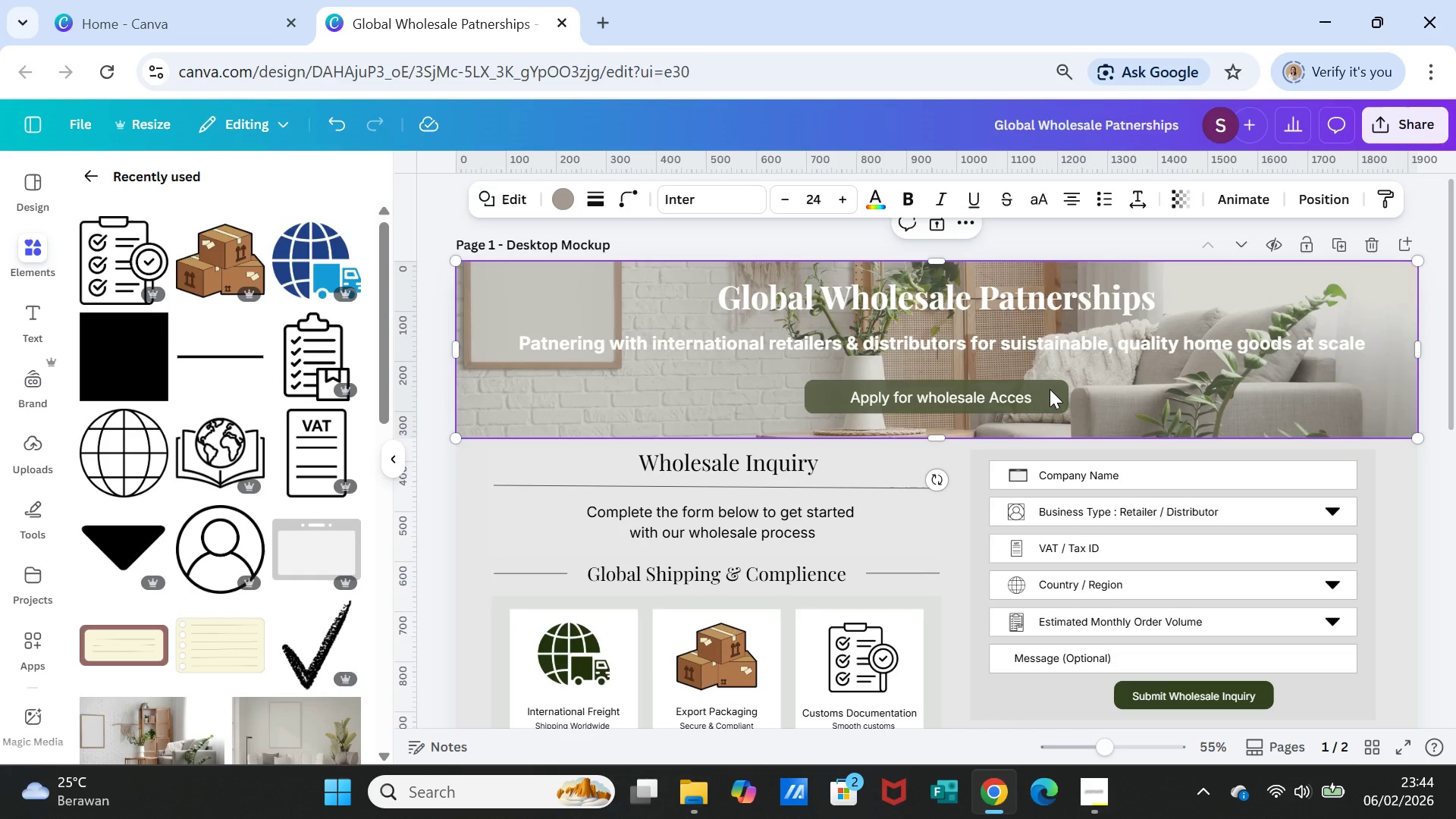 
right_click([1050, 389])
 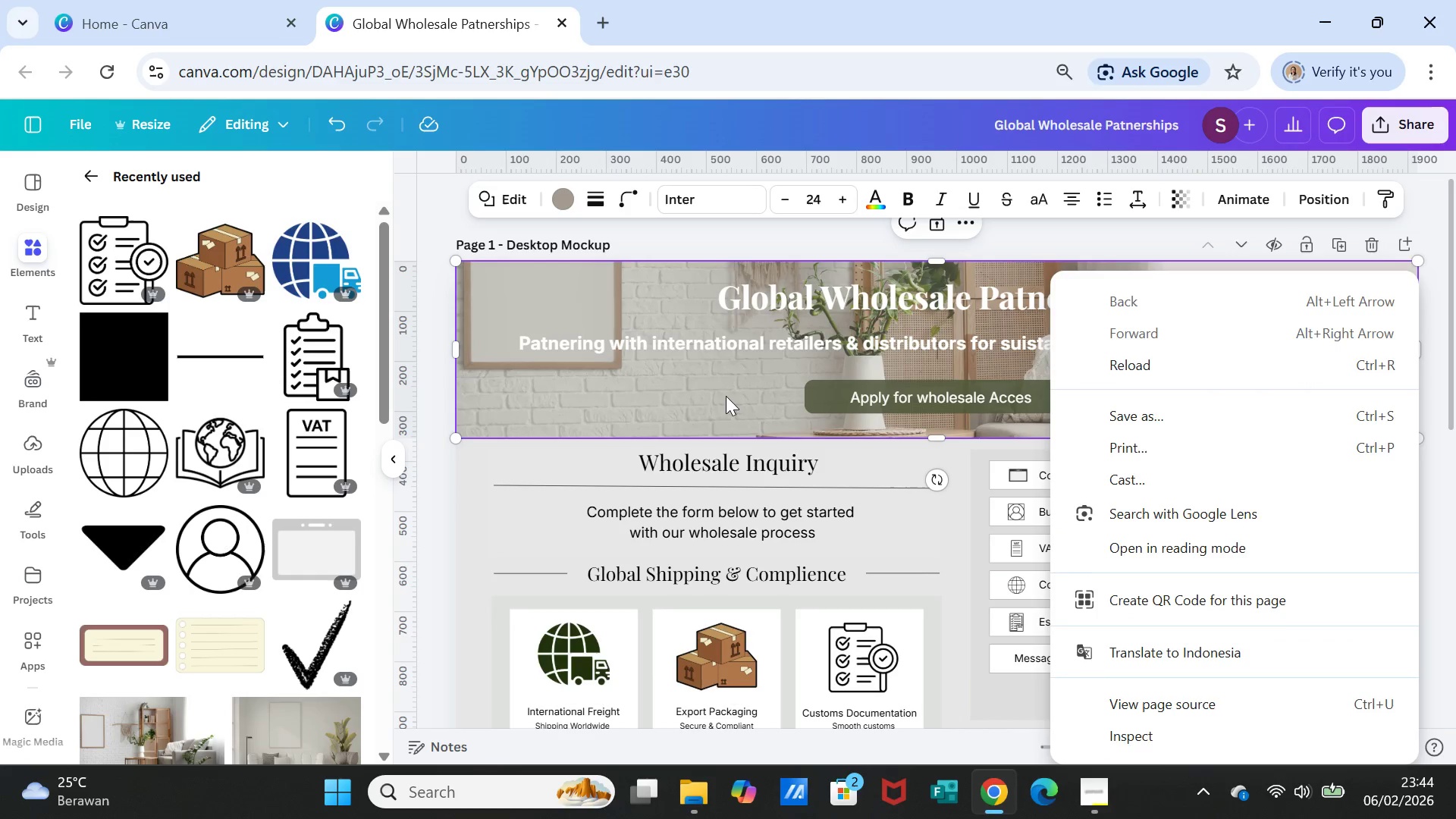 
left_click([722, 388])
 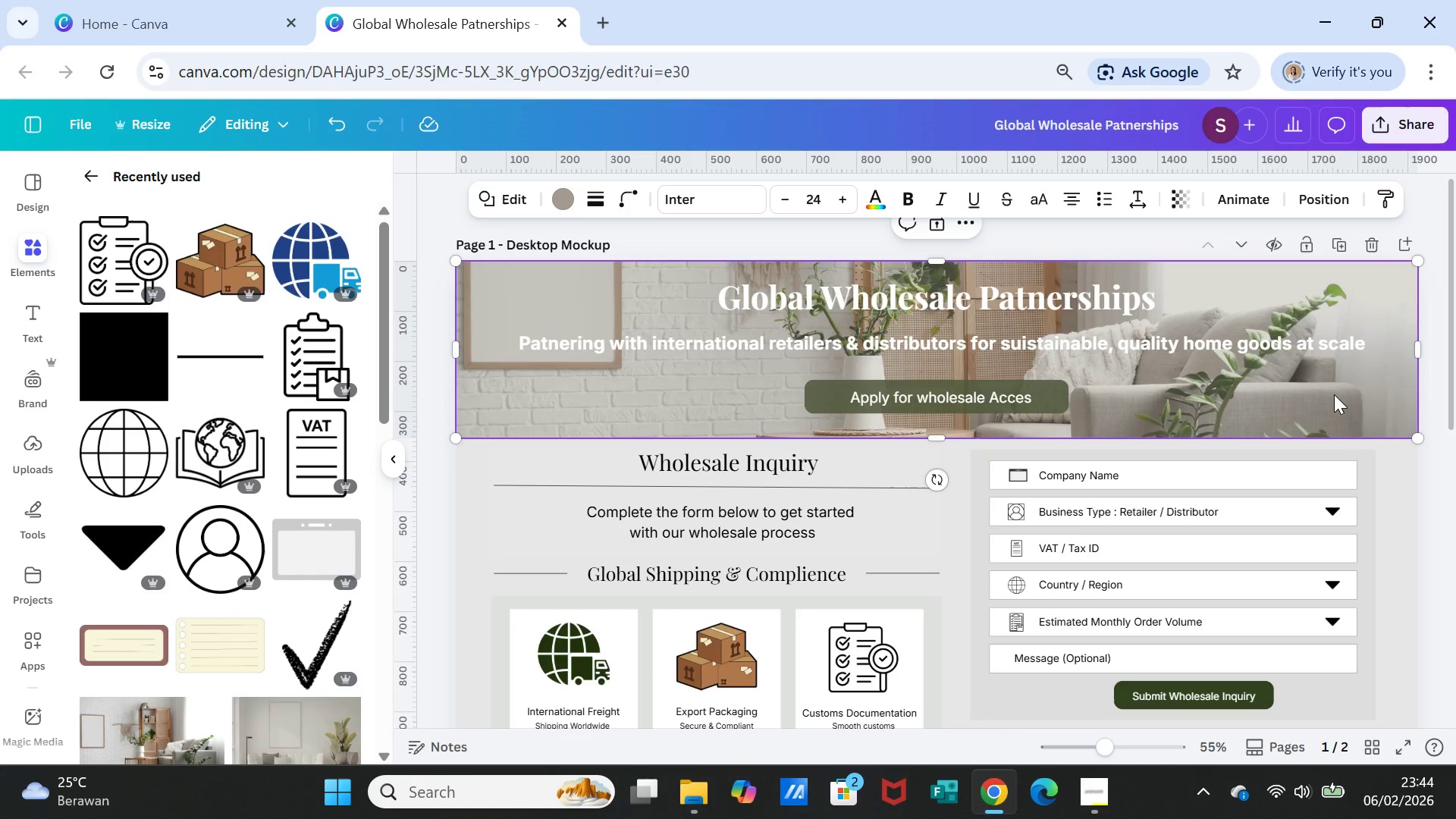 
left_click([1334, 394])
 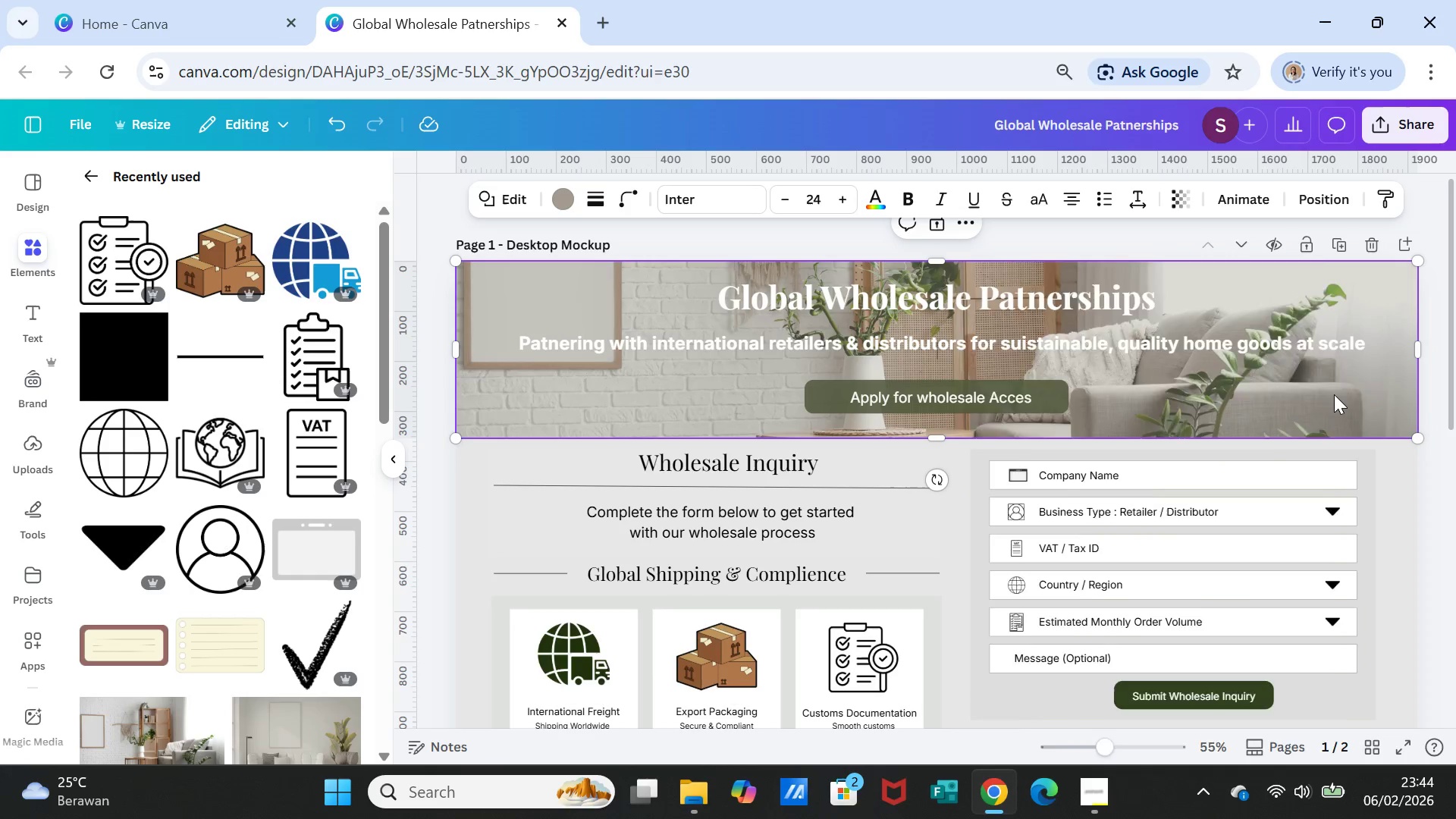 
right_click([1334, 394])
 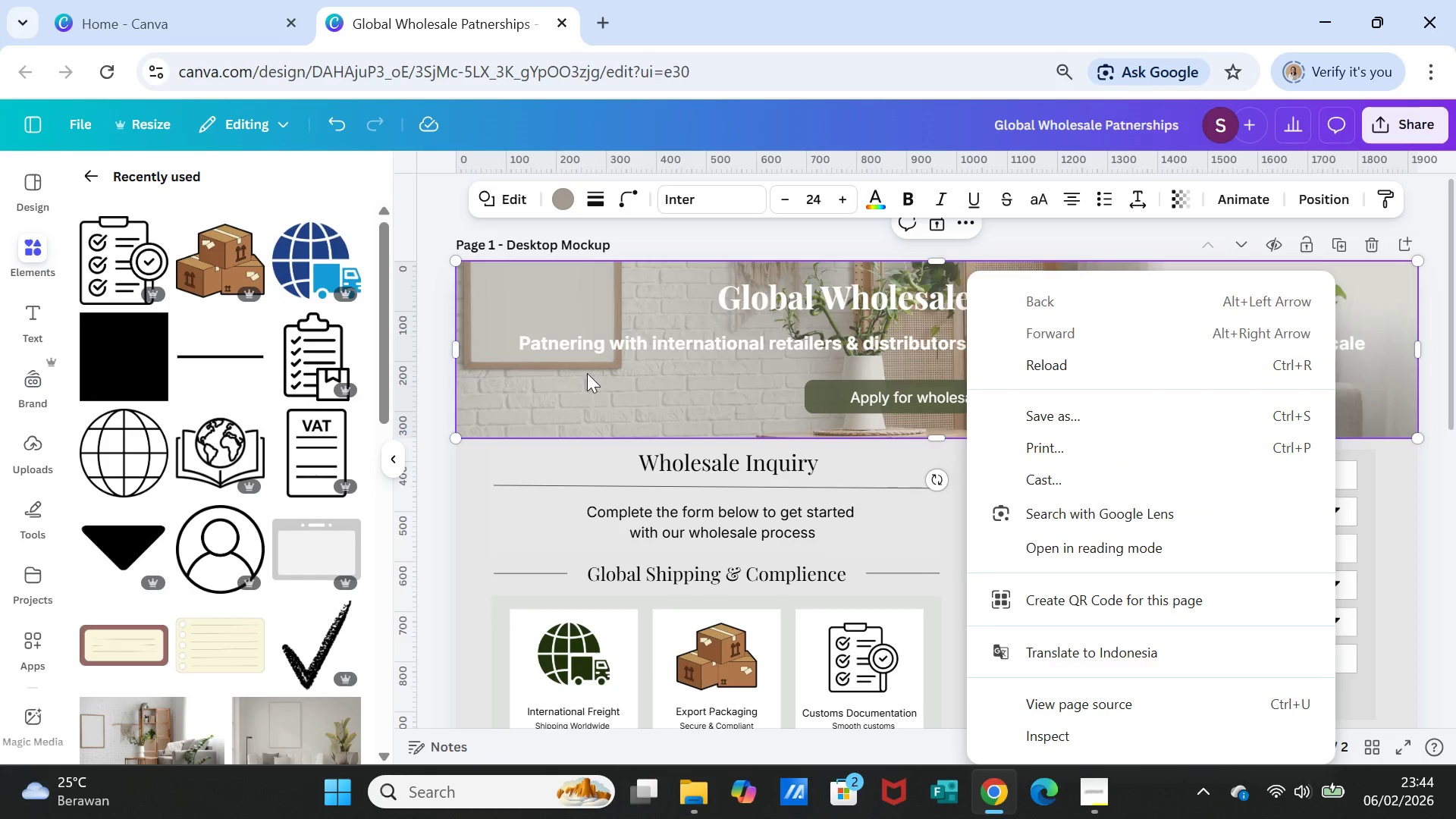 
left_click([585, 371])
 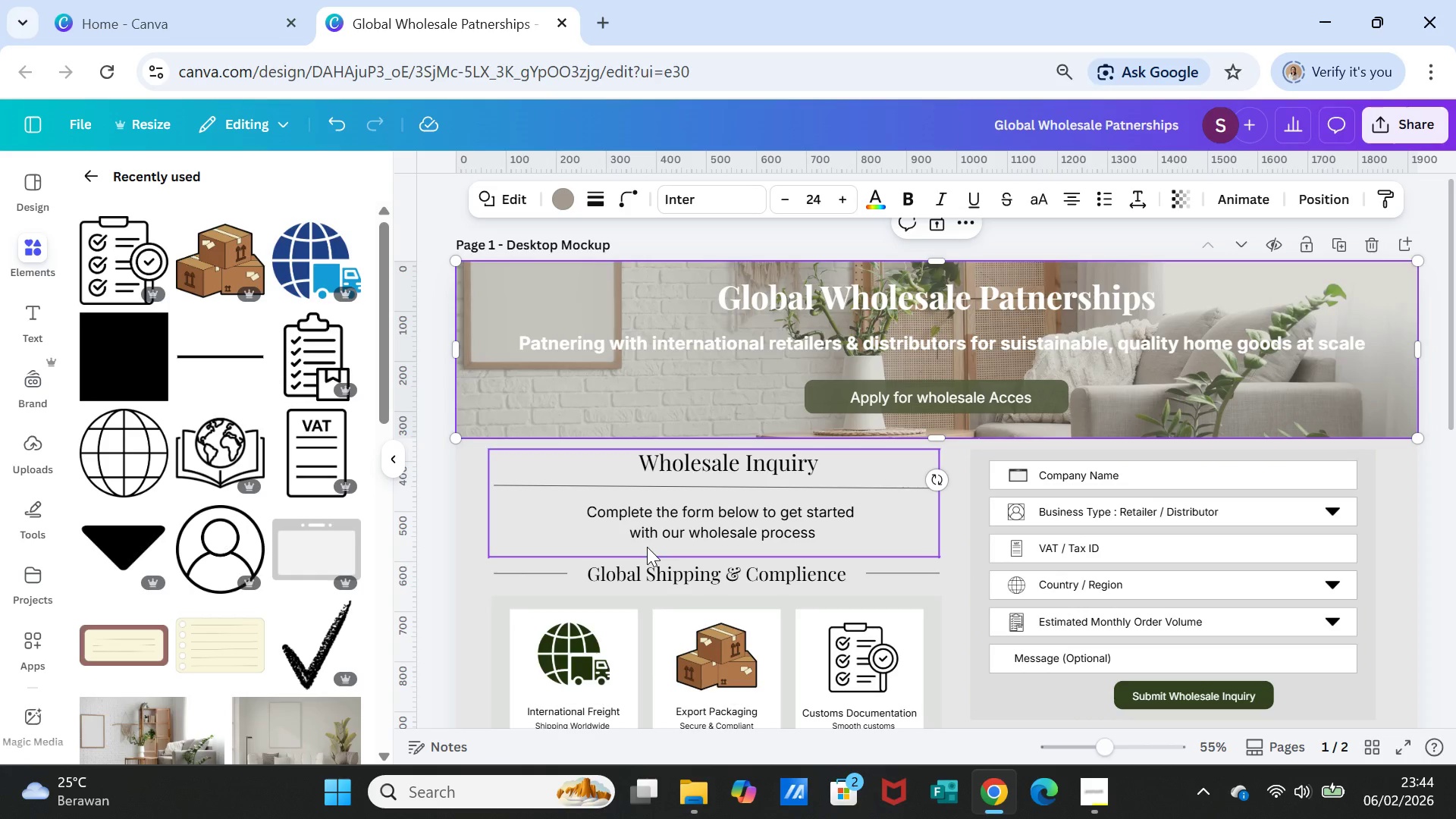 
mouse_move([1435, 826])
 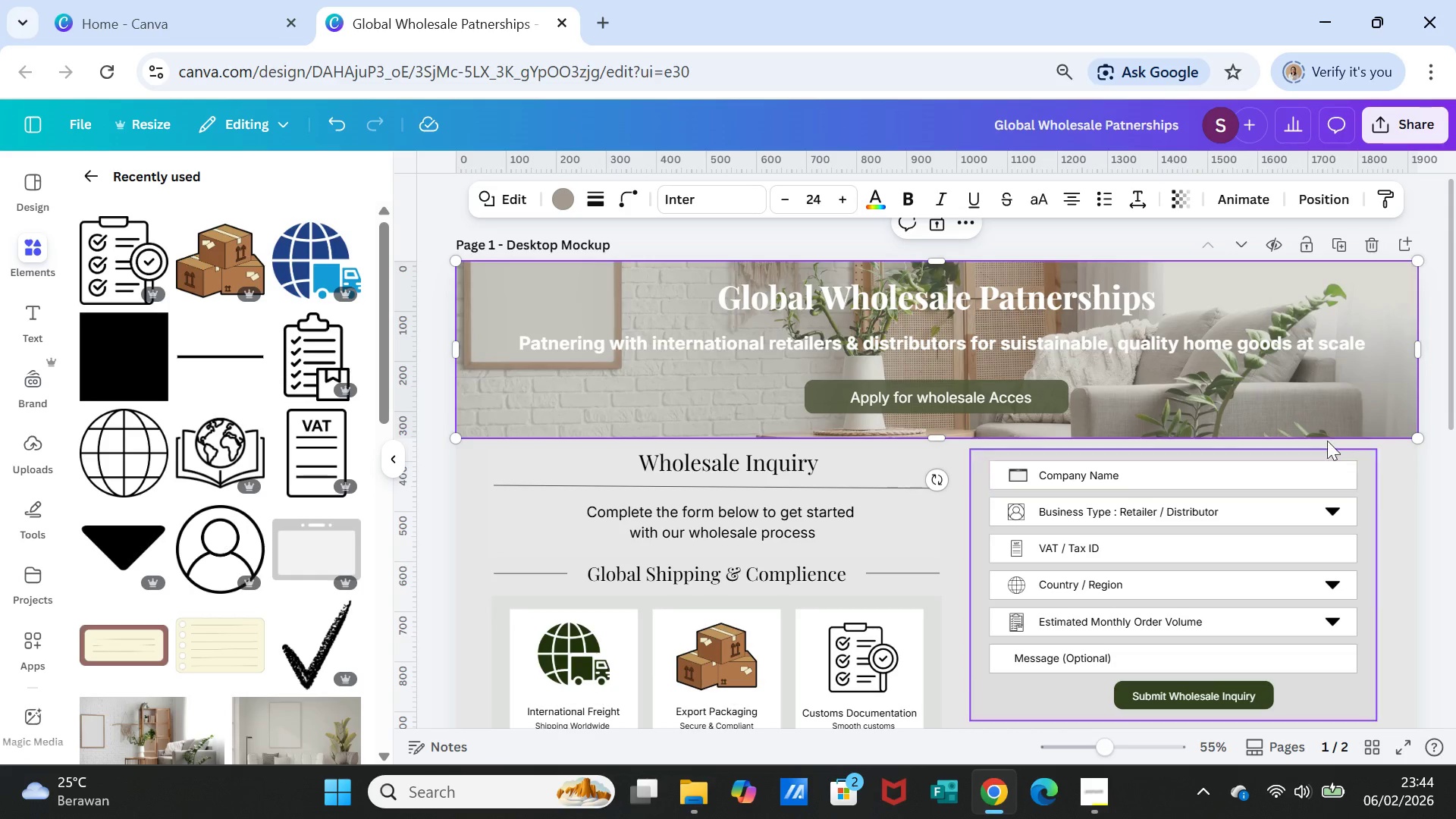 
left_click([1313, 377])
 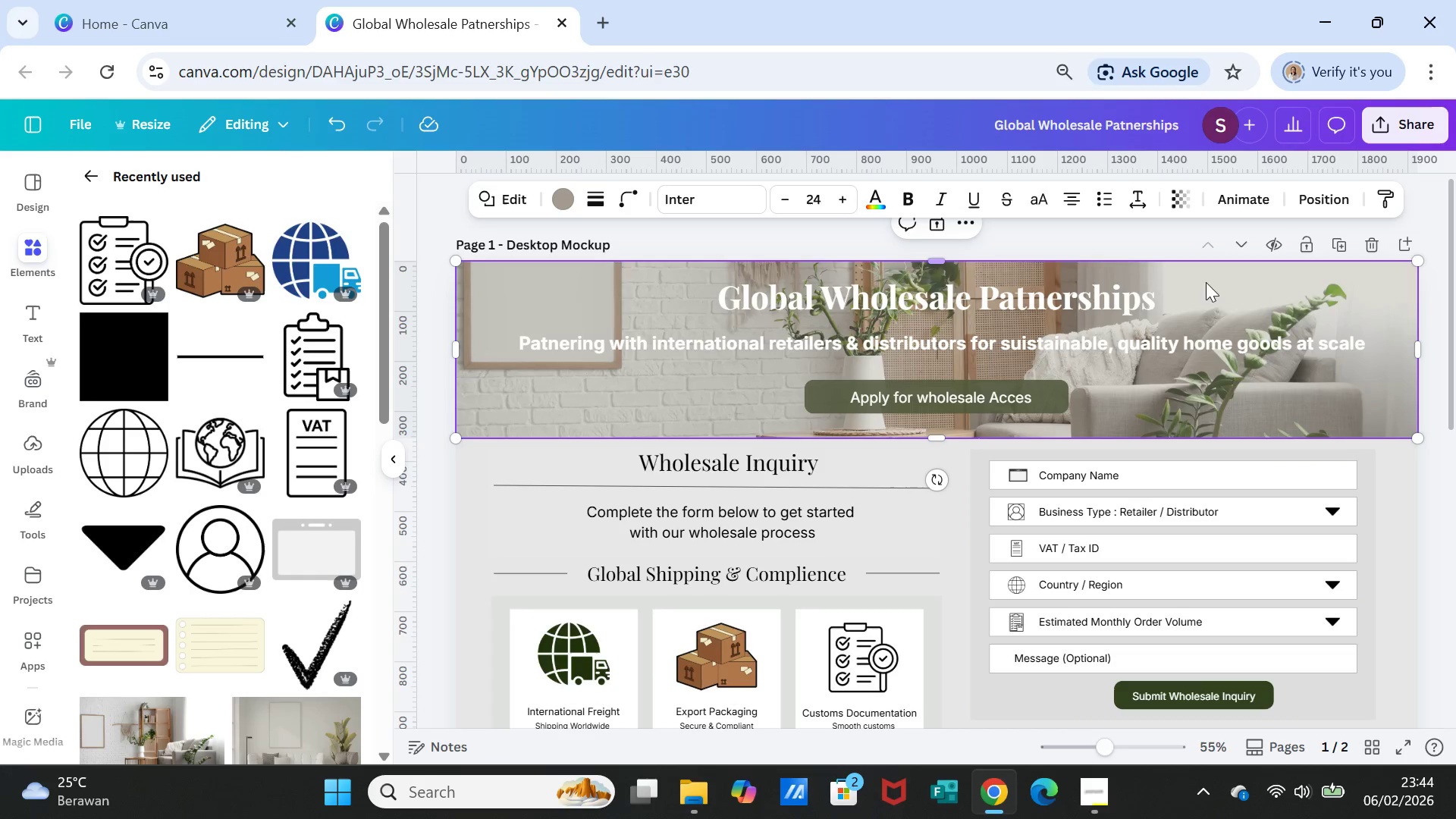 
right_click([1347, 391])
 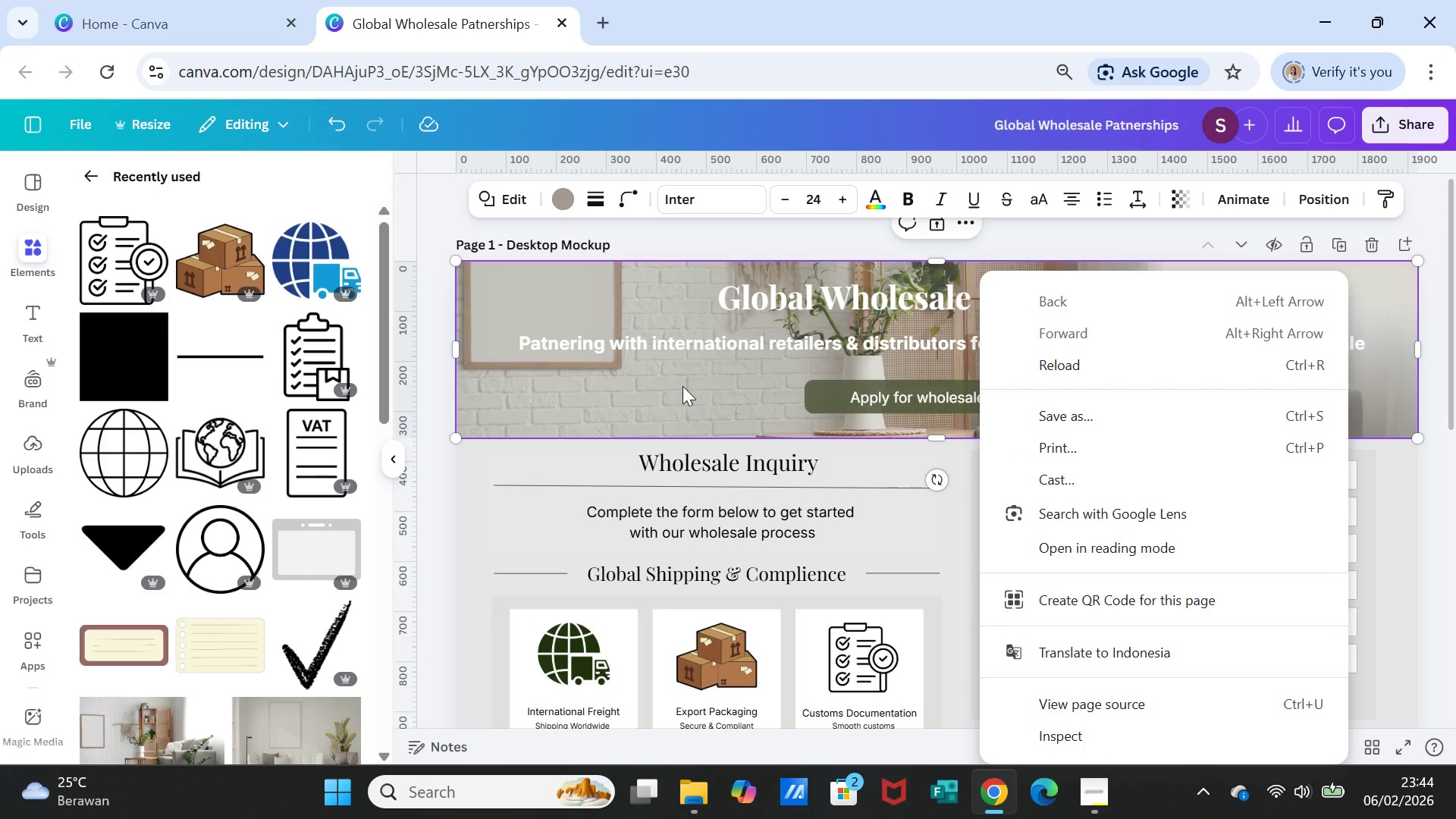 
double_click([681, 384])
 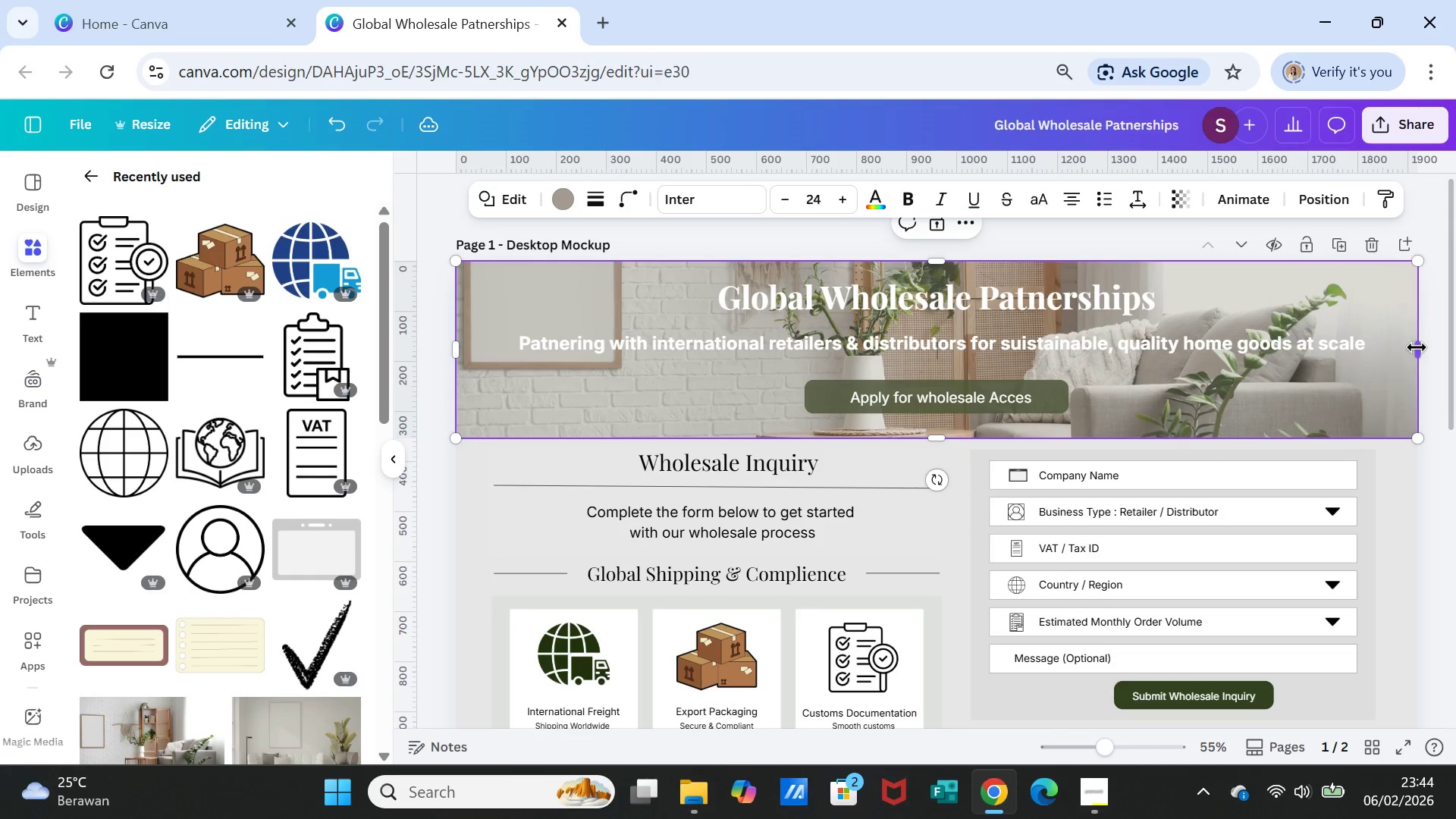 
left_click_drag(start_coordinate=[1417, 347], to_coordinate=[892, 328])
 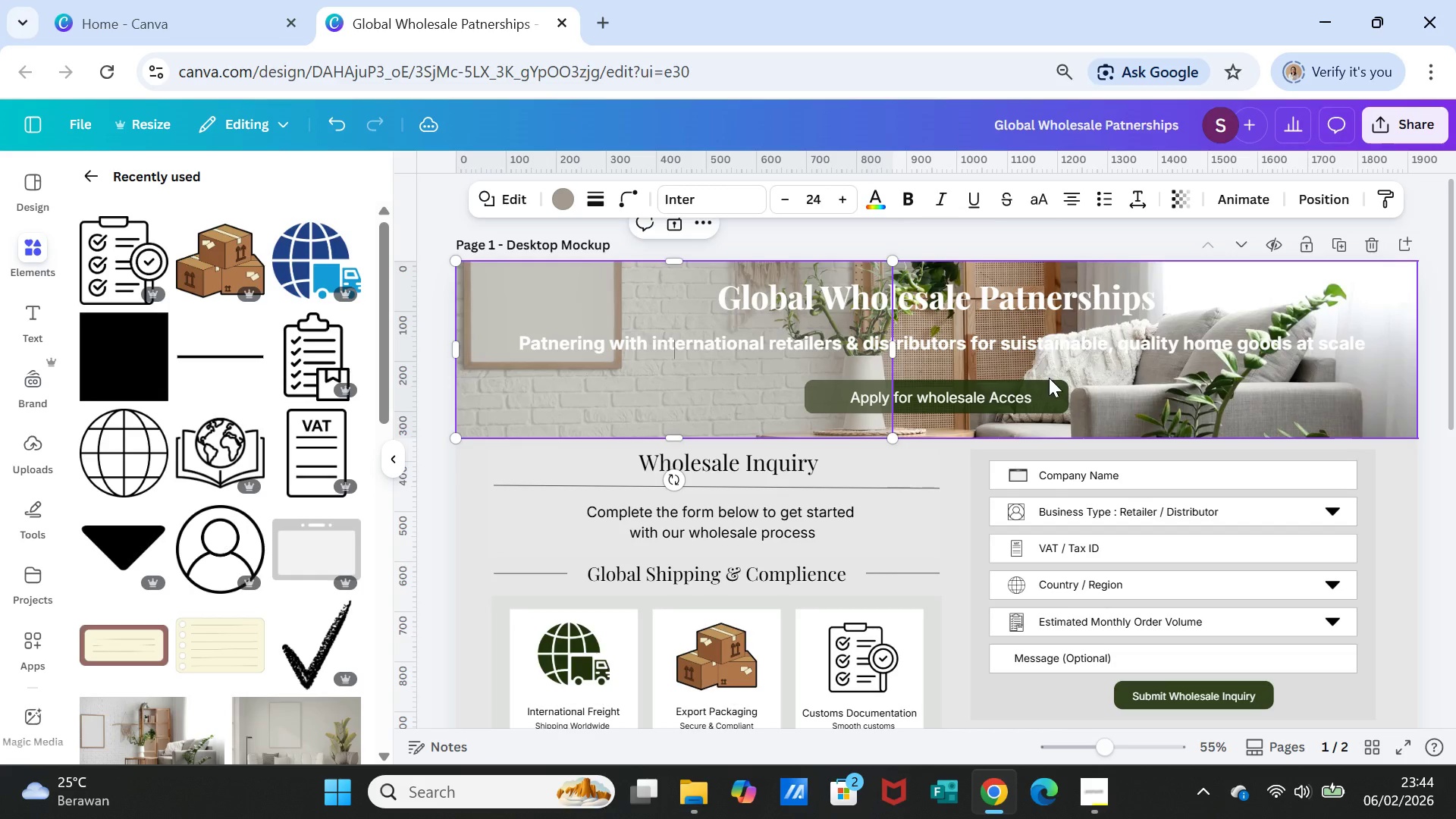 
left_click([1049, 378])
 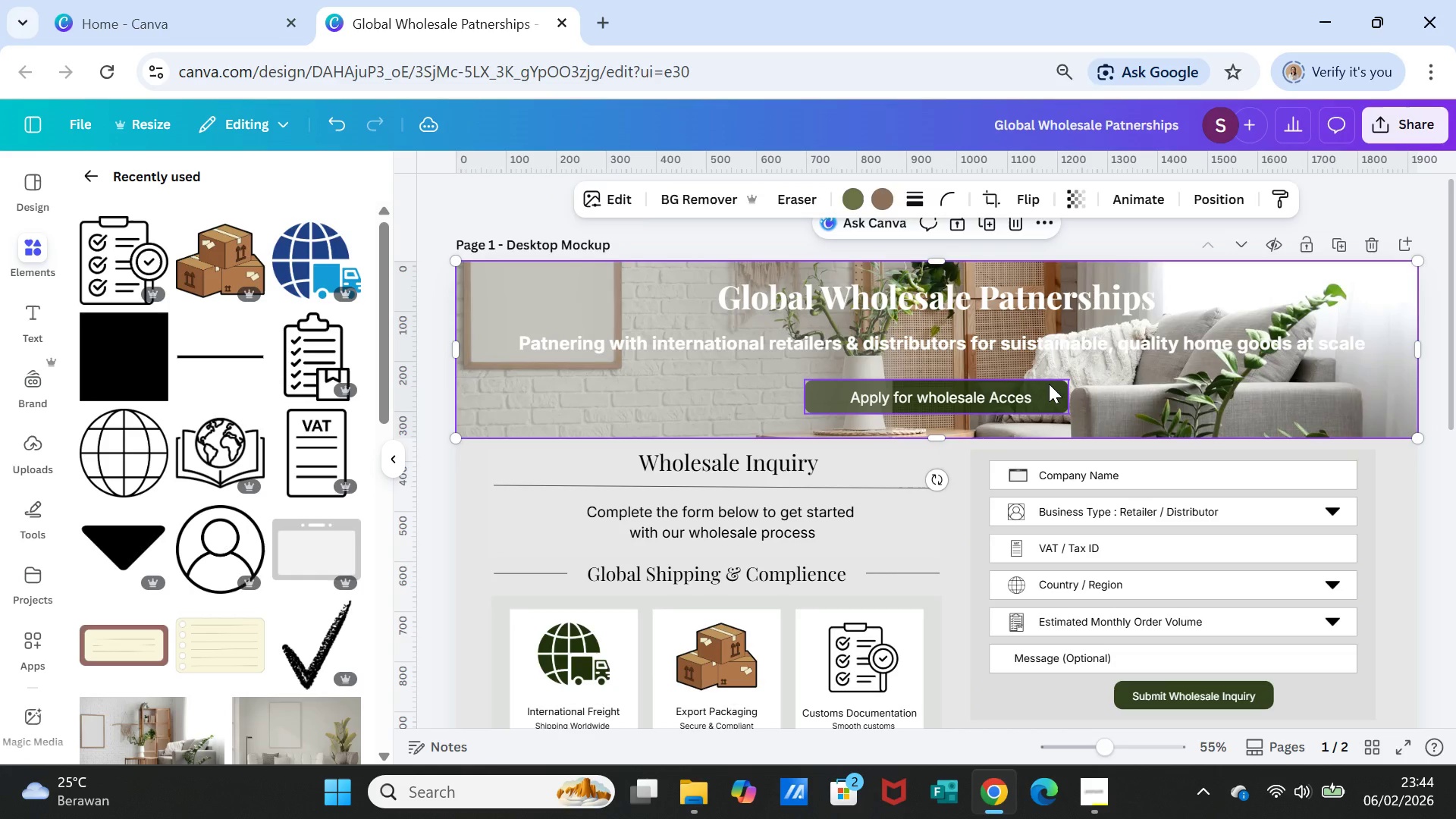 
left_click([1049, 384])
 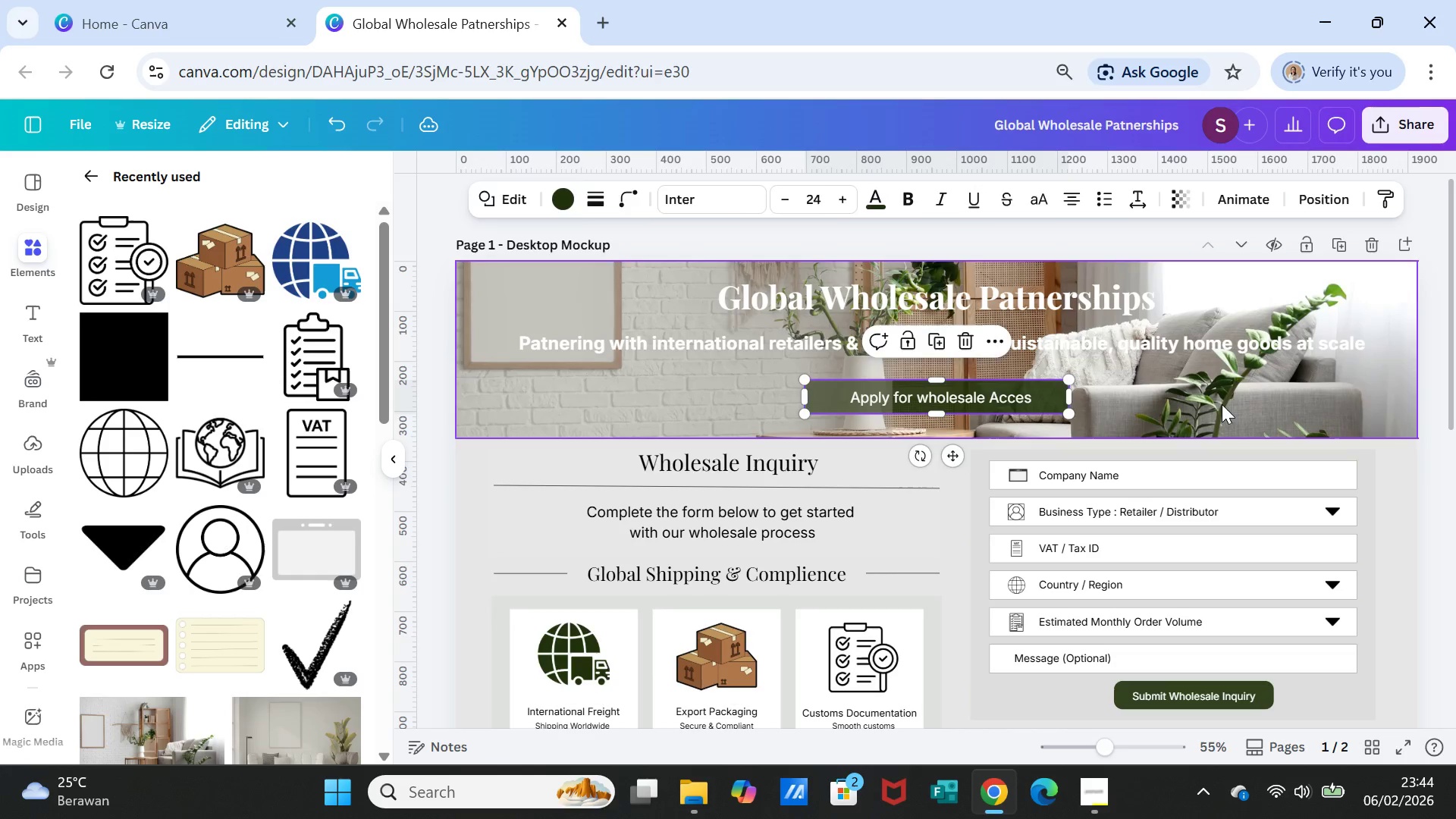 
left_click([1222, 404])
 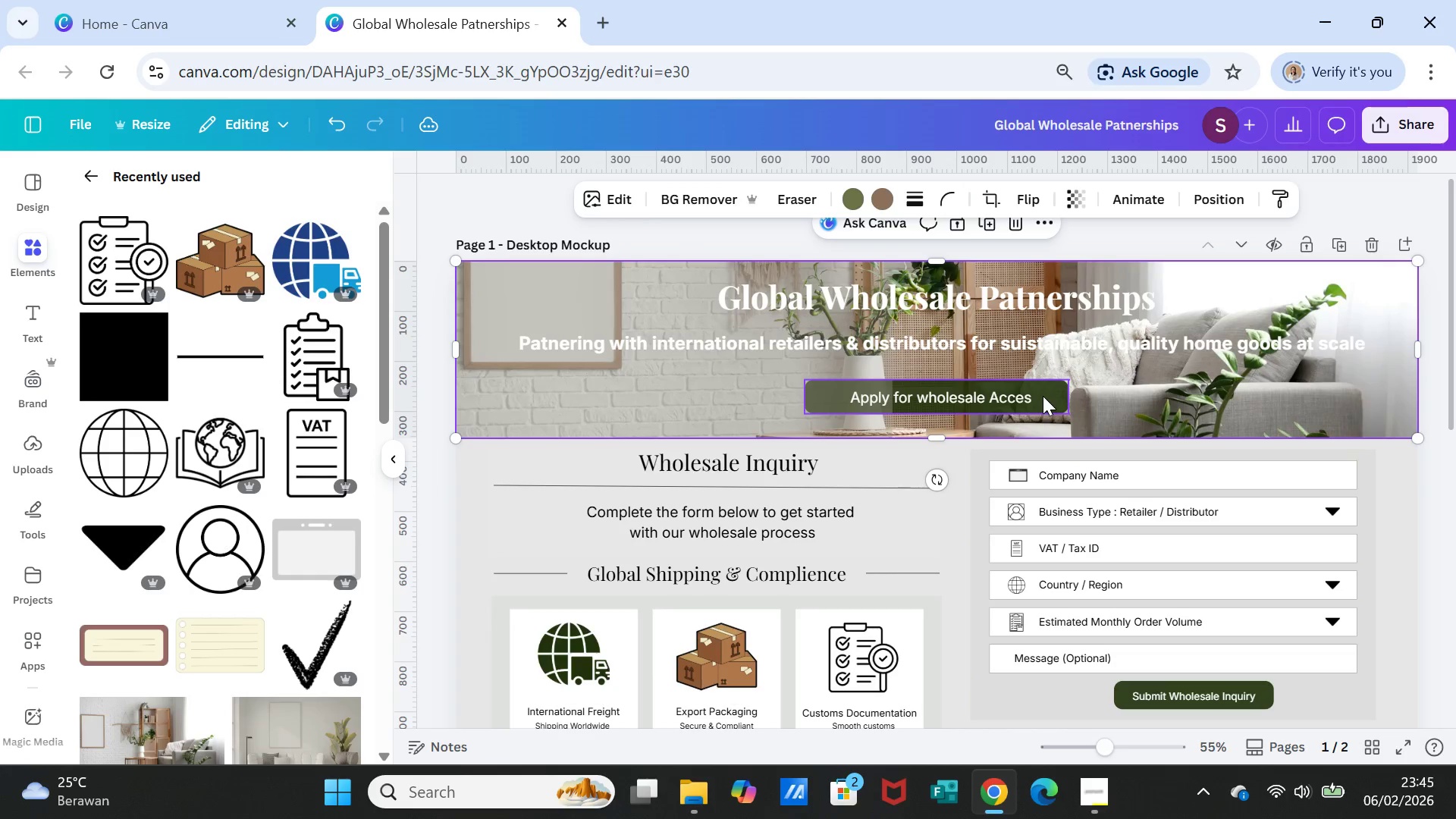 
left_click([1043, 396])
 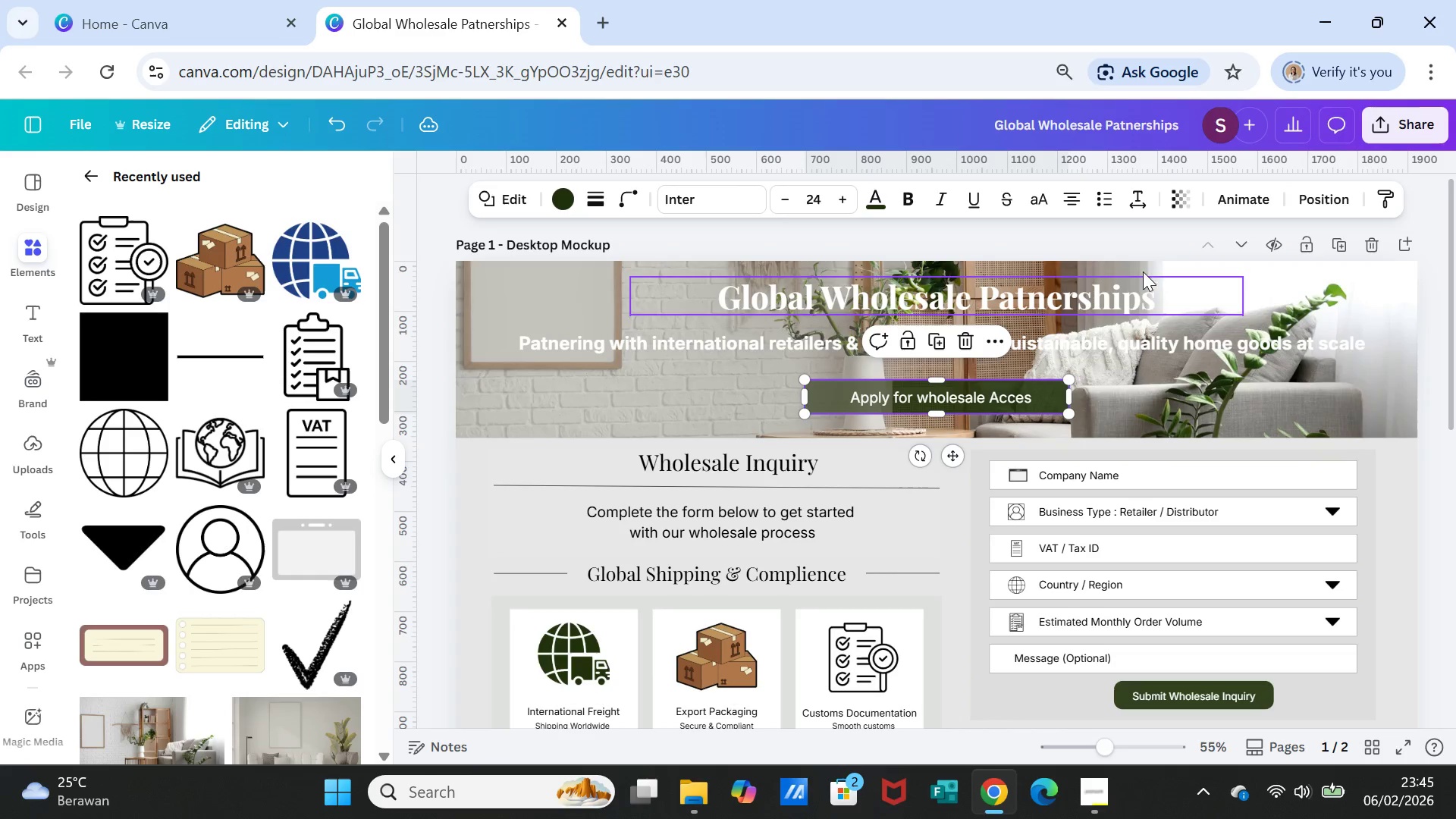 
left_click([1179, 207])
 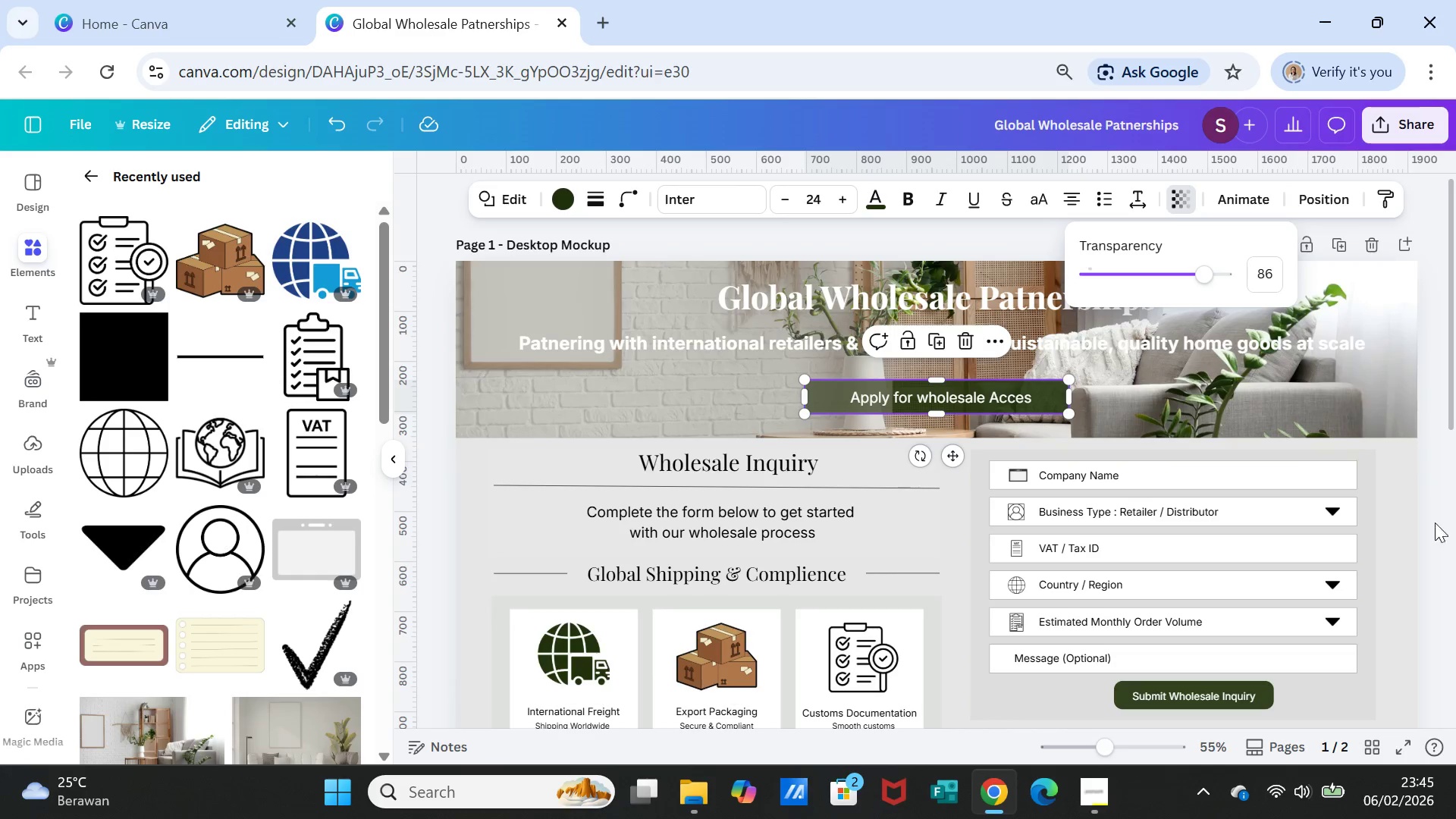 
left_click([1432, 544])
 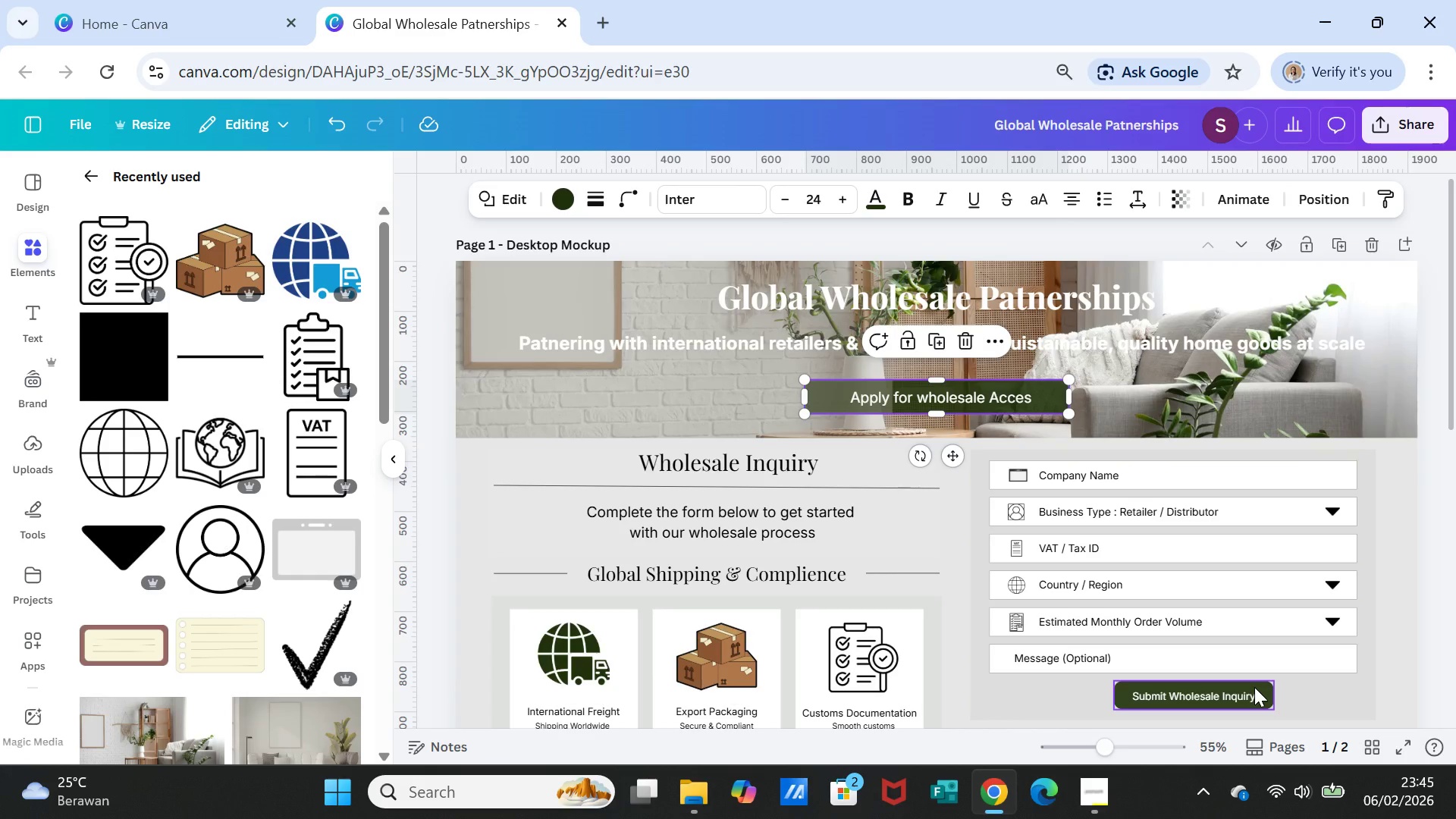 
left_click([1254, 684])
 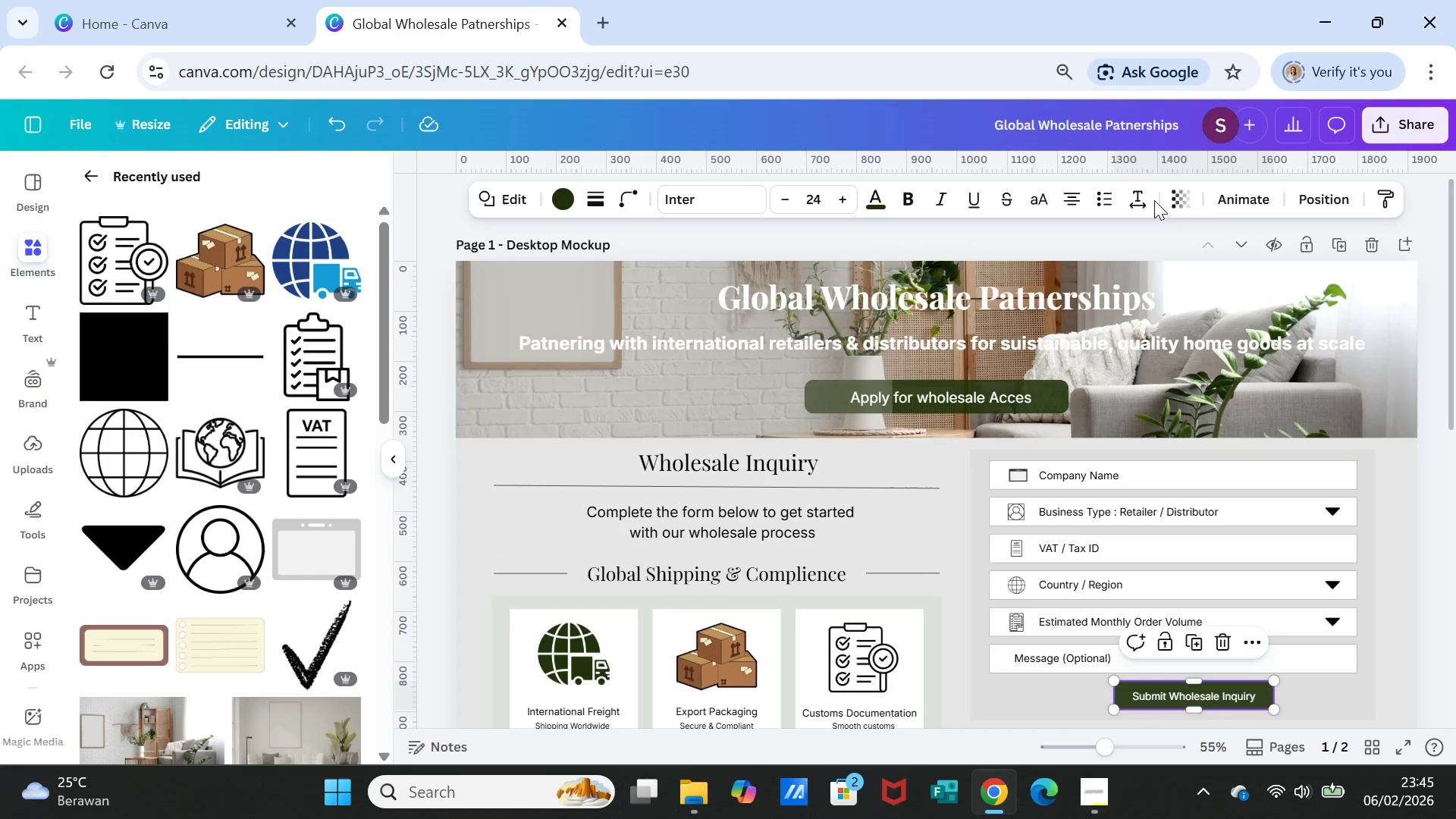 
left_click([1184, 193])
 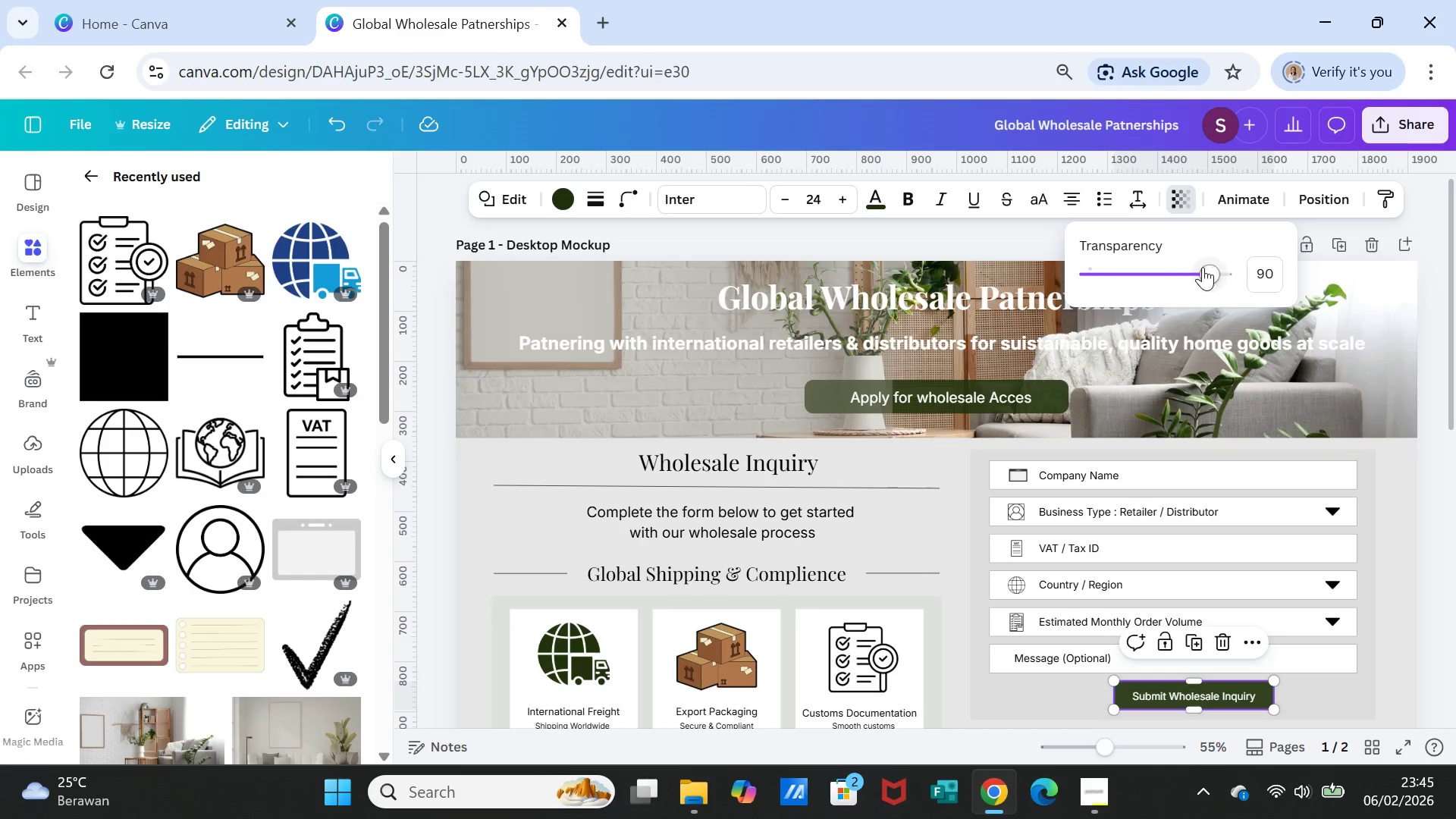 
left_click_drag(start_coordinate=[1204, 269], to_coordinate=[1206, 264])
 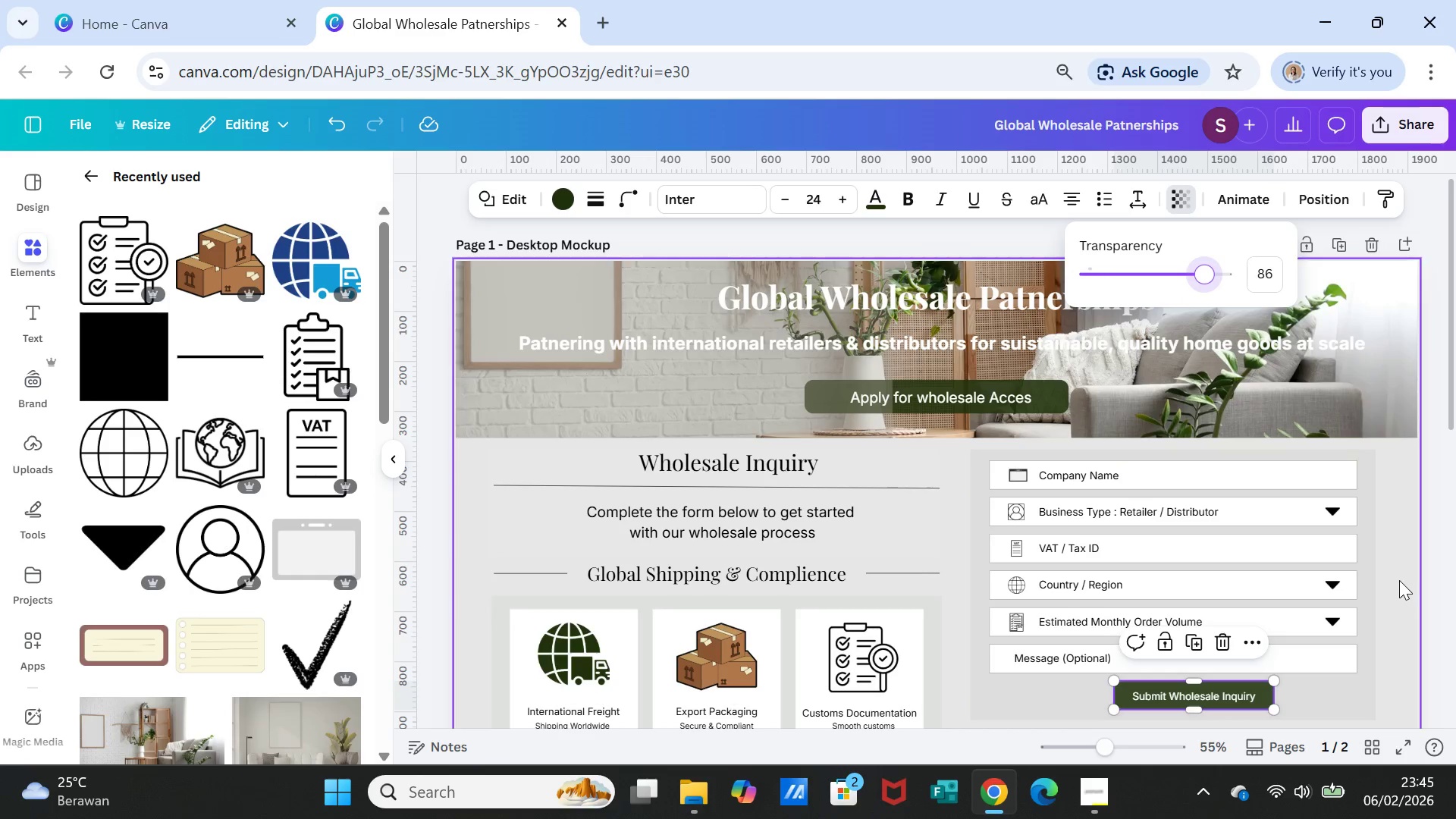 
left_click([1403, 580])
 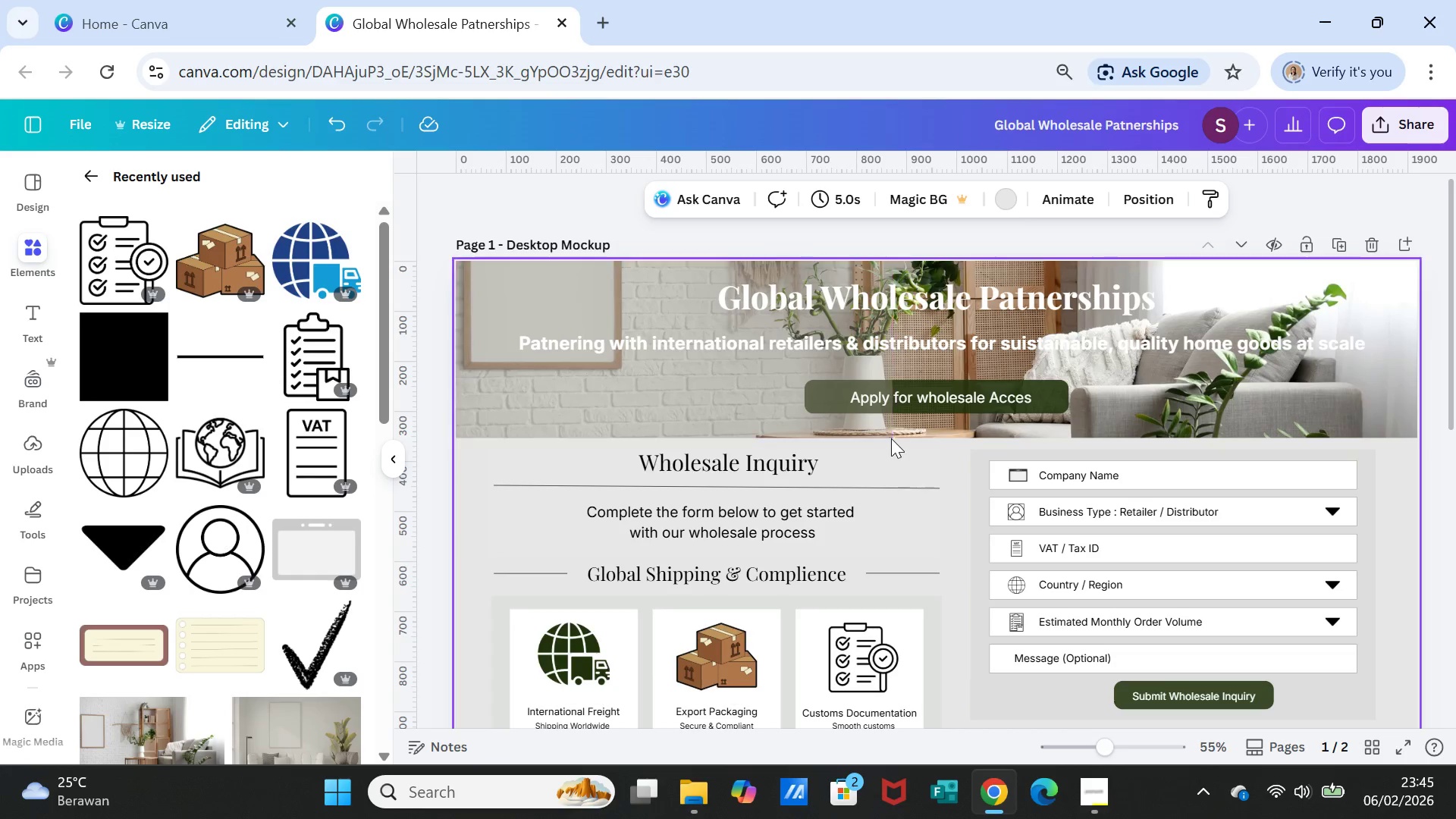 
left_click([805, 333])
 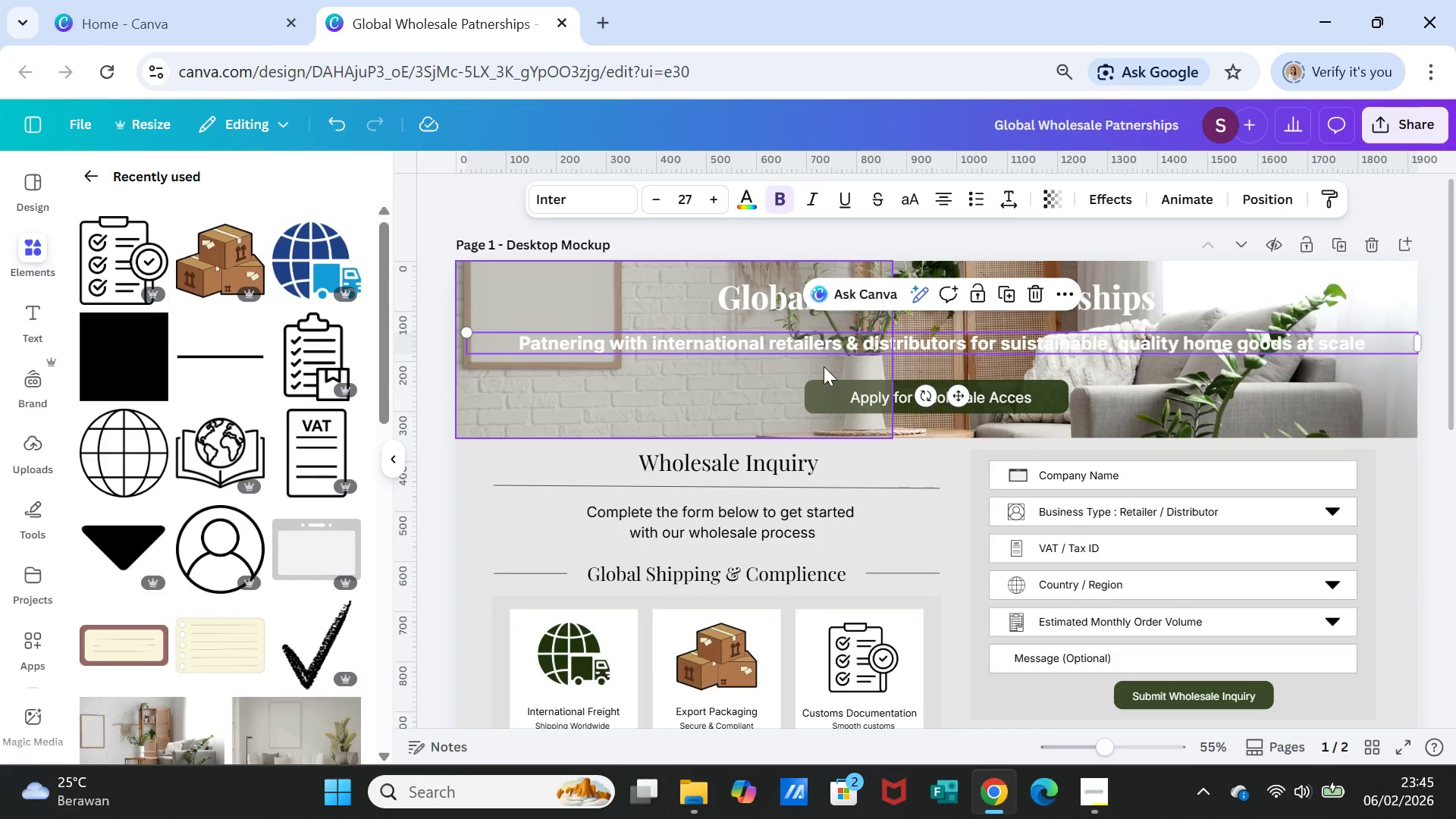 
left_click([818, 369])
 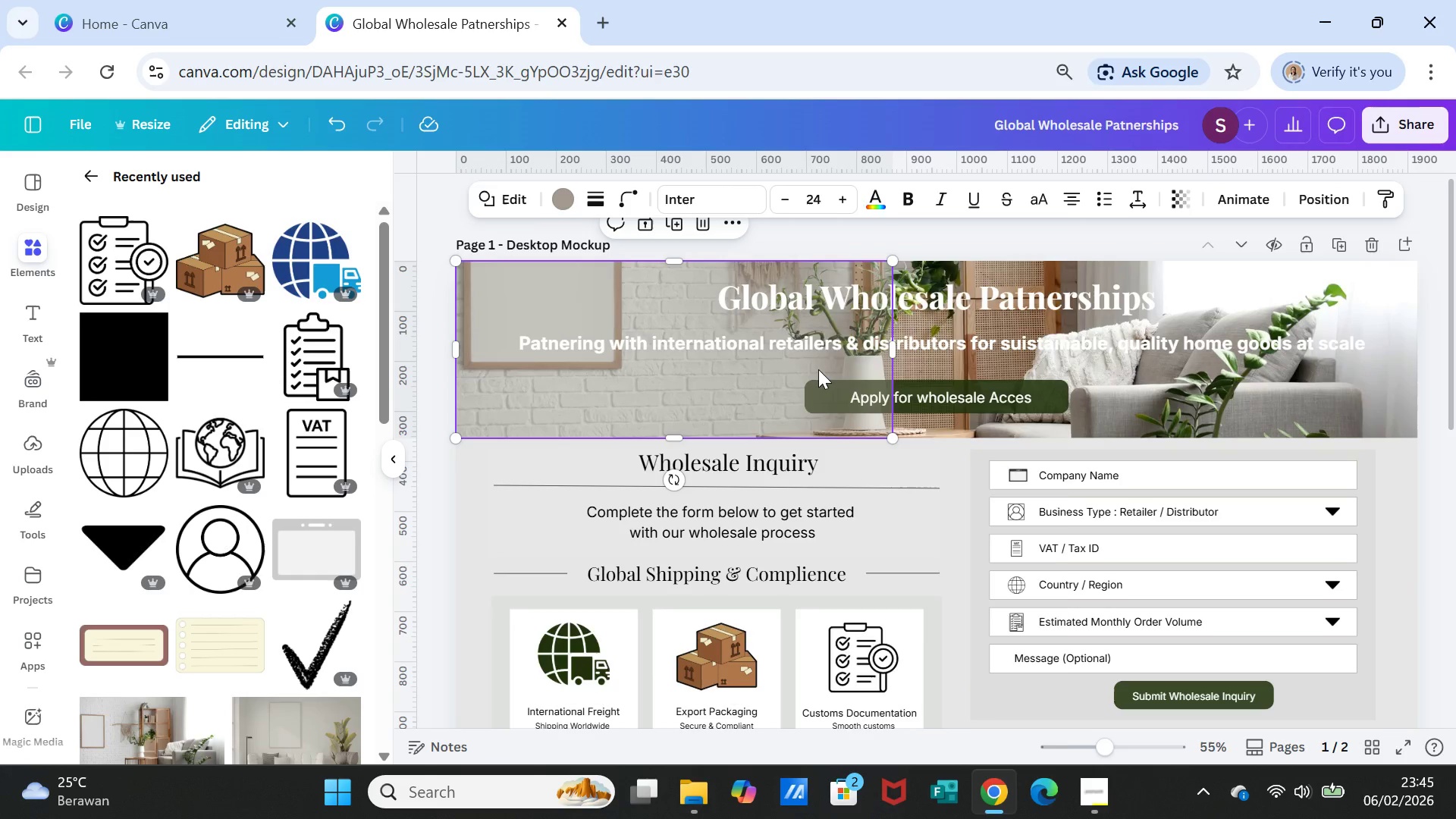 
right_click([818, 369])
 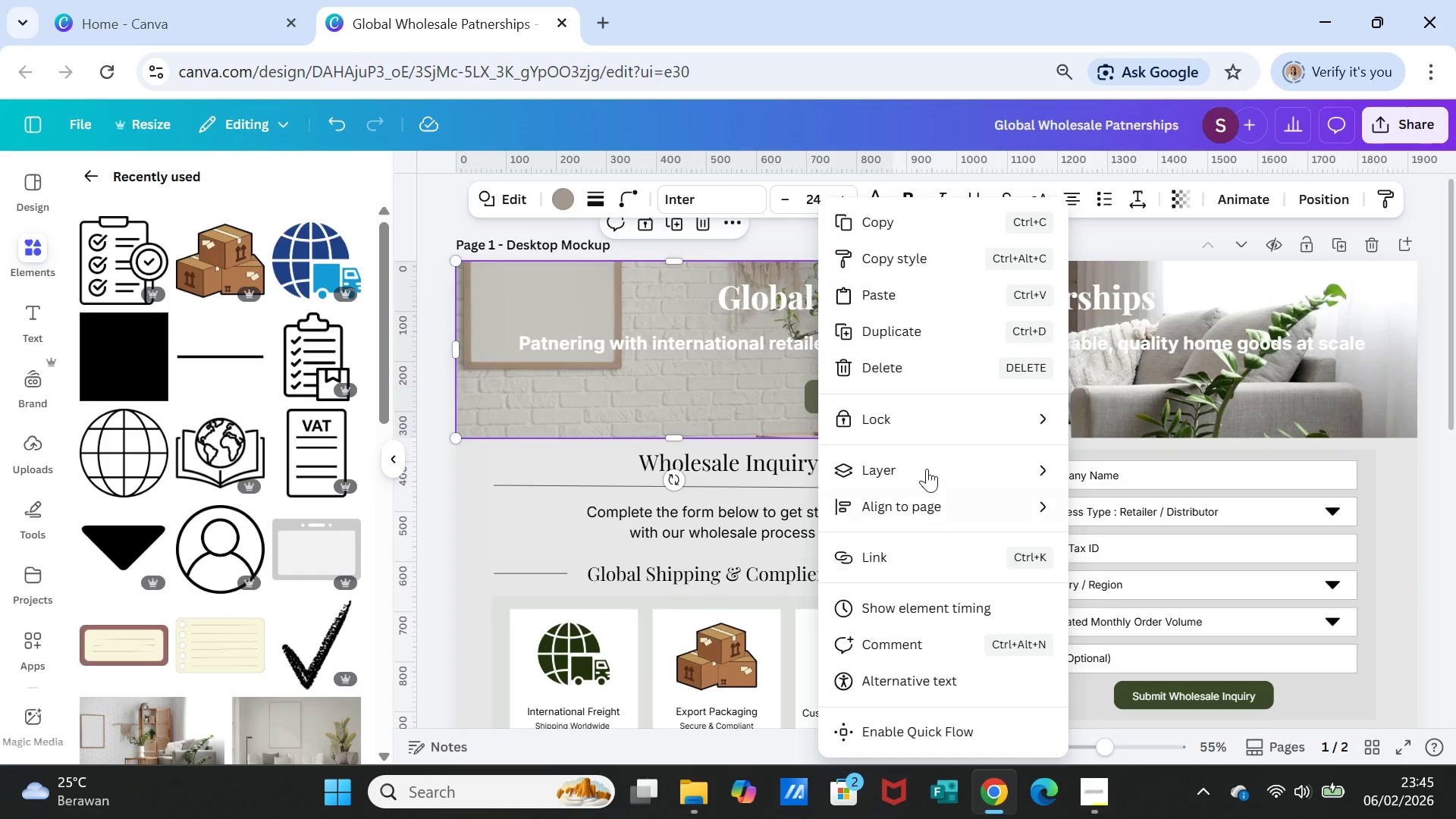 
left_click([927, 457])
 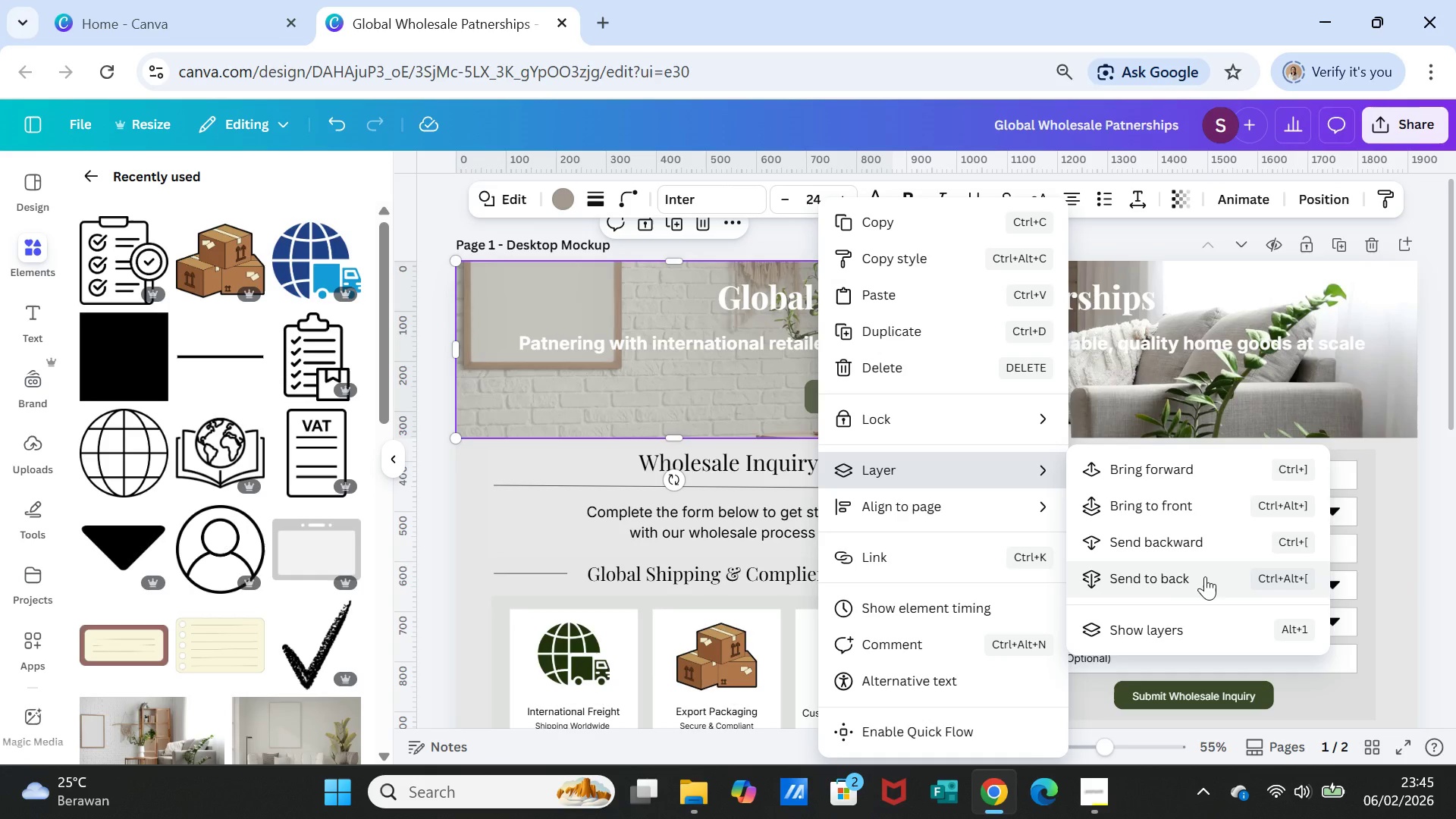 
left_click([1205, 576])
 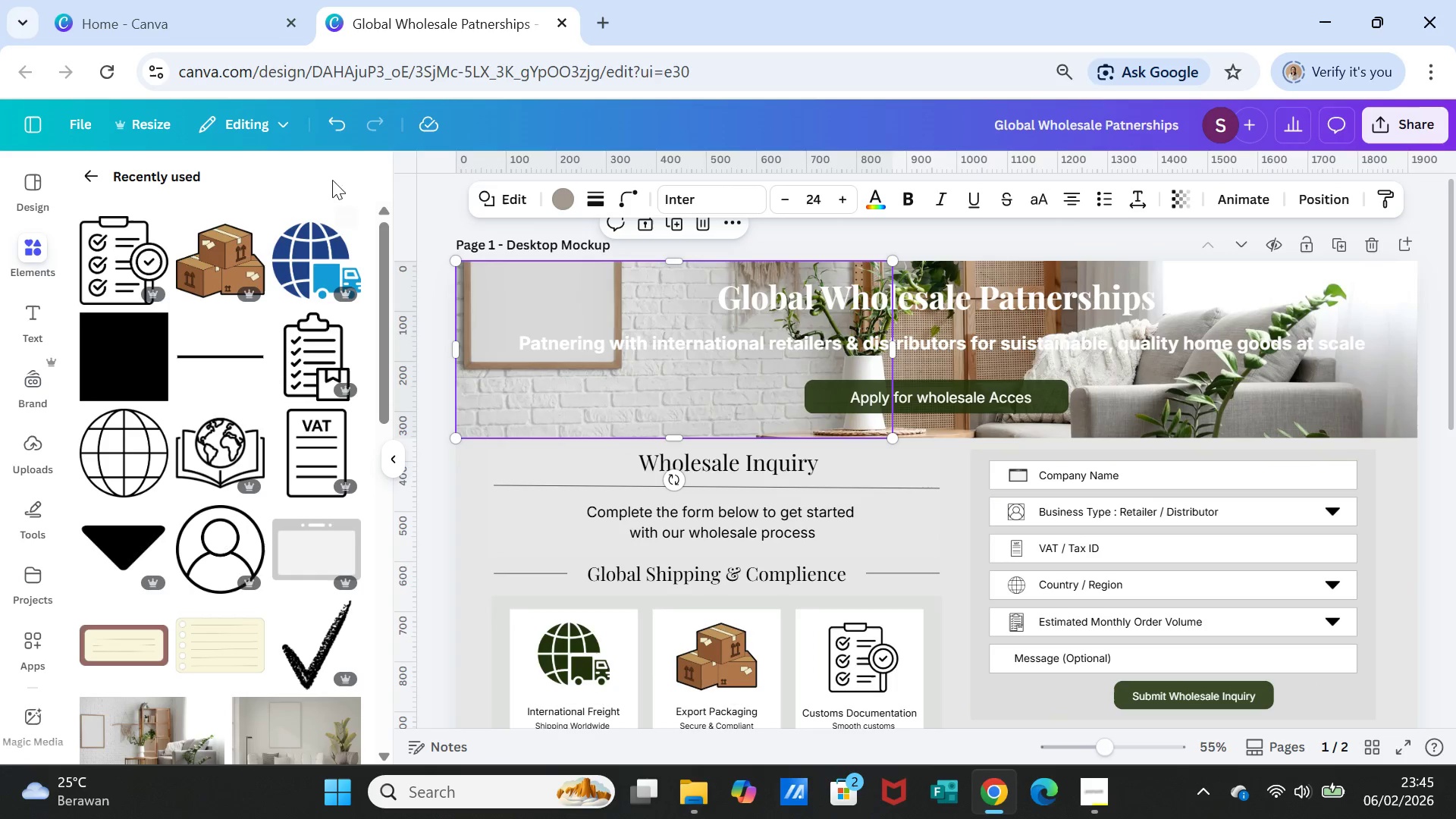 
left_click([328, 120])
 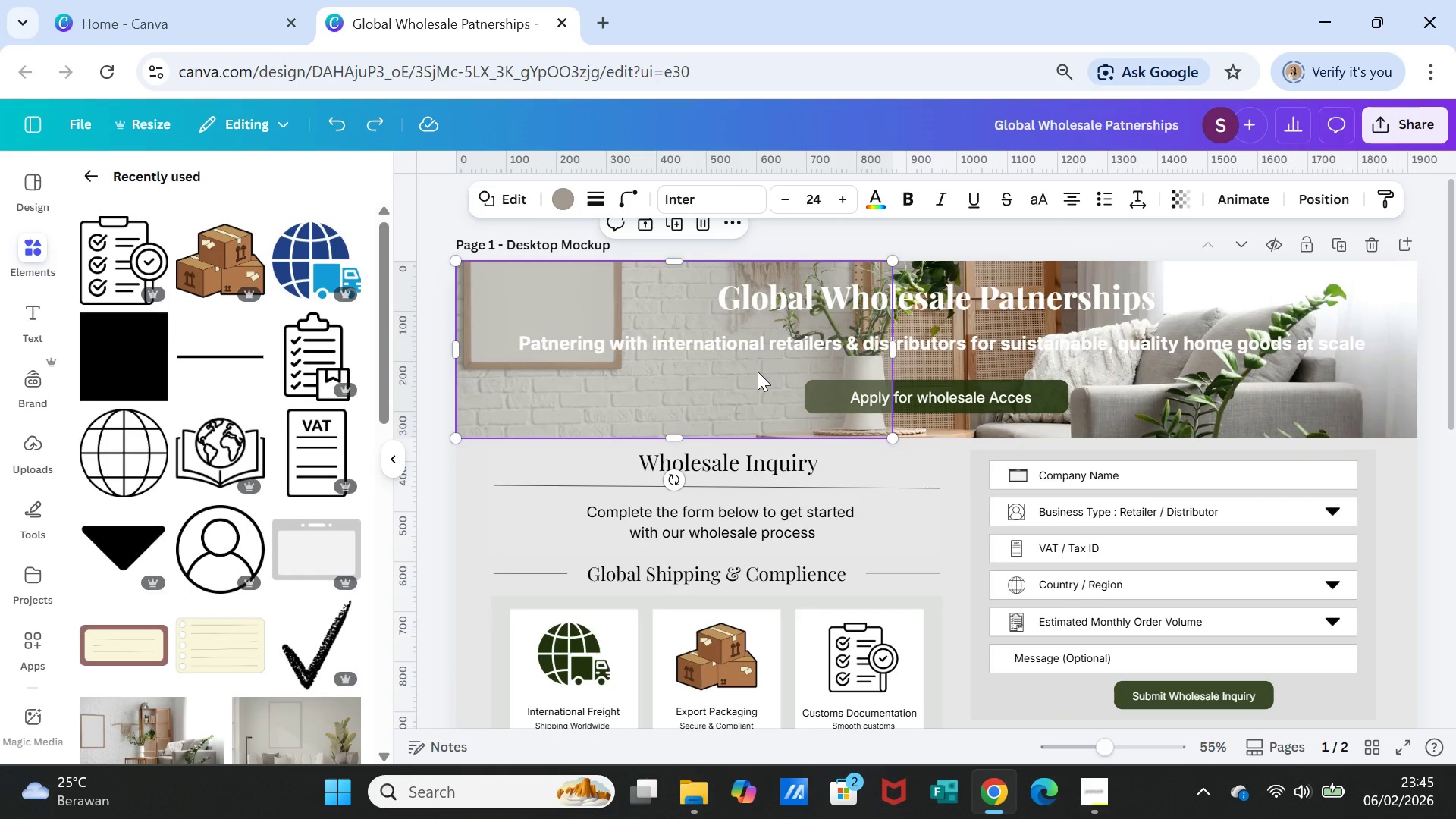 
left_click([758, 372])
 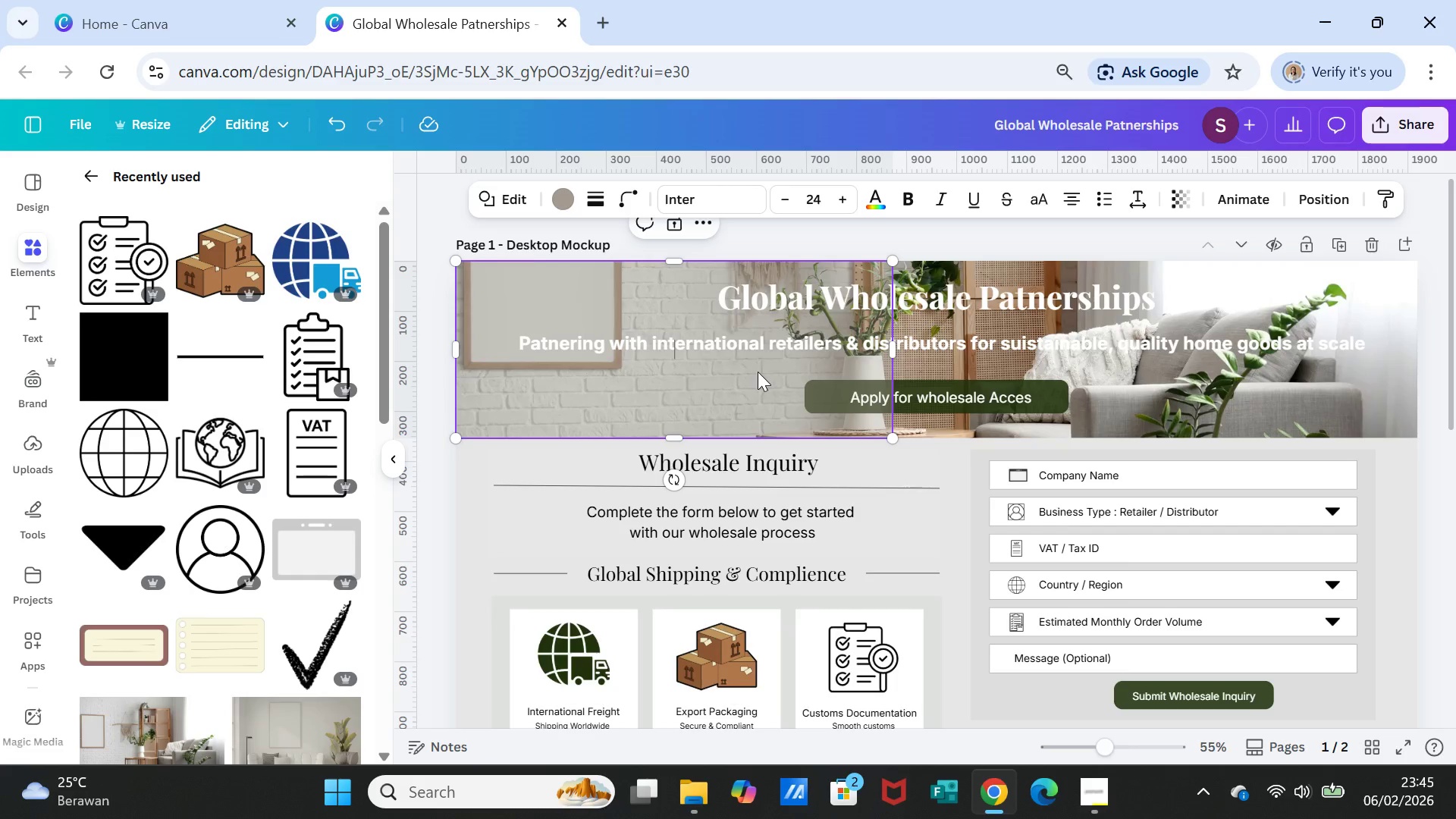 
right_click([758, 372])
 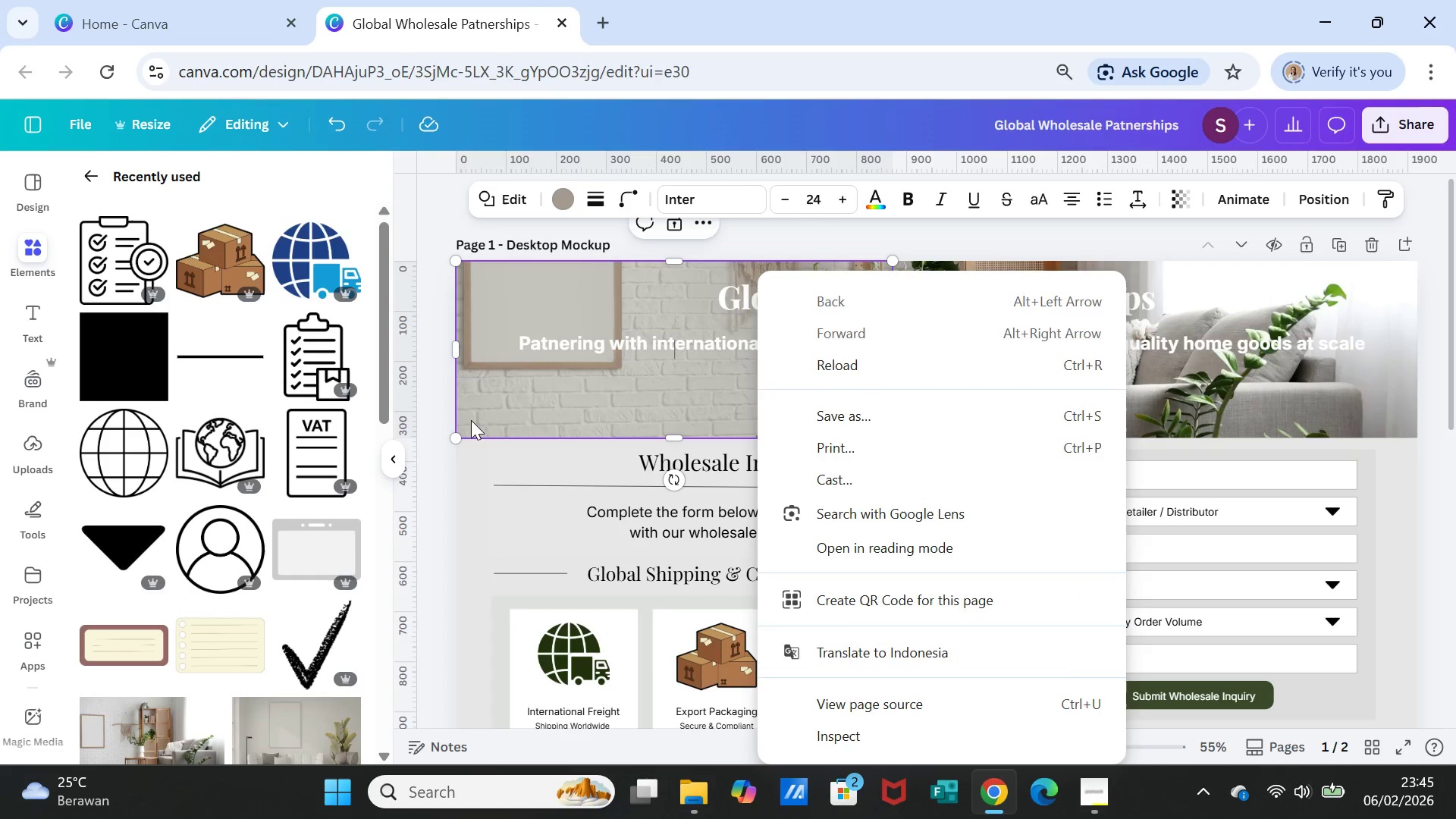 
left_click([503, 395])
 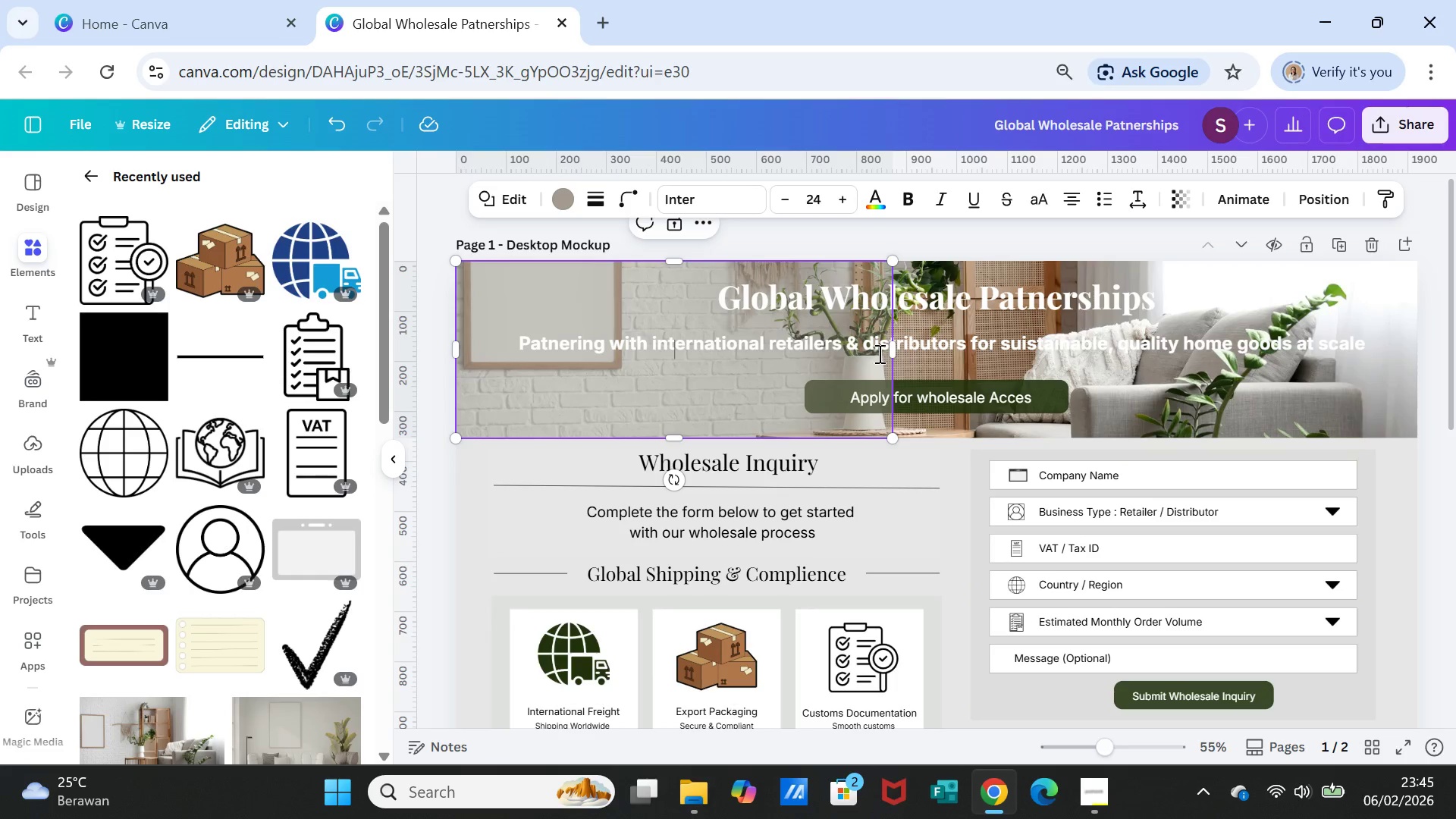 
left_click([878, 353])
 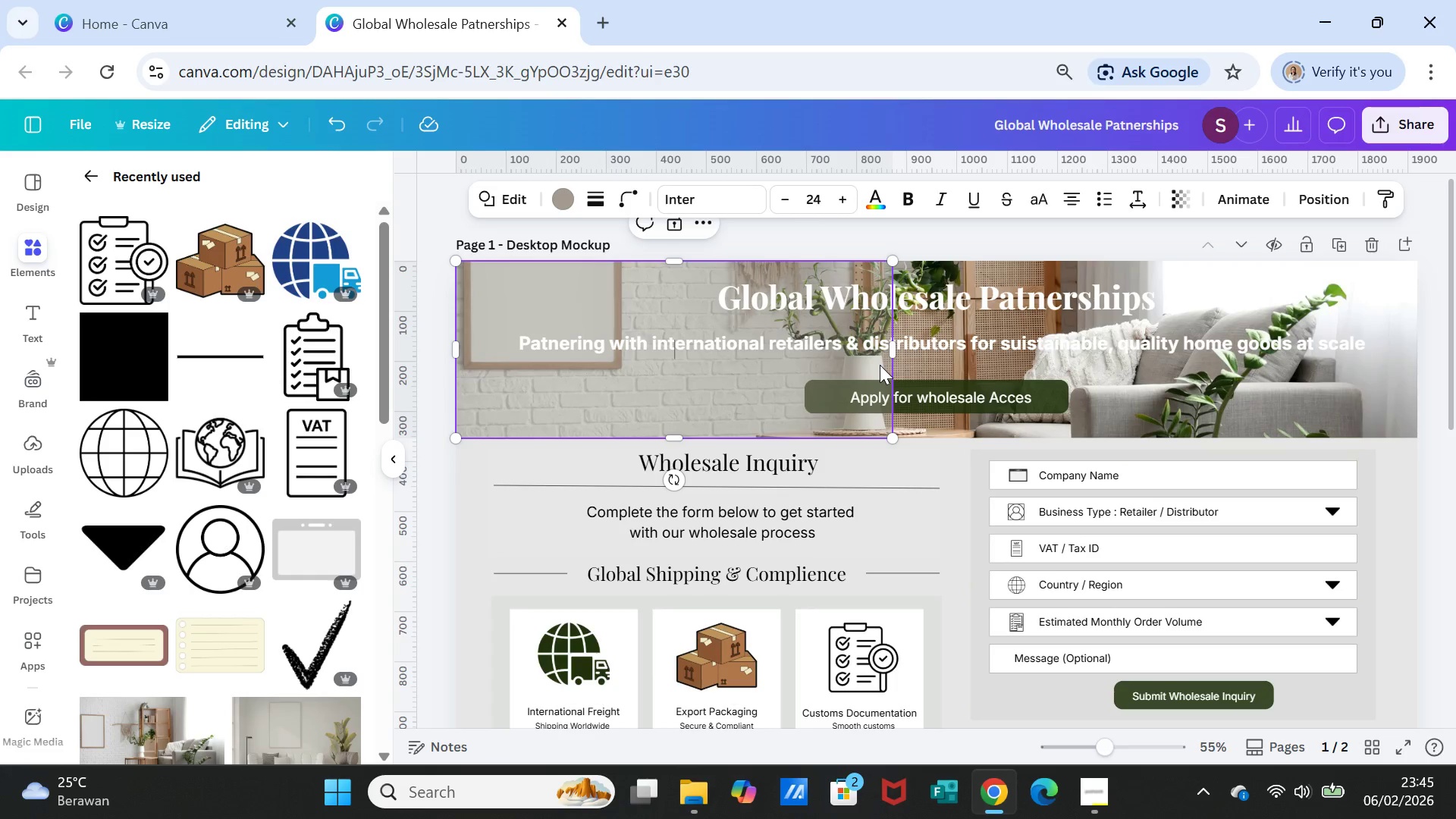 
left_click([880, 365])
 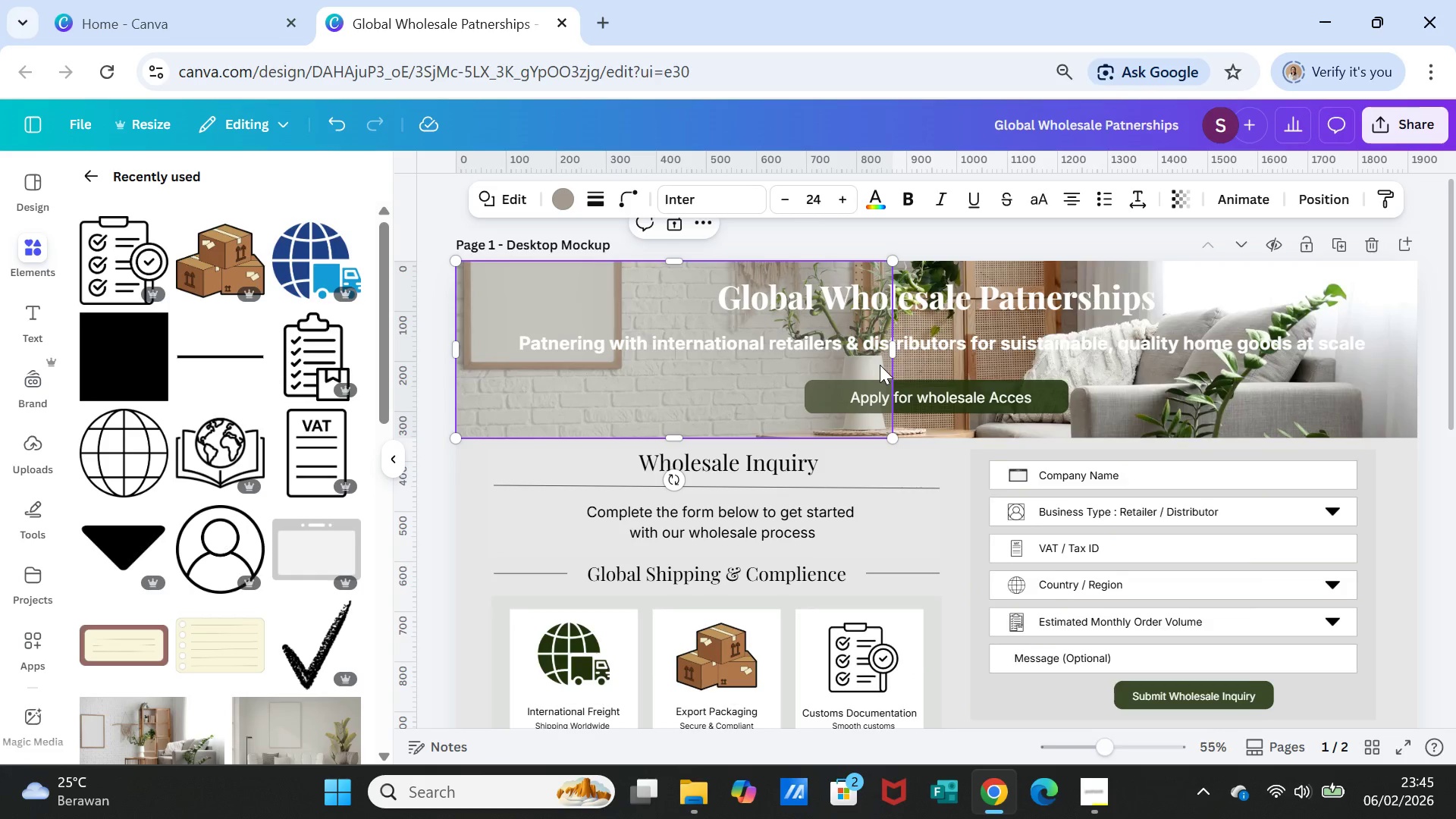 
right_click([880, 365])
 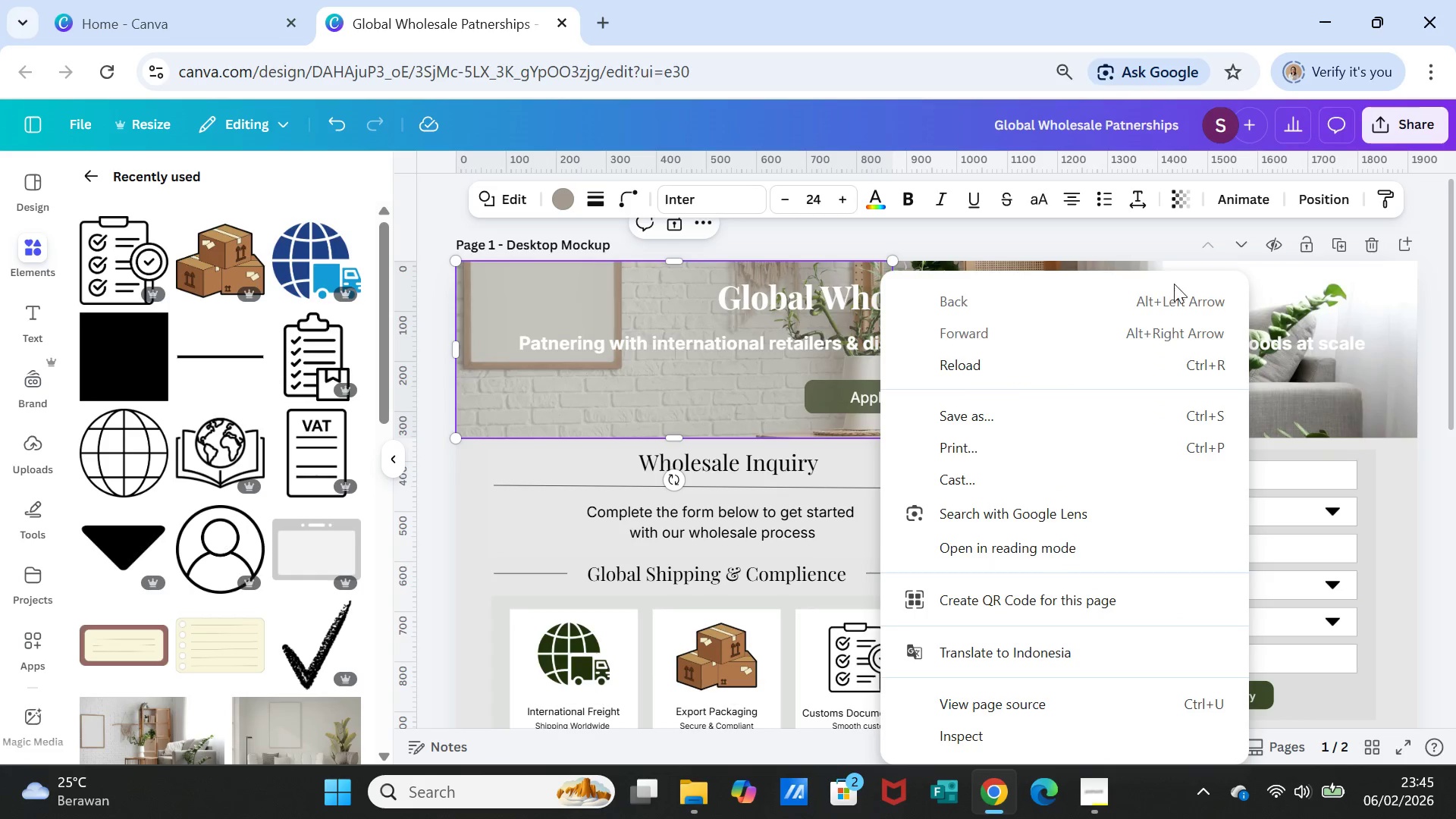 
left_click([1298, 323])
 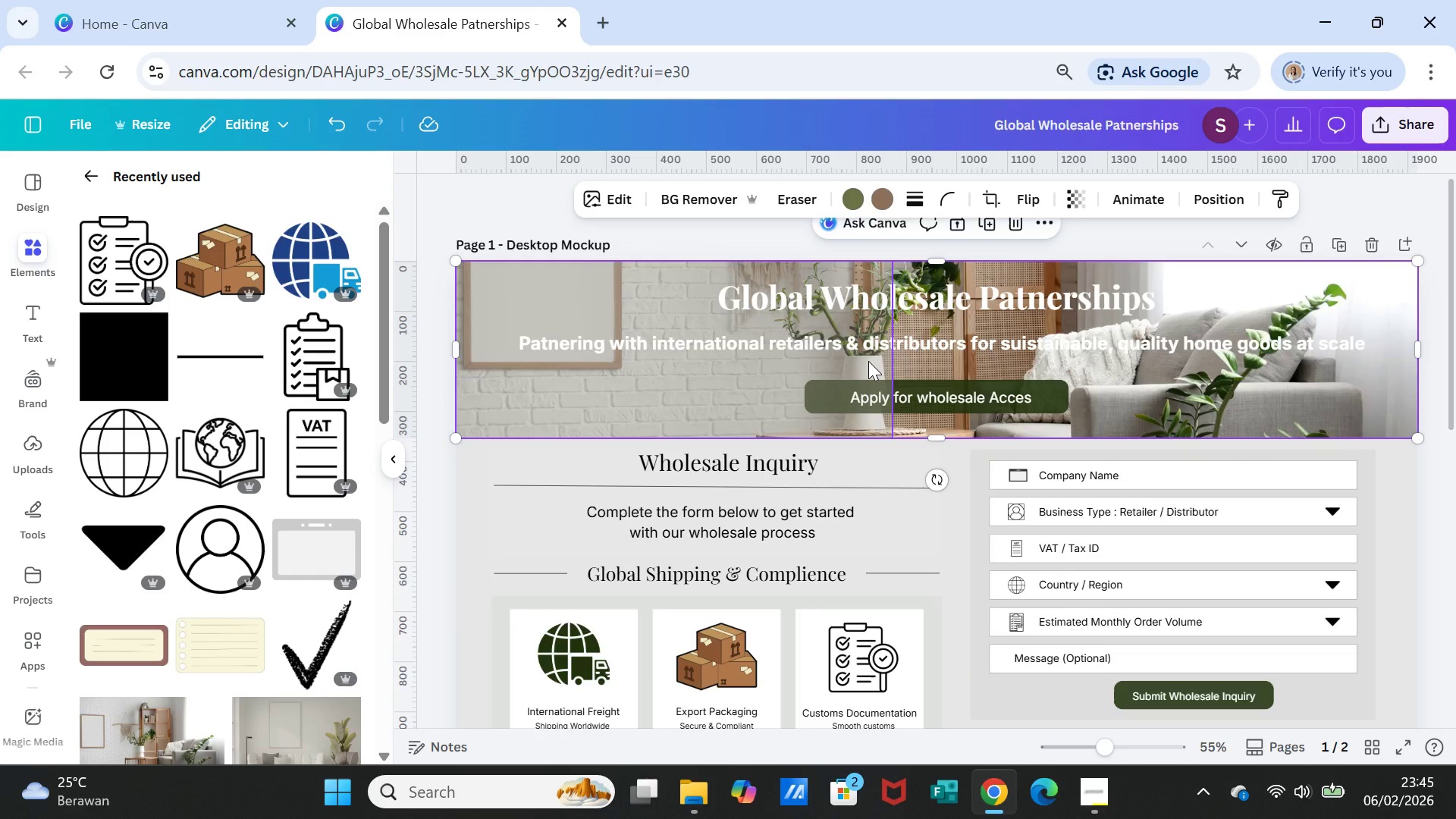 
left_click([868, 361])
 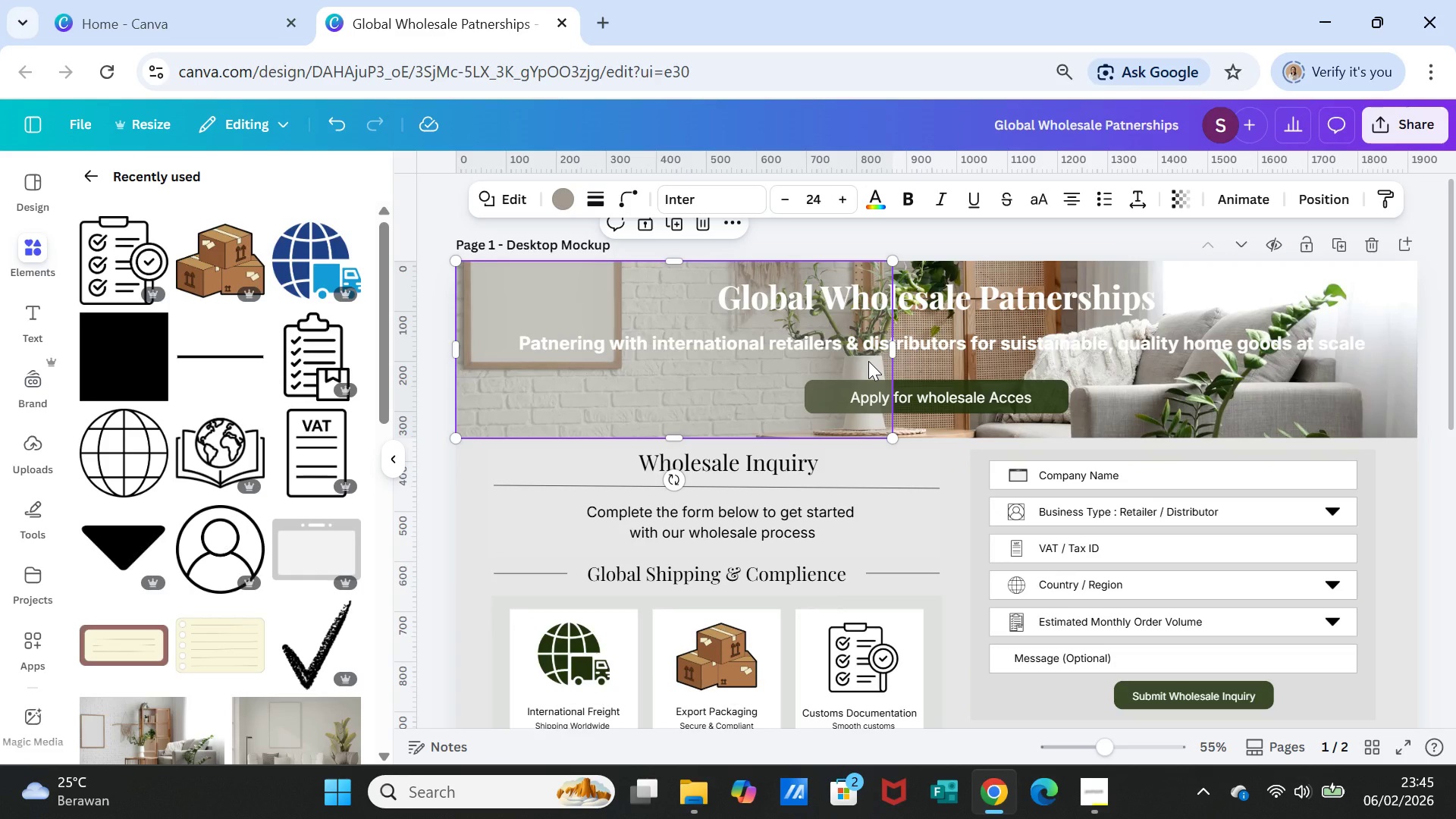 
left_click([868, 361])
 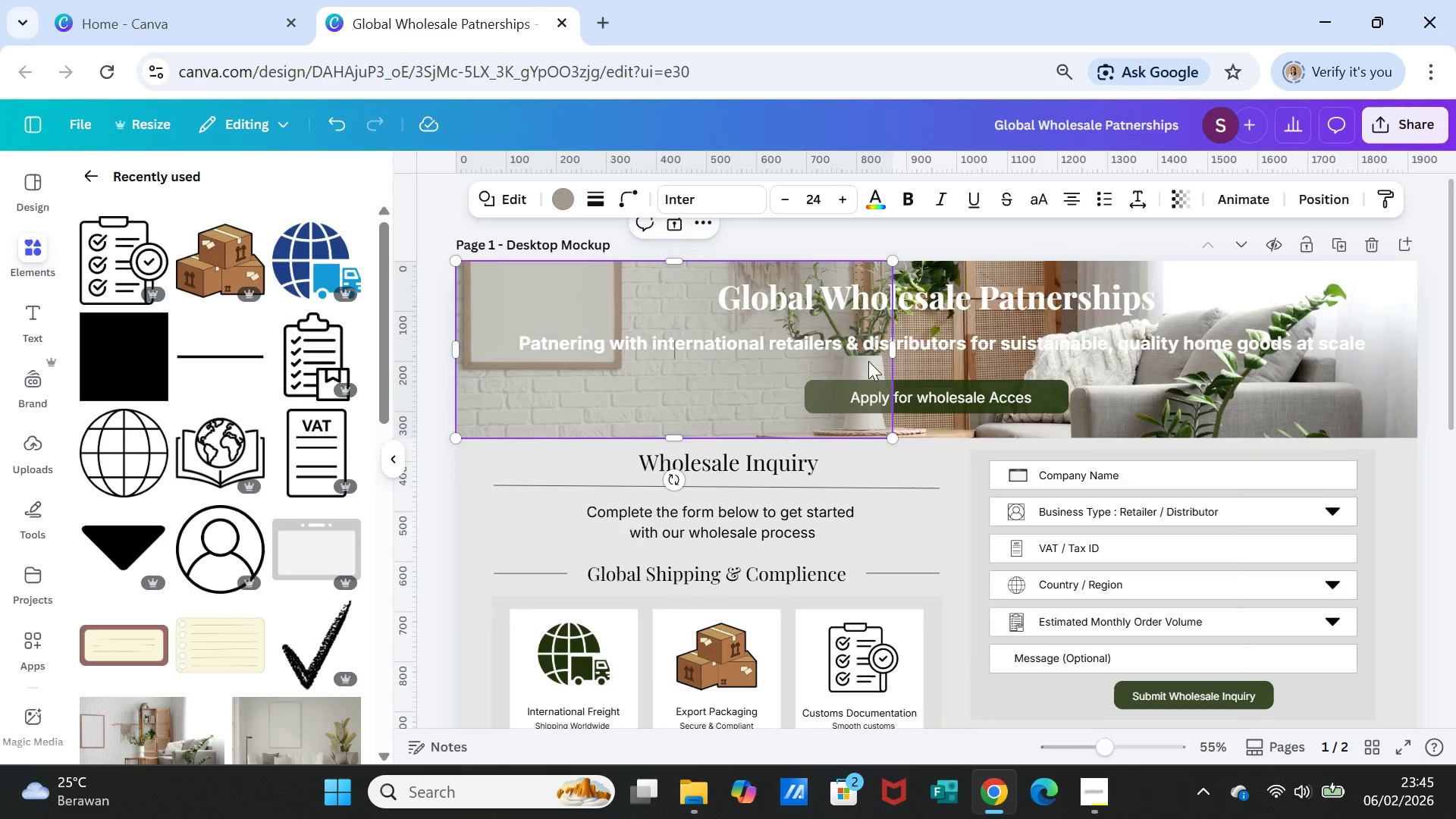 
right_click([868, 361])
 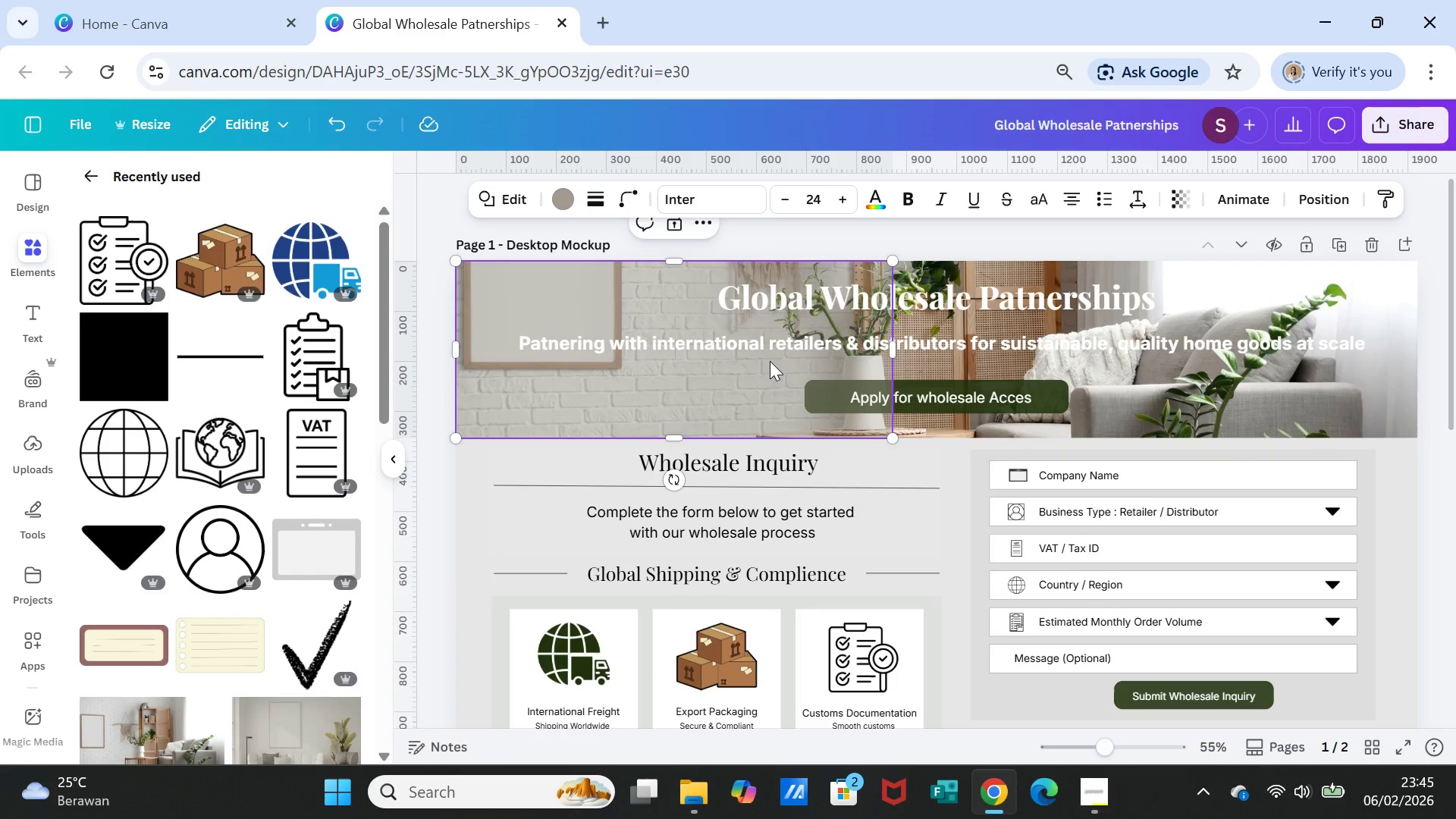 
double_click([770, 369])
 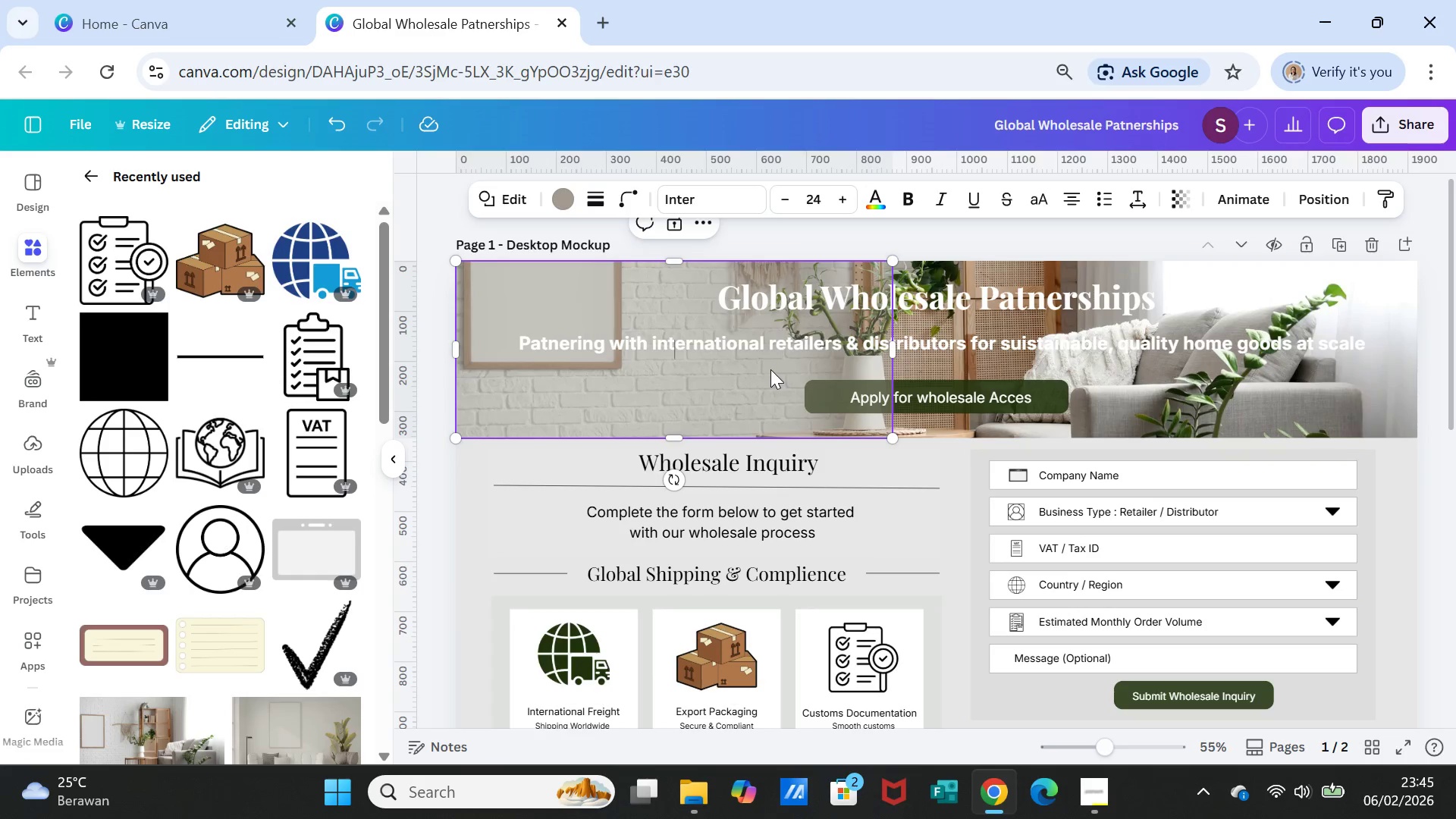 
triple_click([770, 369])
 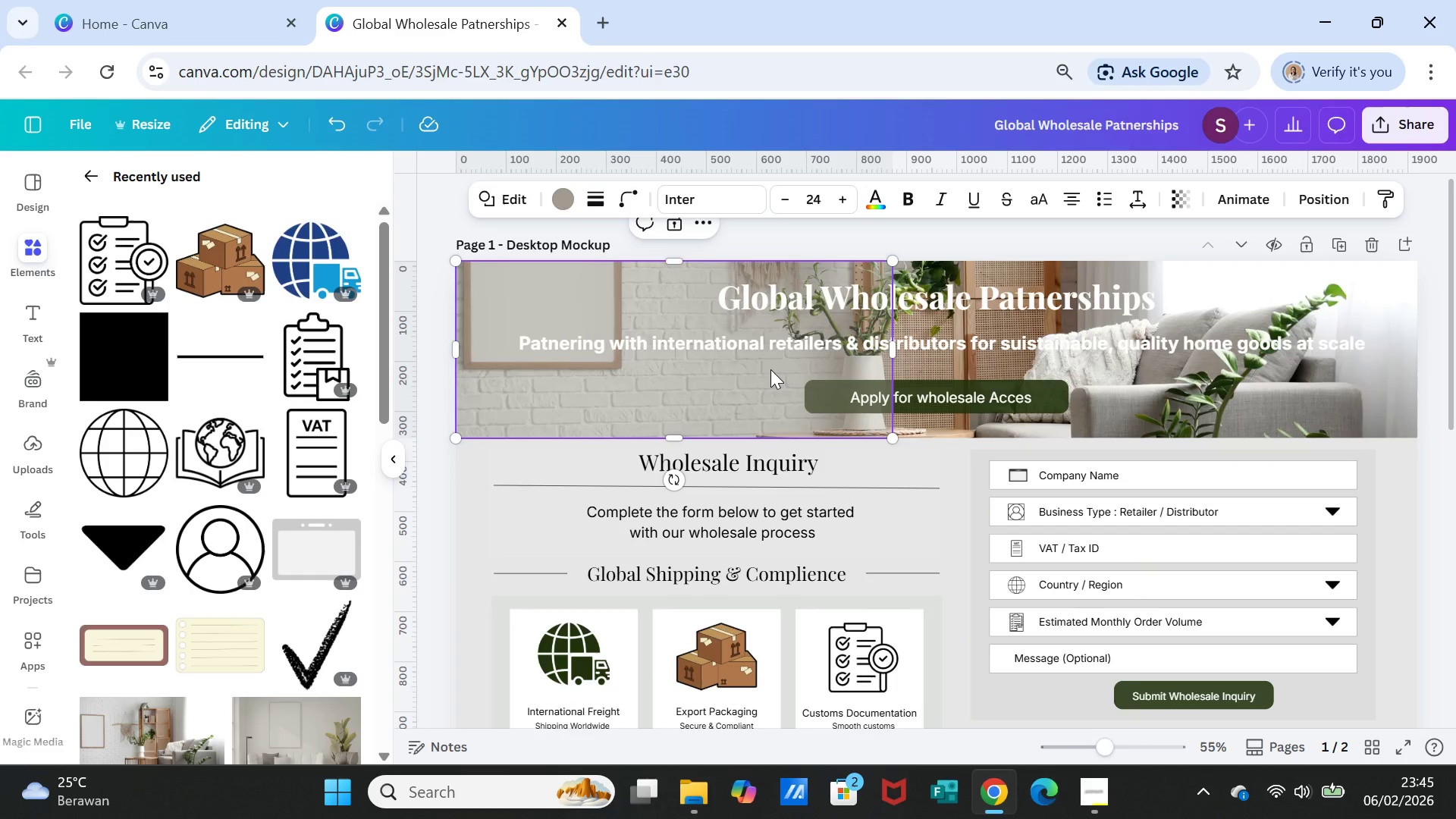 
right_click([770, 369])
 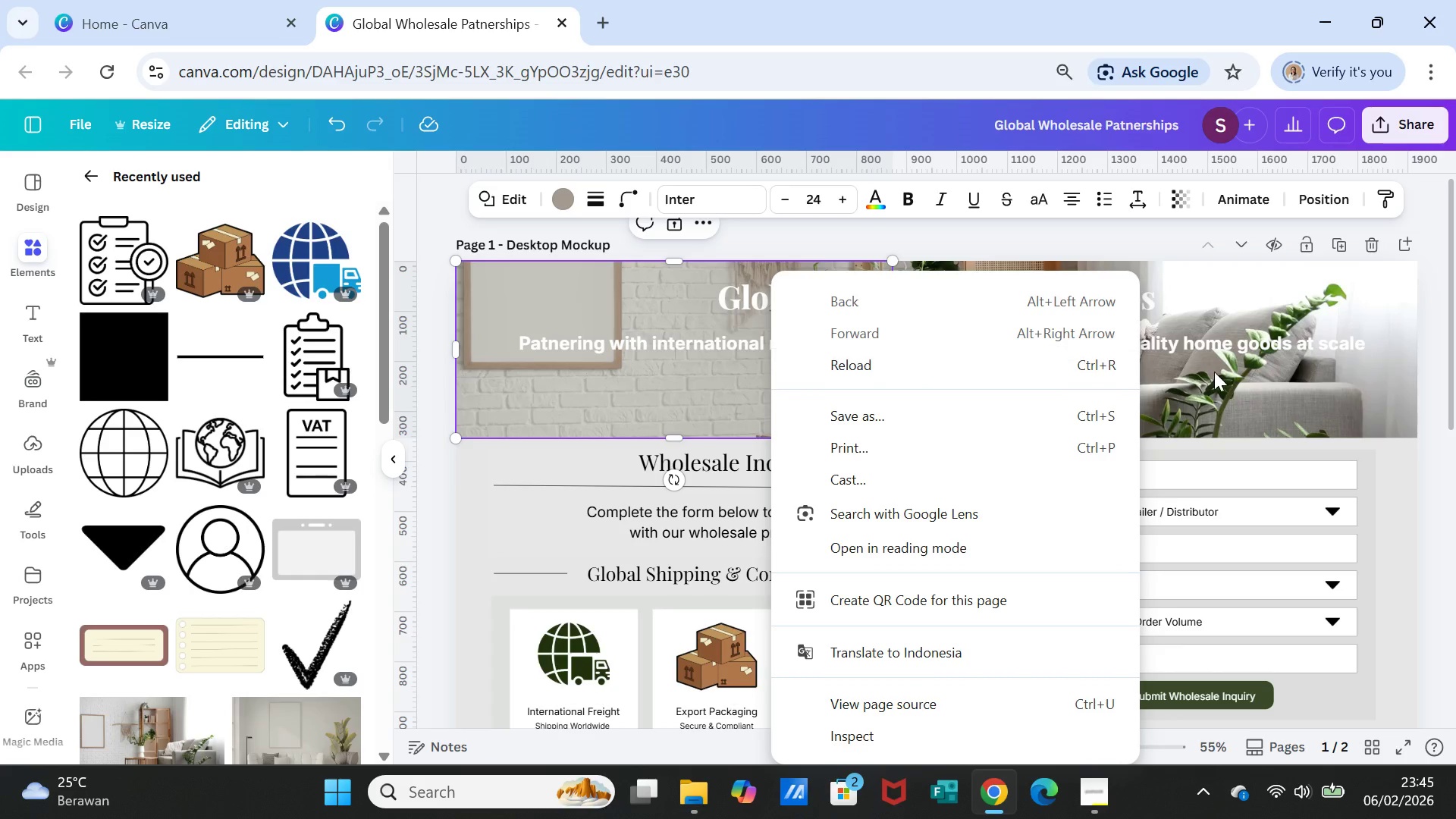 
left_click([1215, 372])
 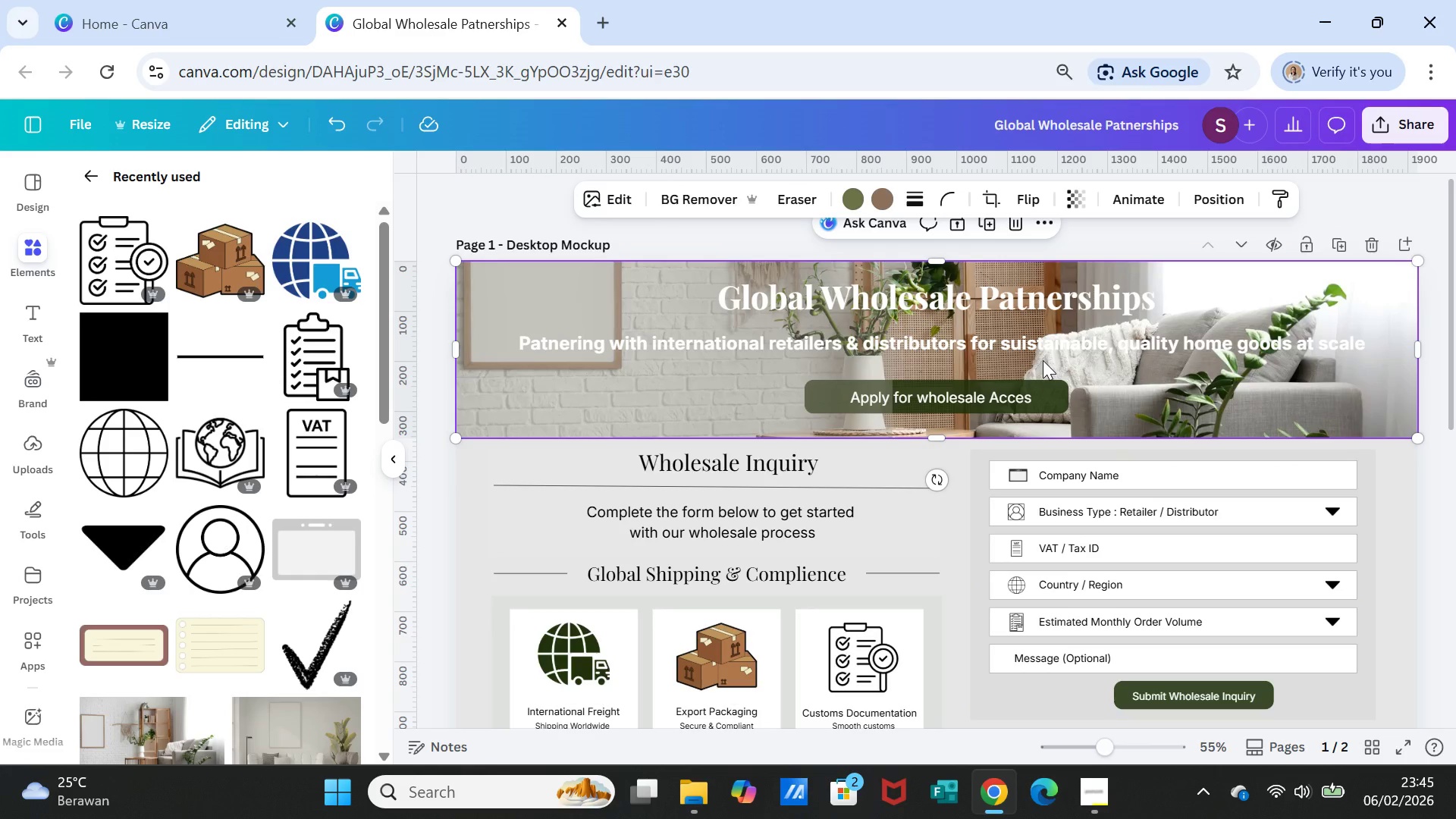 
left_click([1043, 360])
 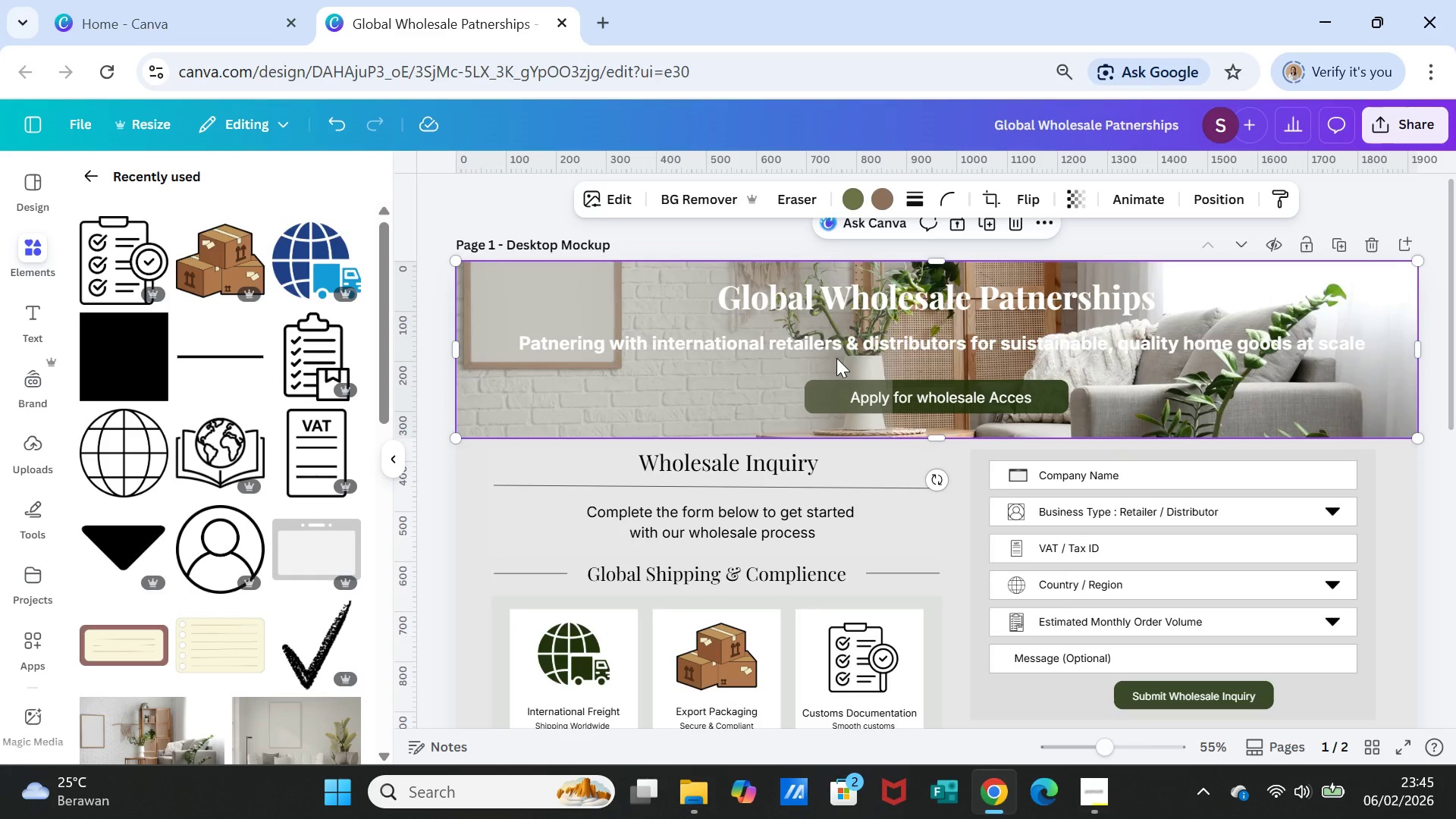 
left_click([828, 359])
 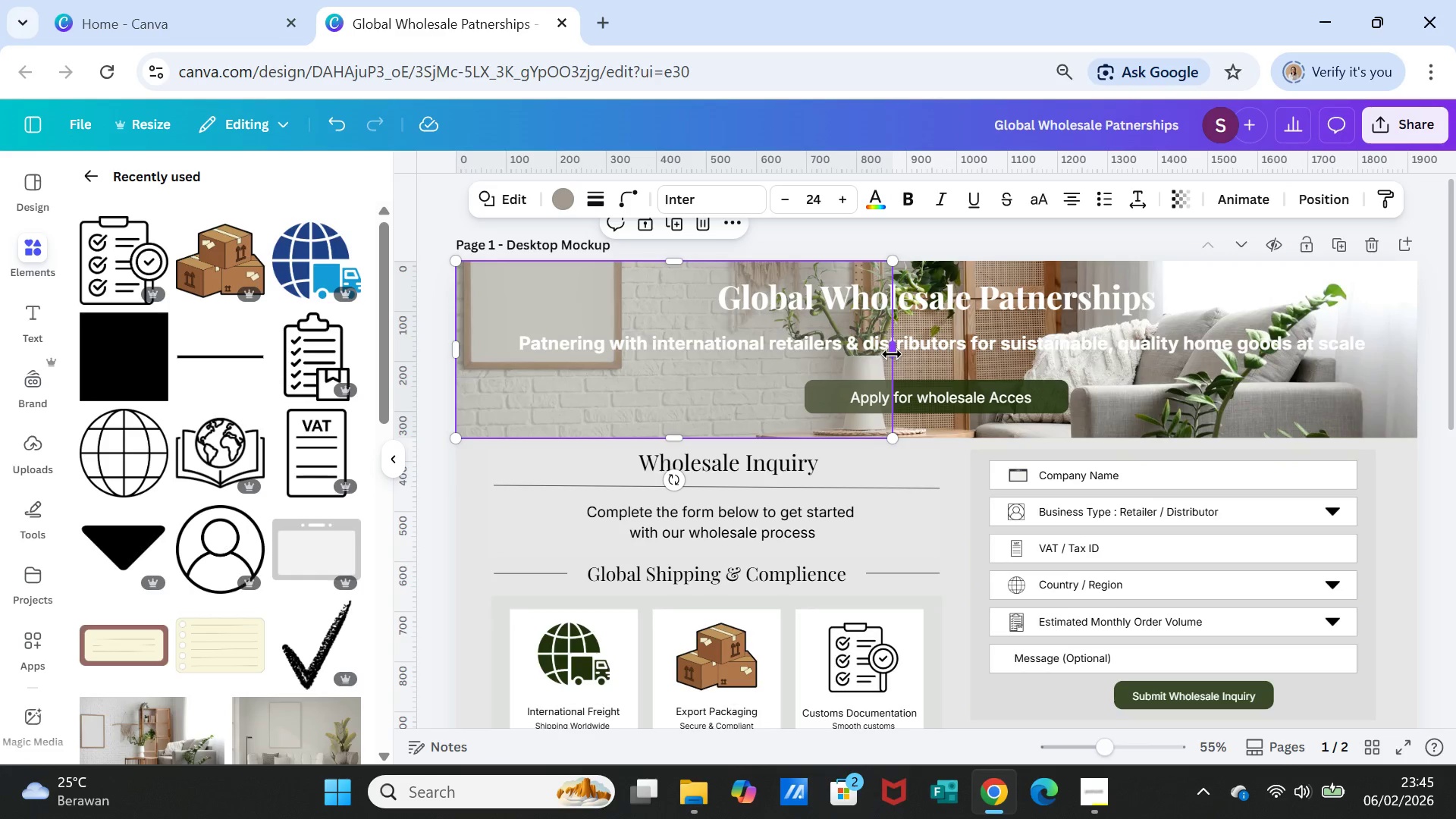 
left_click_drag(start_coordinate=[892, 354], to_coordinate=[1084, 346])
 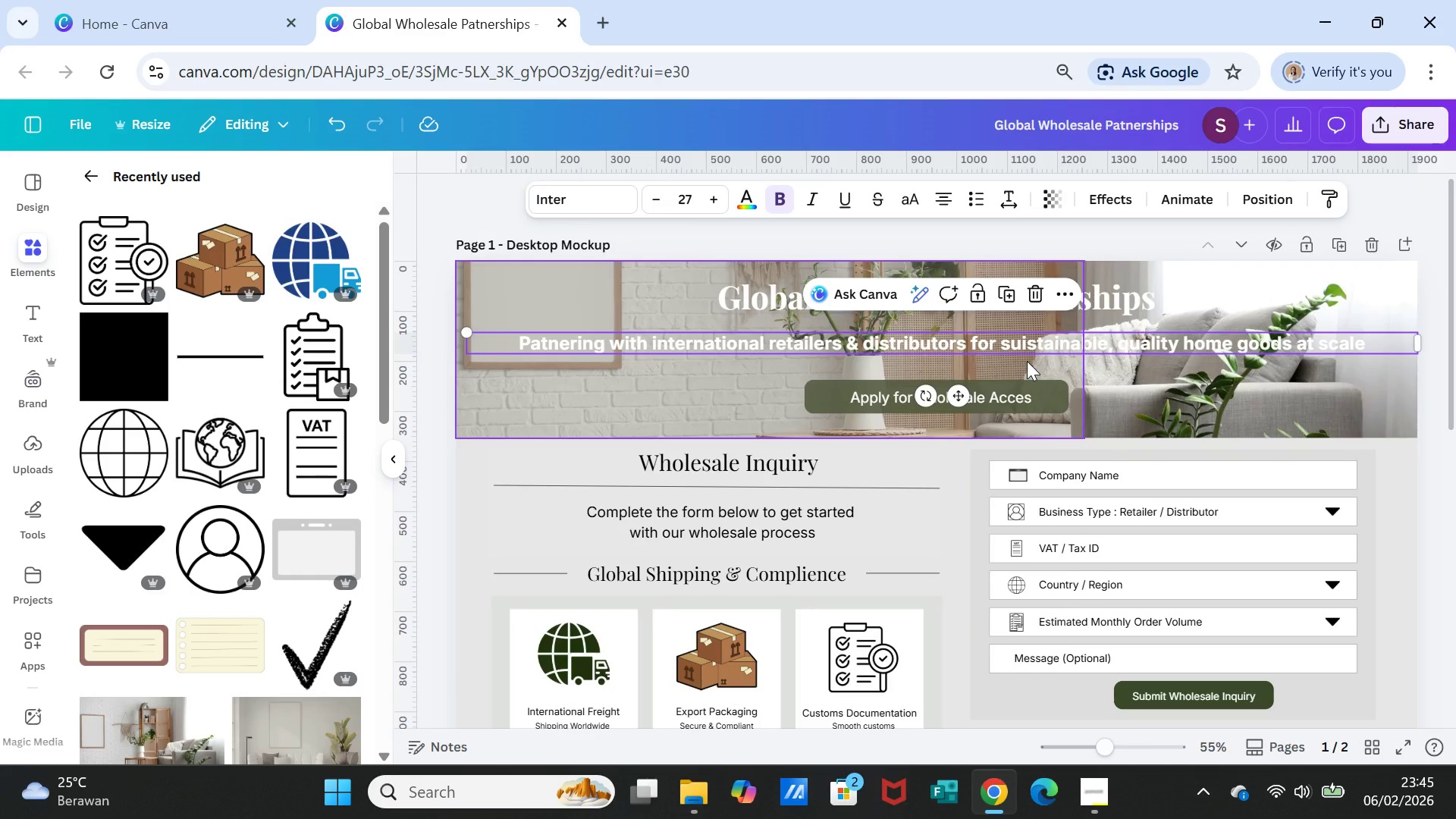 
right_click([1027, 361])
 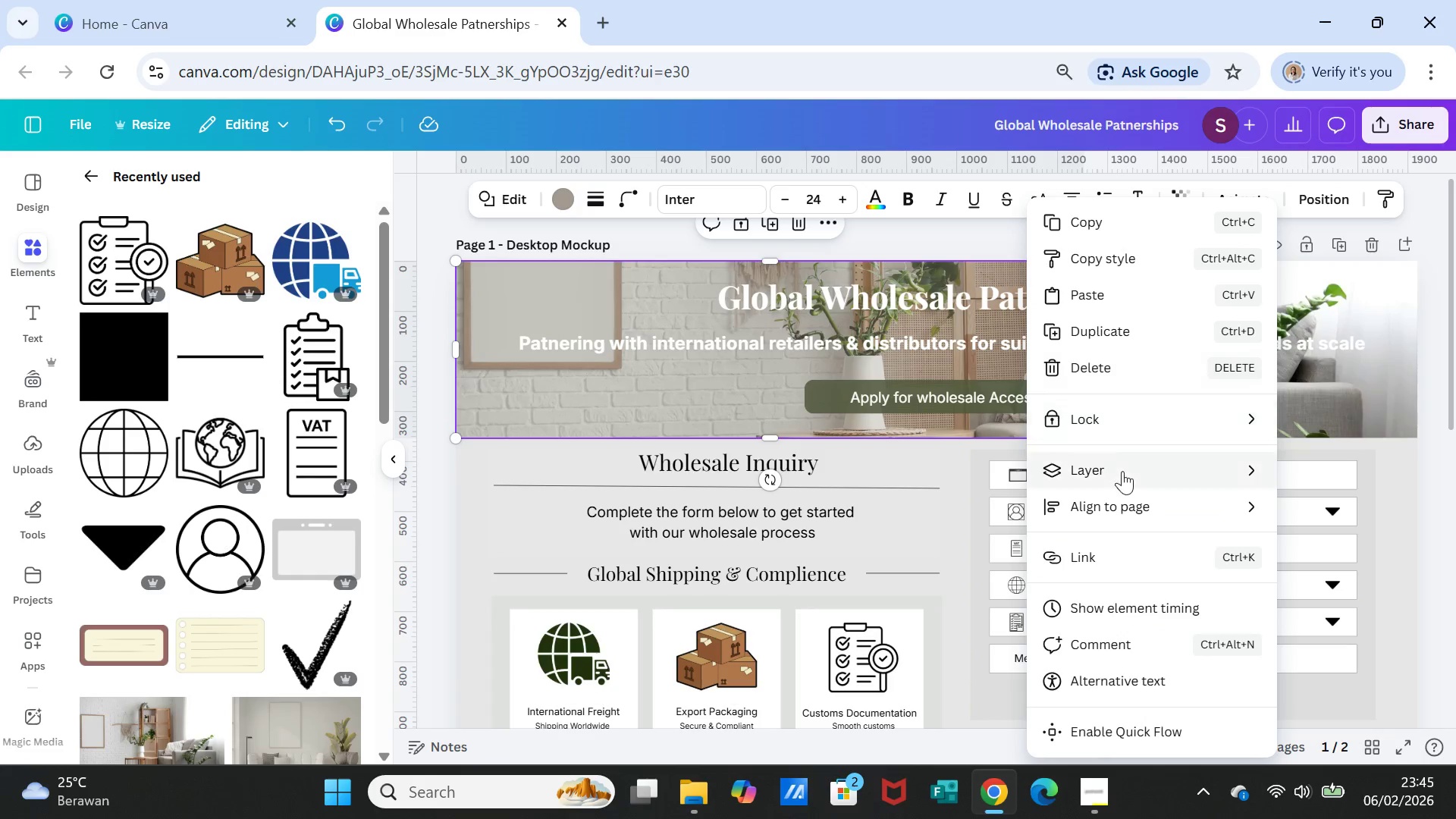 
left_click([1122, 472])
 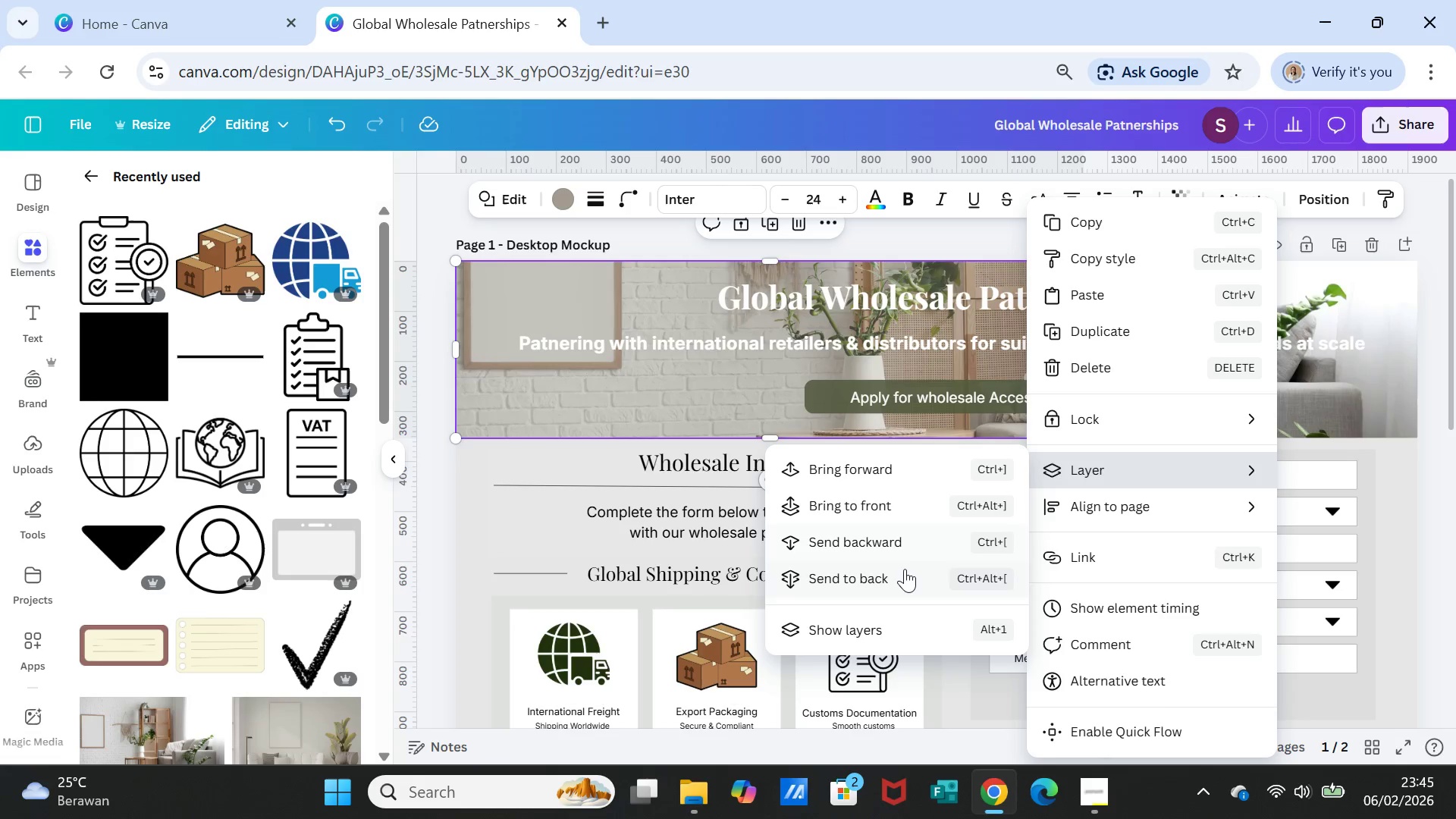 
left_click([904, 570])
 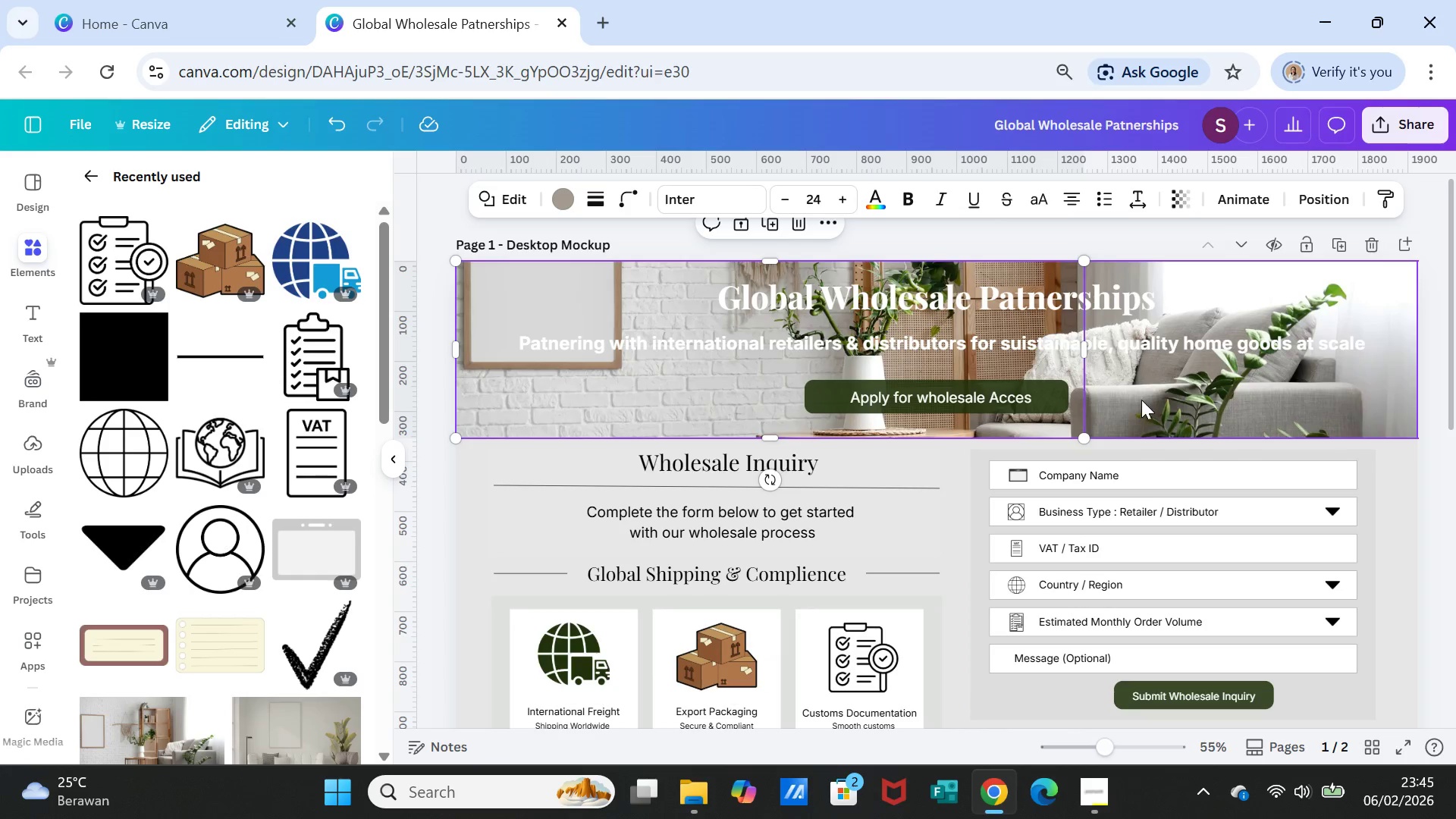 
left_click([1147, 391])
 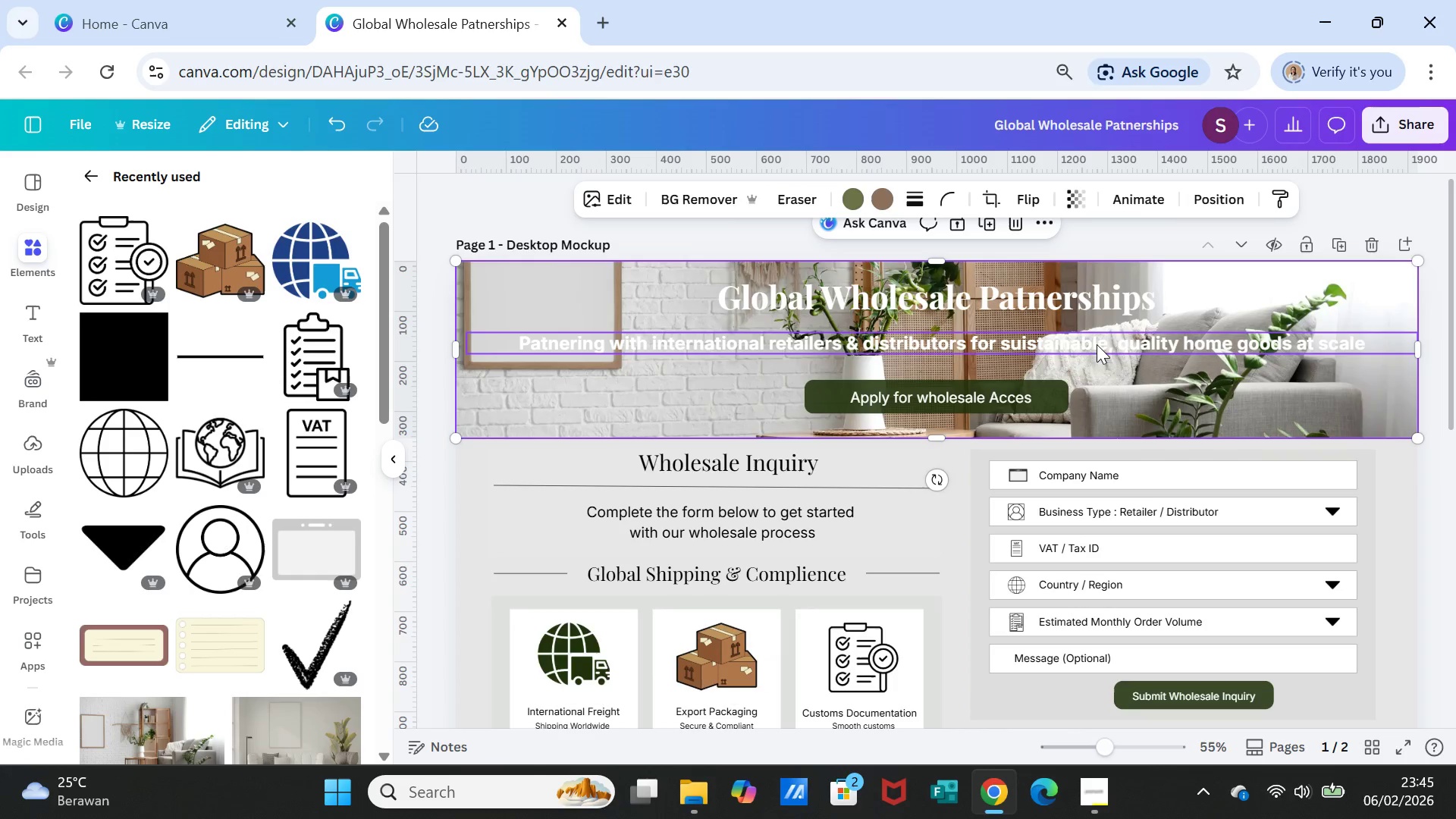 
left_click([1116, 382])
 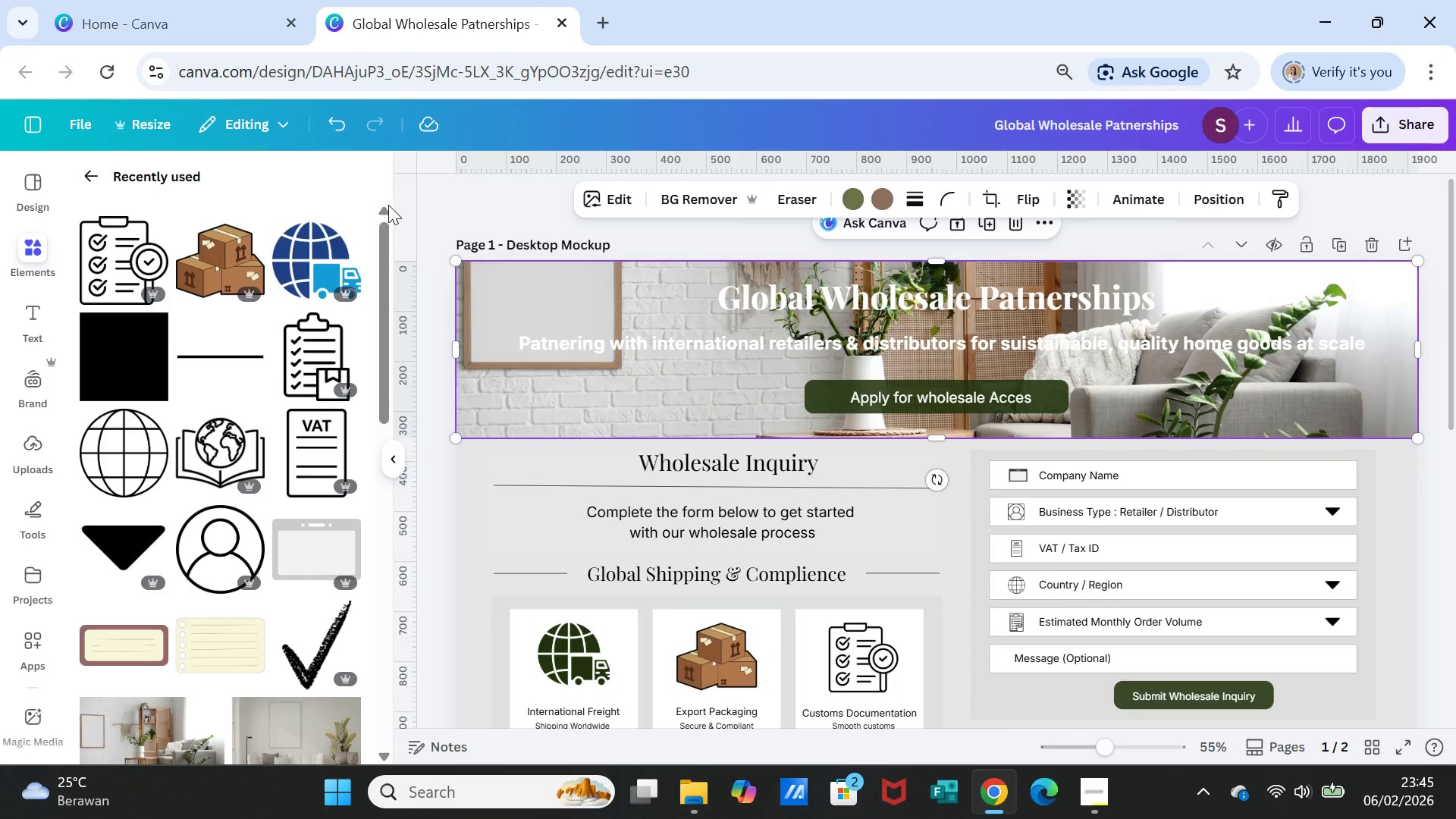 
wait(8.58)
 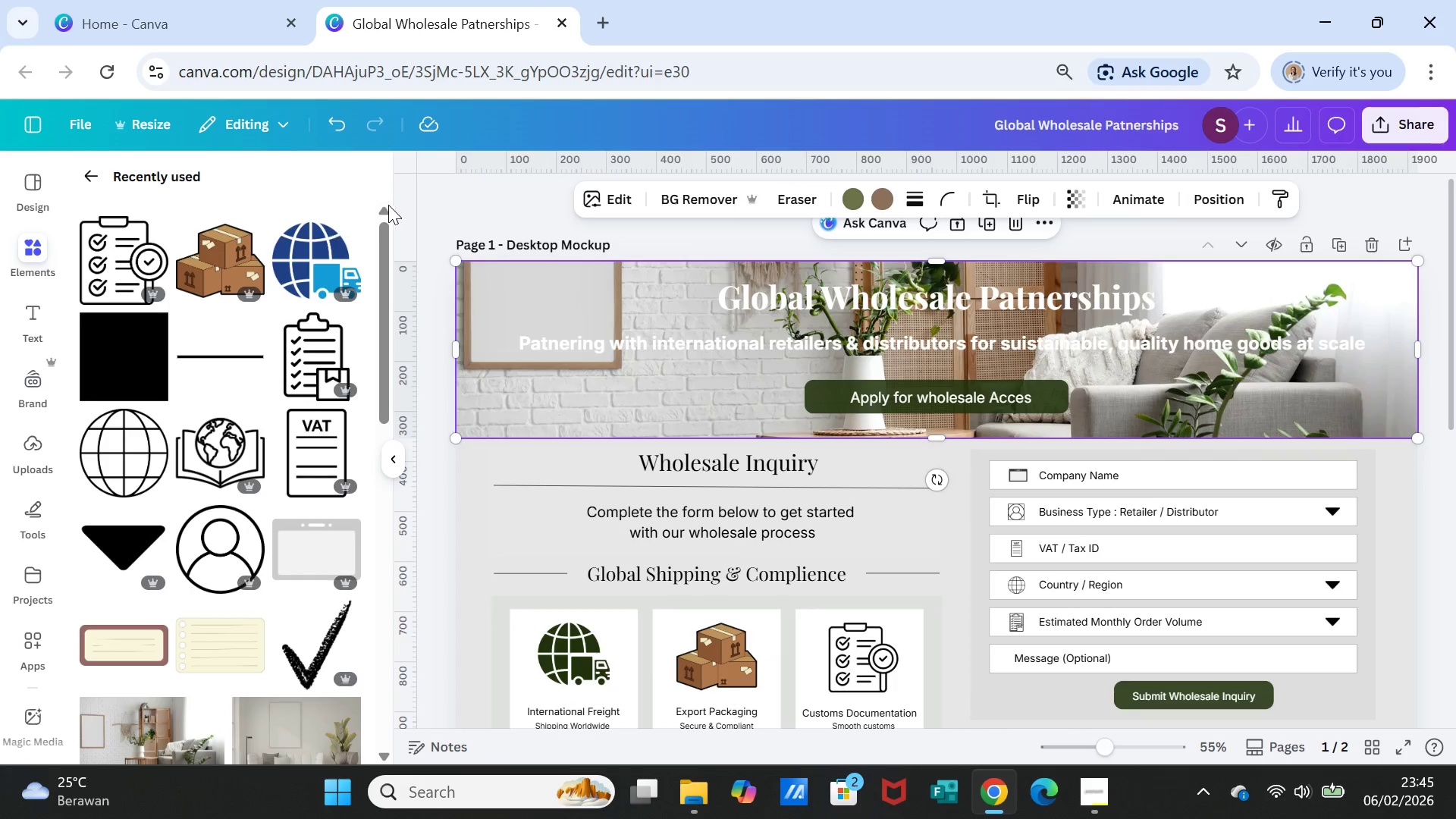 
left_click([1068, 371])
 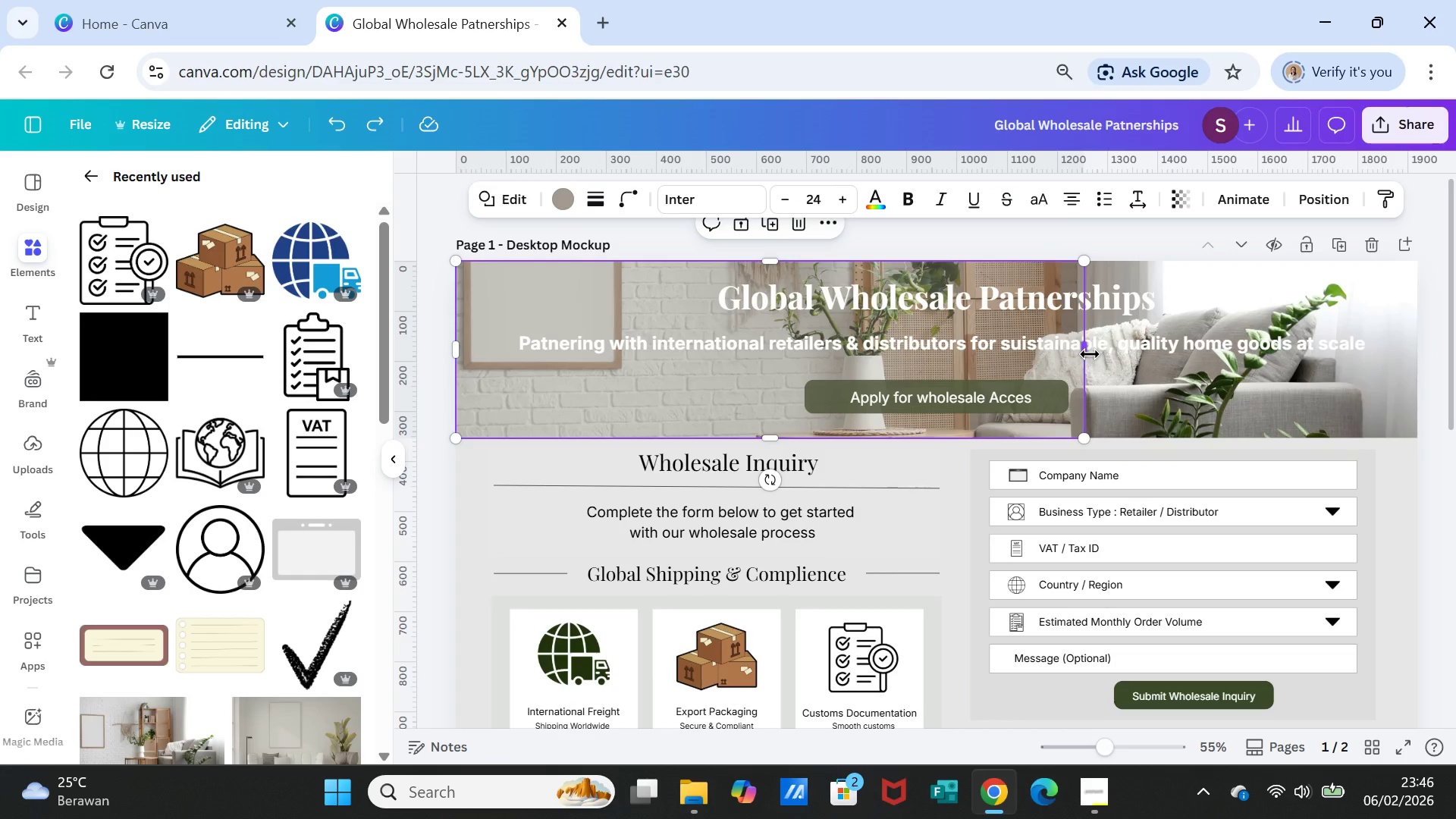 
left_click_drag(start_coordinate=[1090, 354], to_coordinate=[1421, 319])
 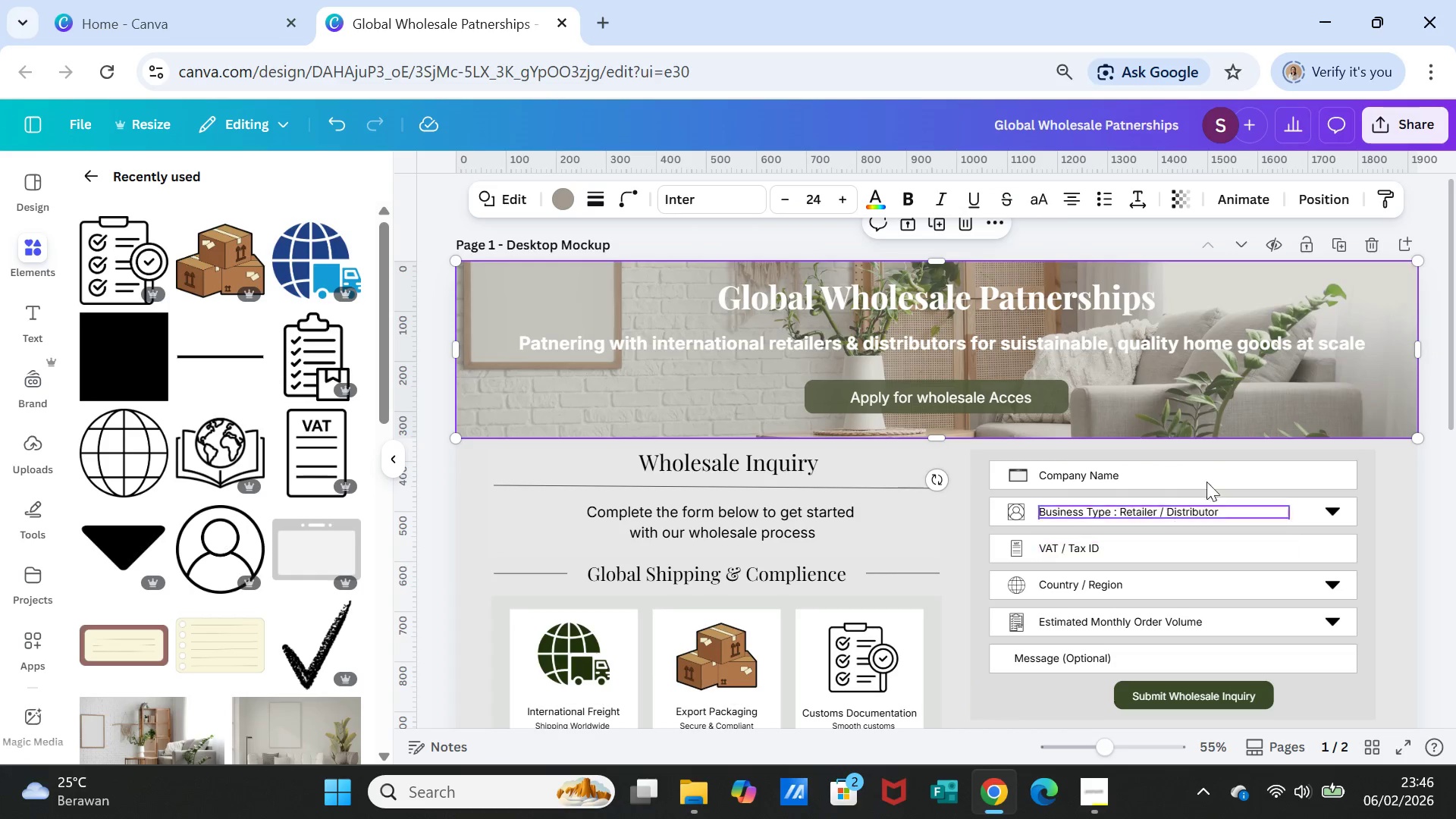 
left_click([1447, 554])
 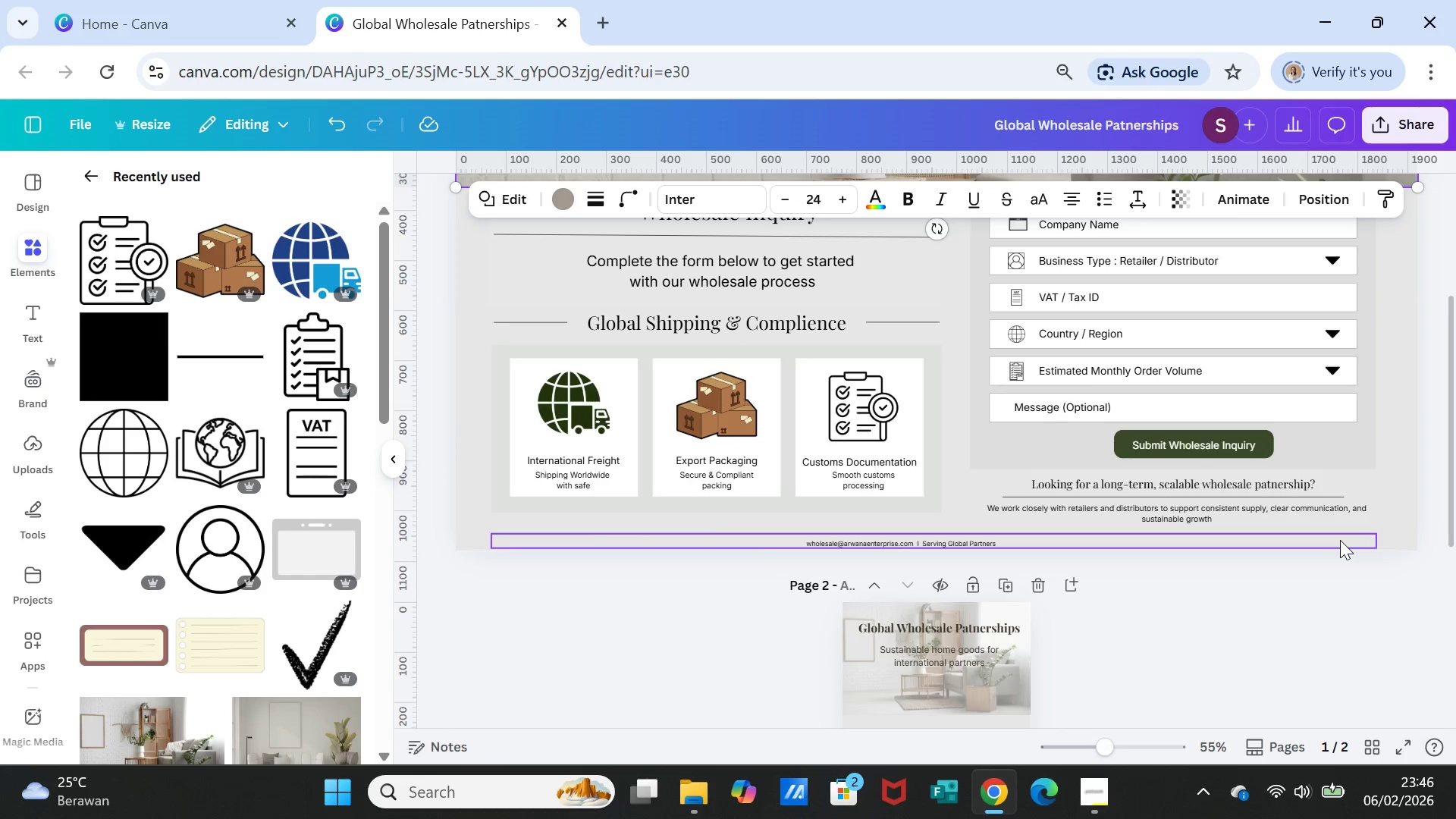 
scroll: coordinate [1340, 543], scroll_direction: up, amount: 7.0
 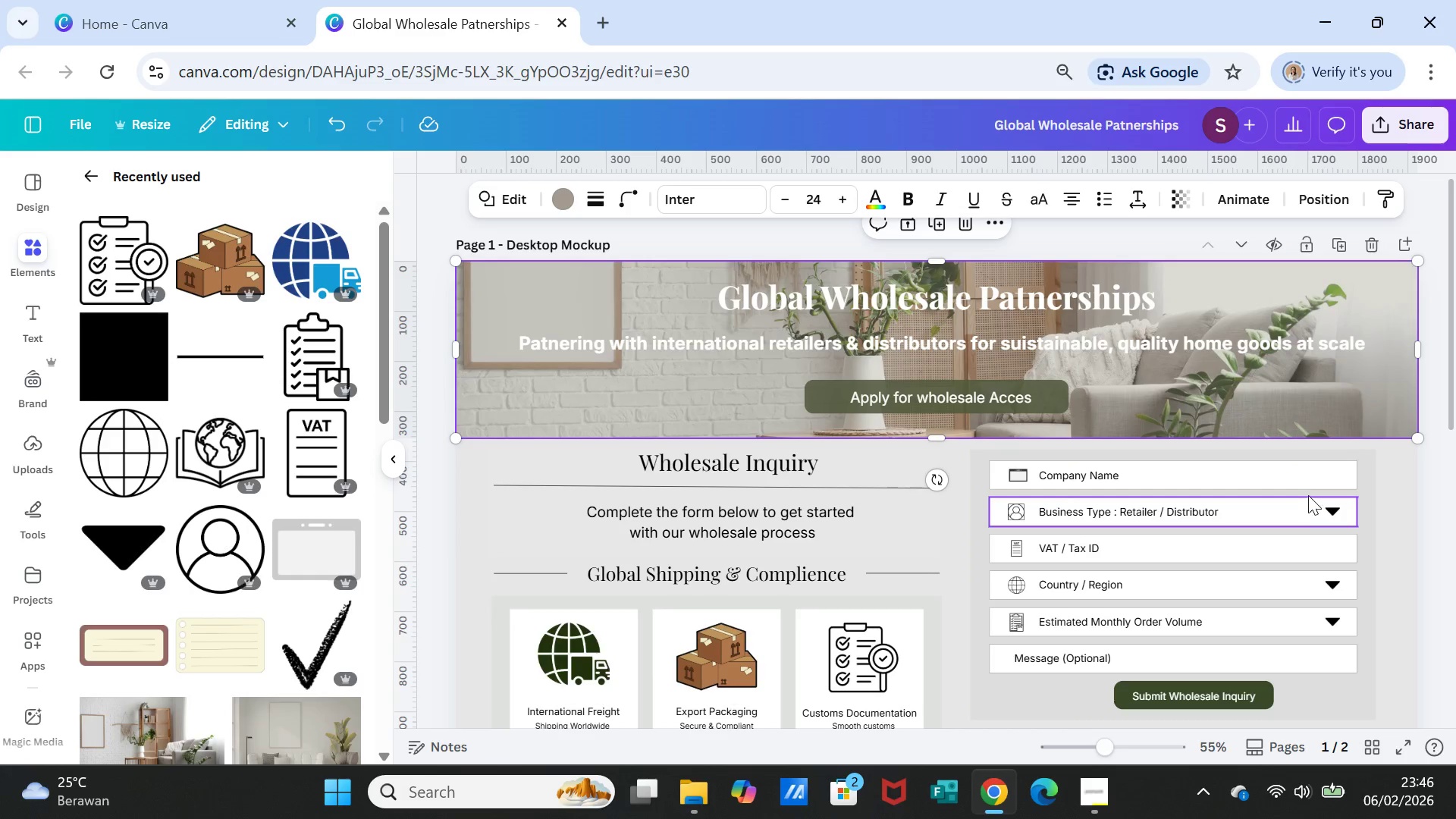 
wait(6.12)
 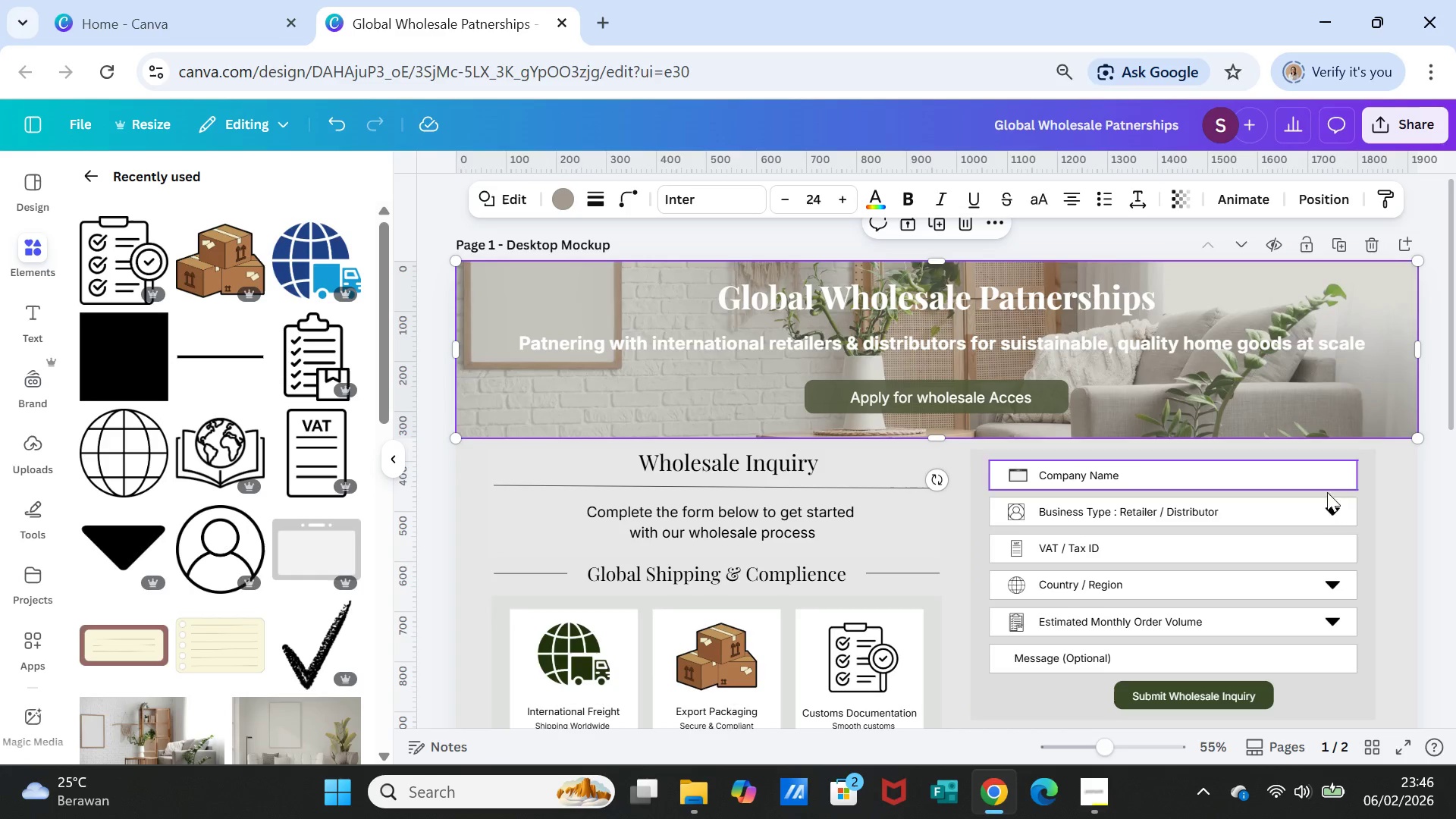 
left_click([1417, 512])
 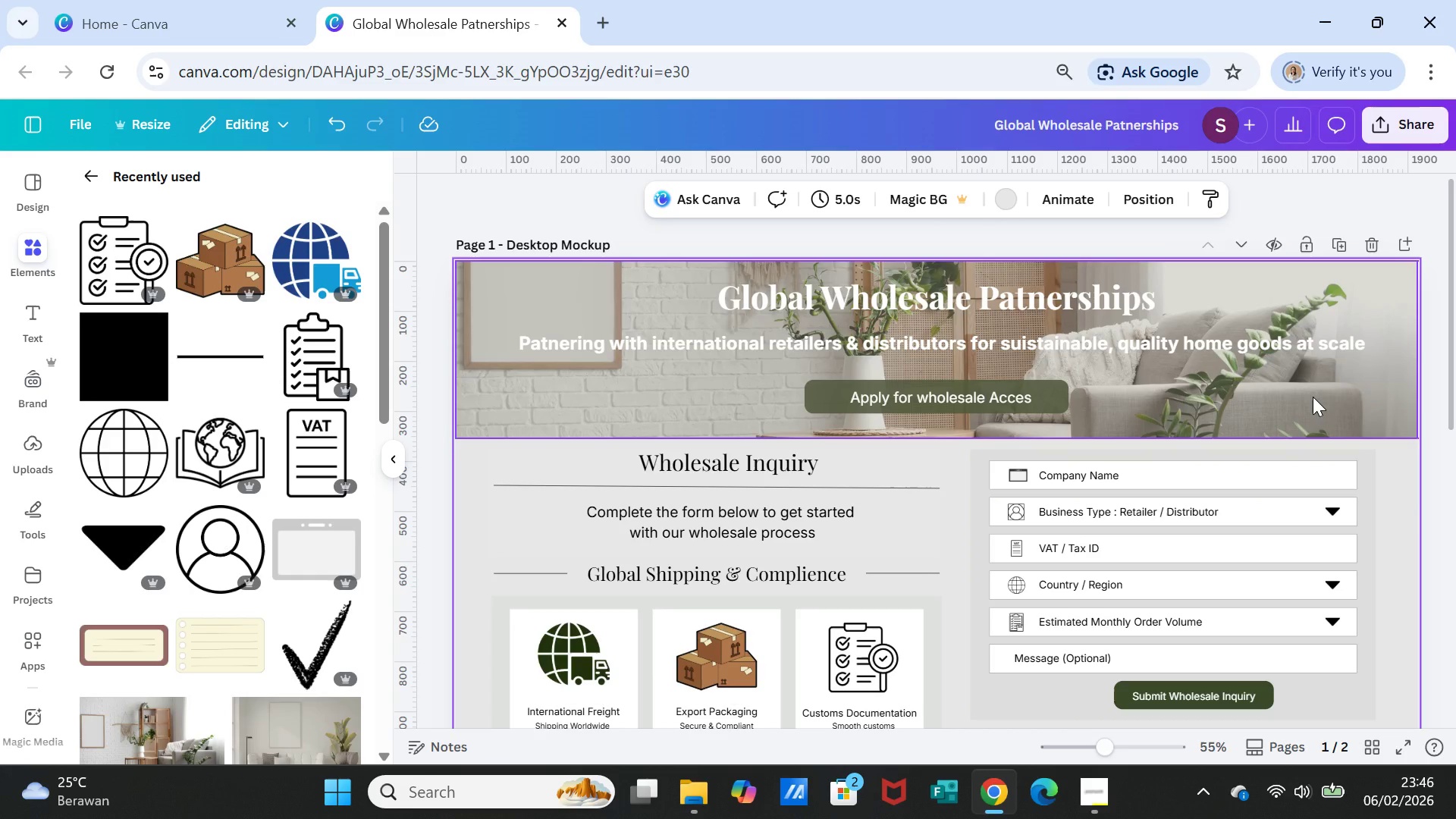 
left_click_drag(start_coordinate=[1313, 397], to_coordinate=[988, 293])
 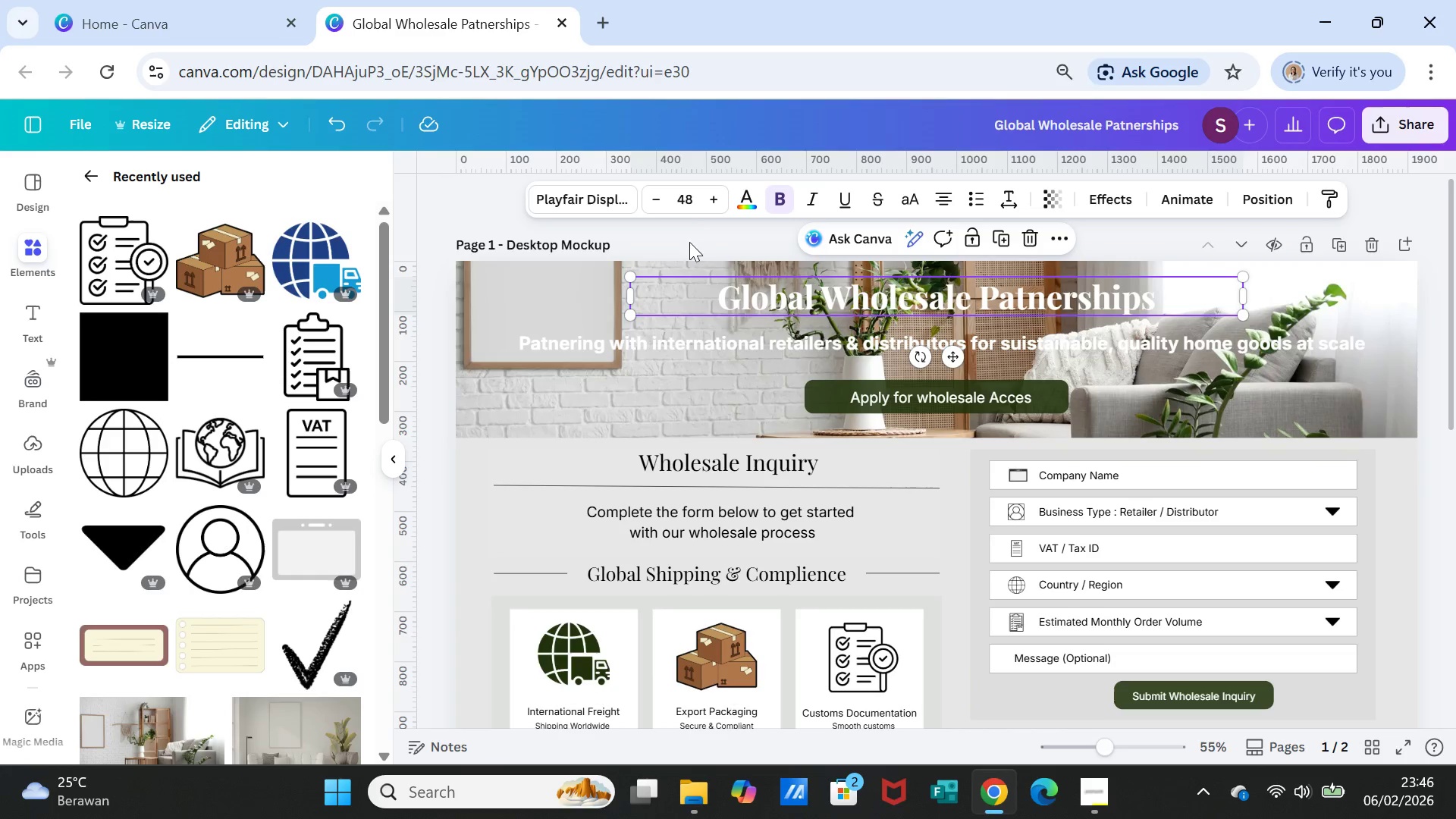 
key(Delete)
 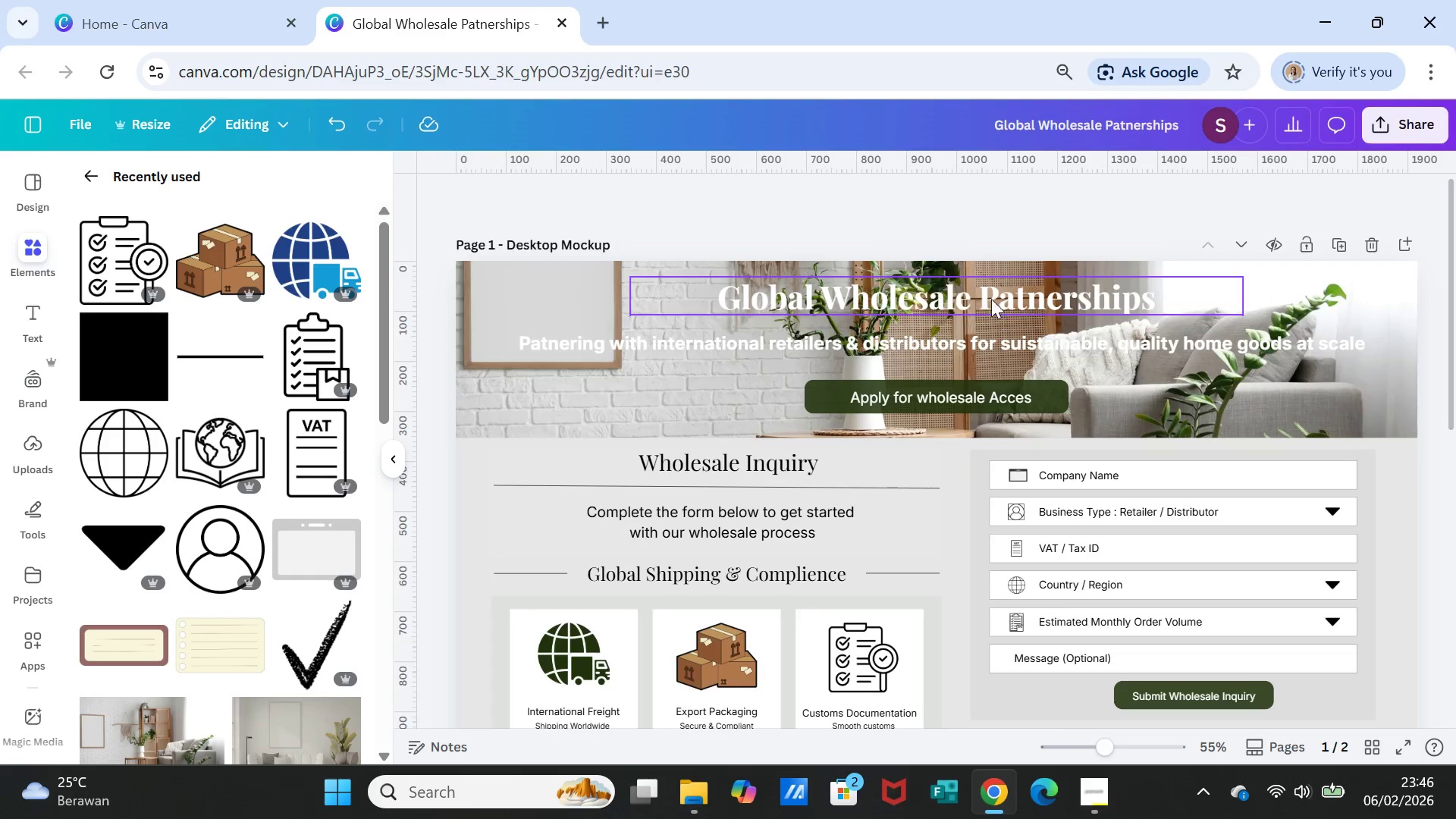 
left_click([988, 293])
 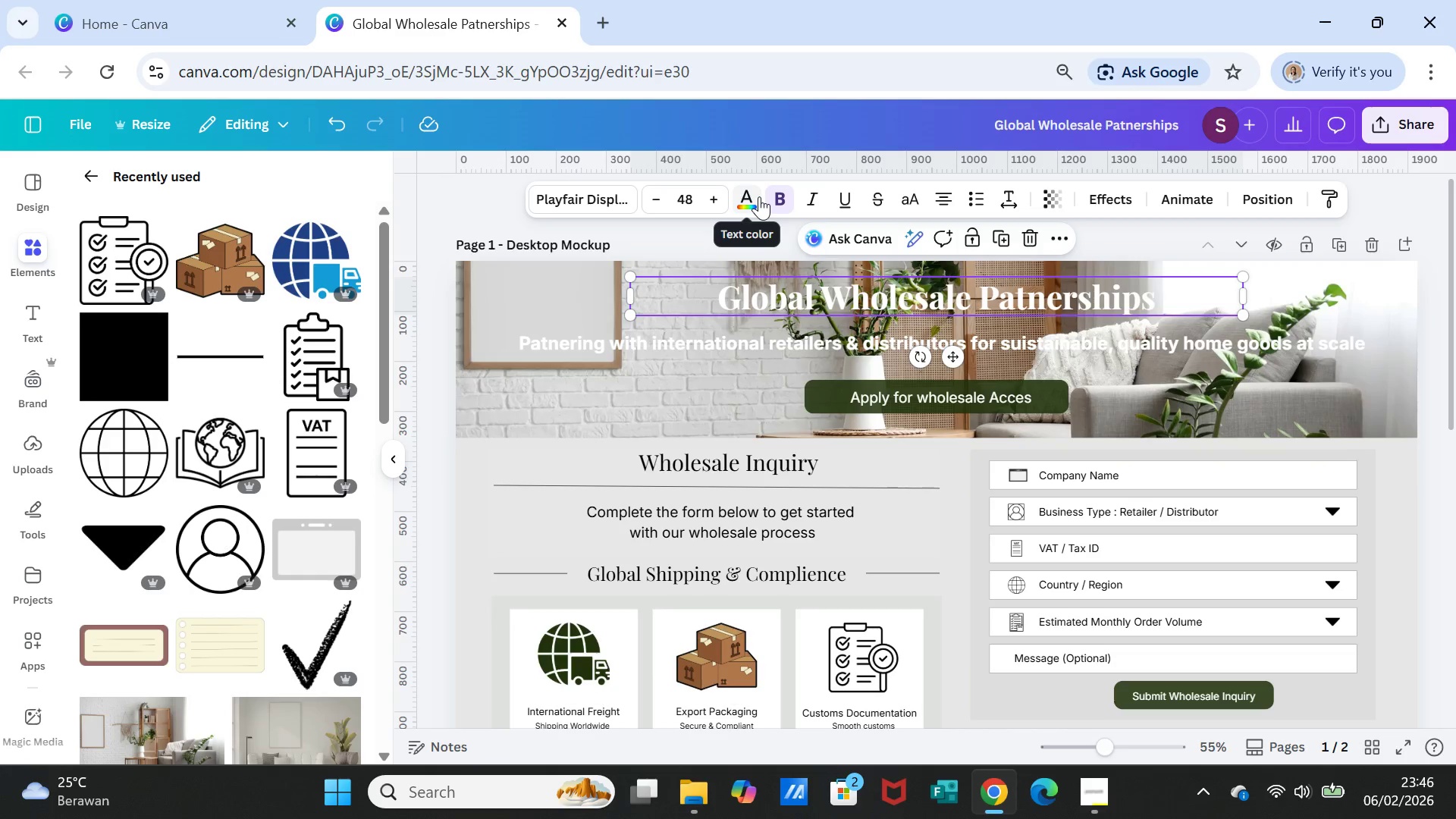 
left_click([753, 196])
 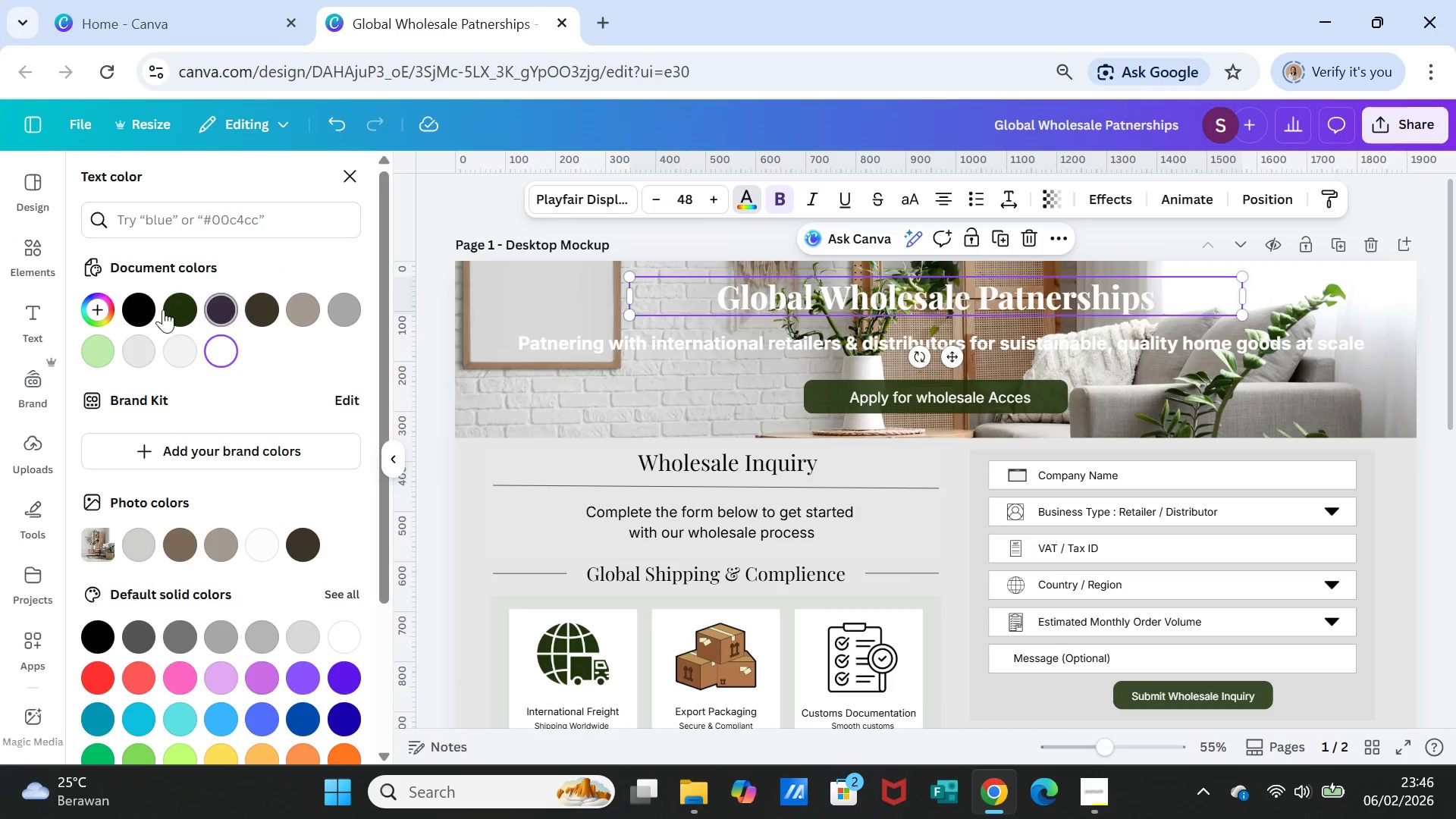 
left_click([136, 306])
 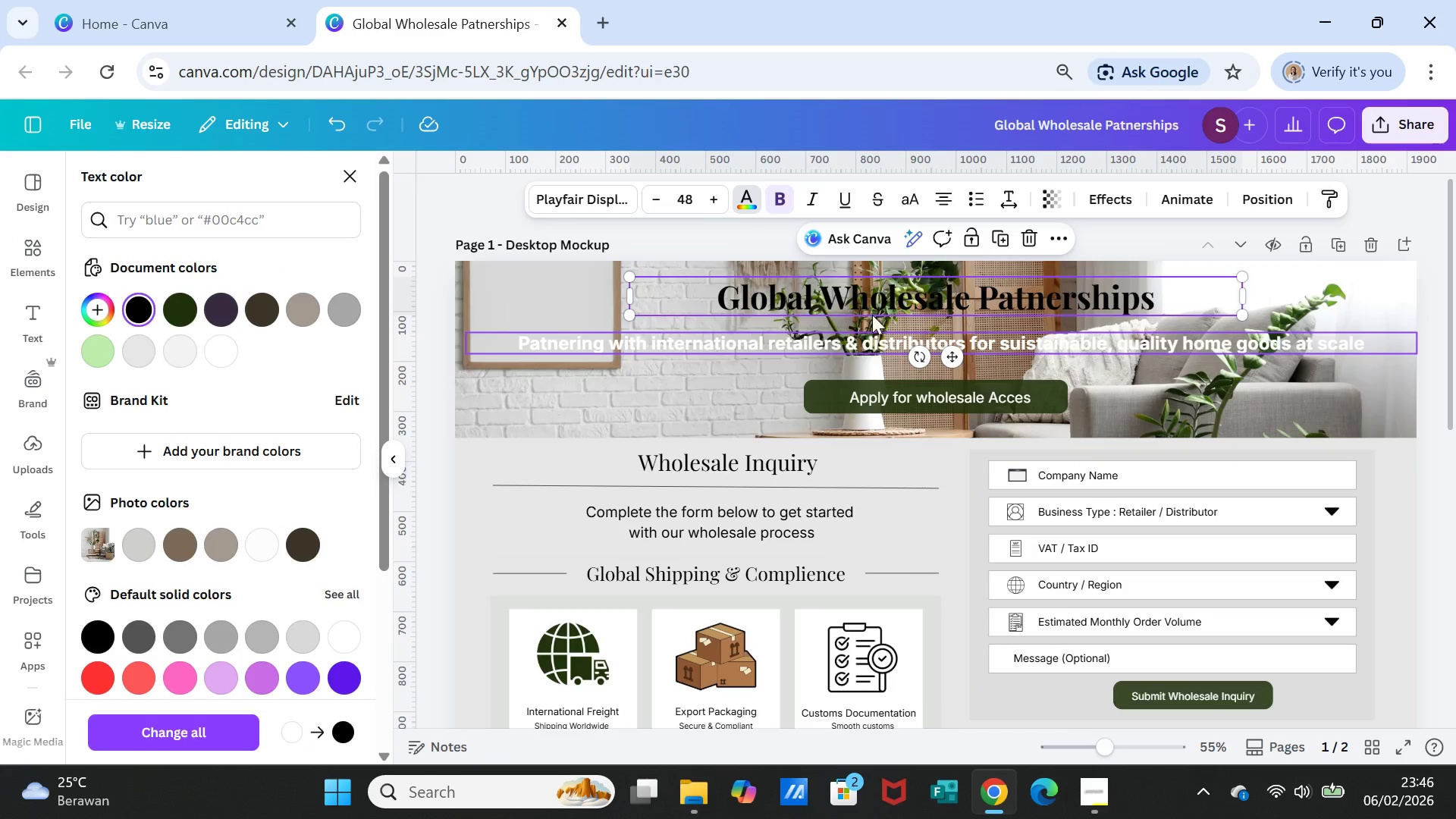 
left_click([875, 297])
 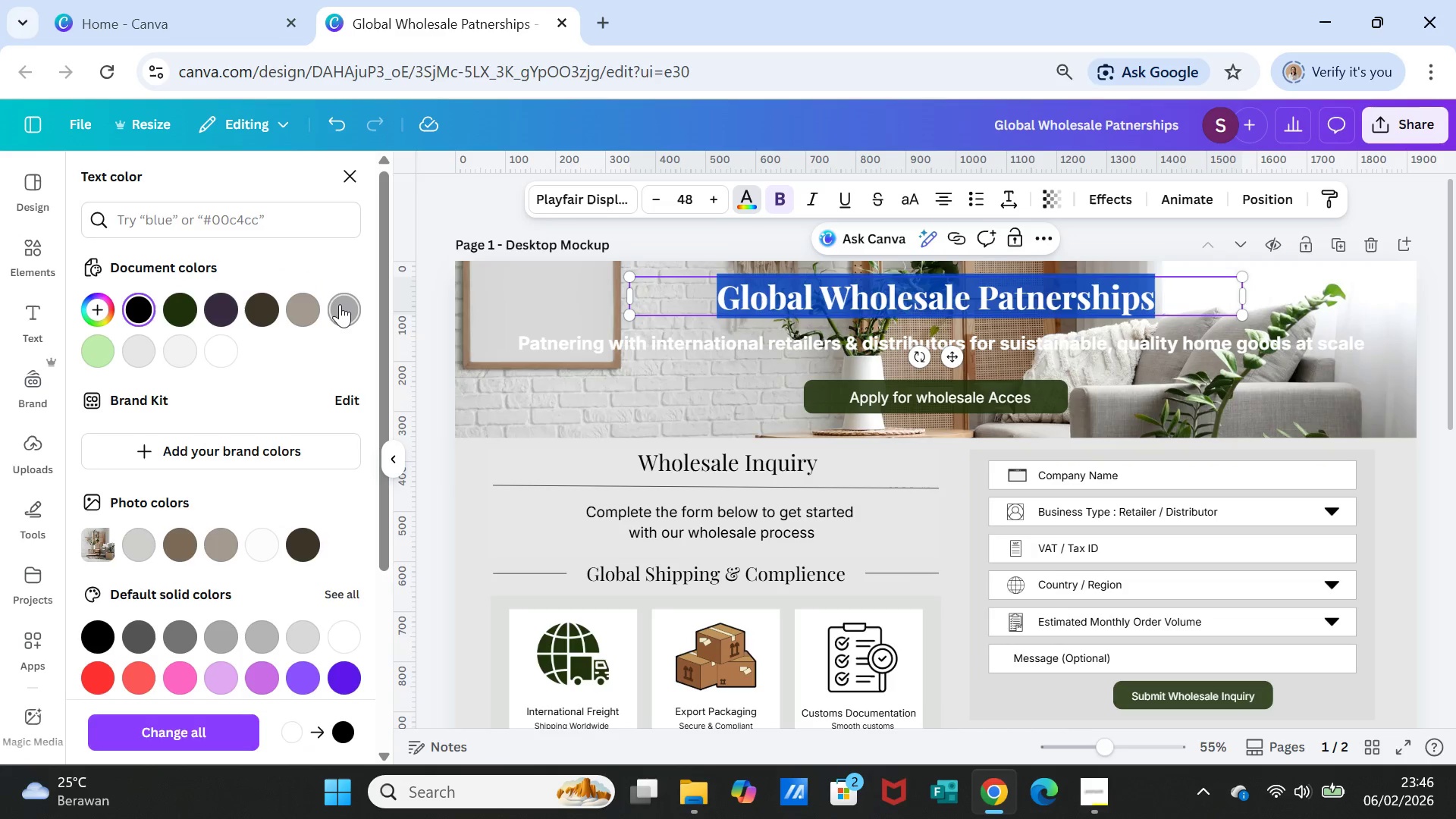 
left_click([342, 305])
 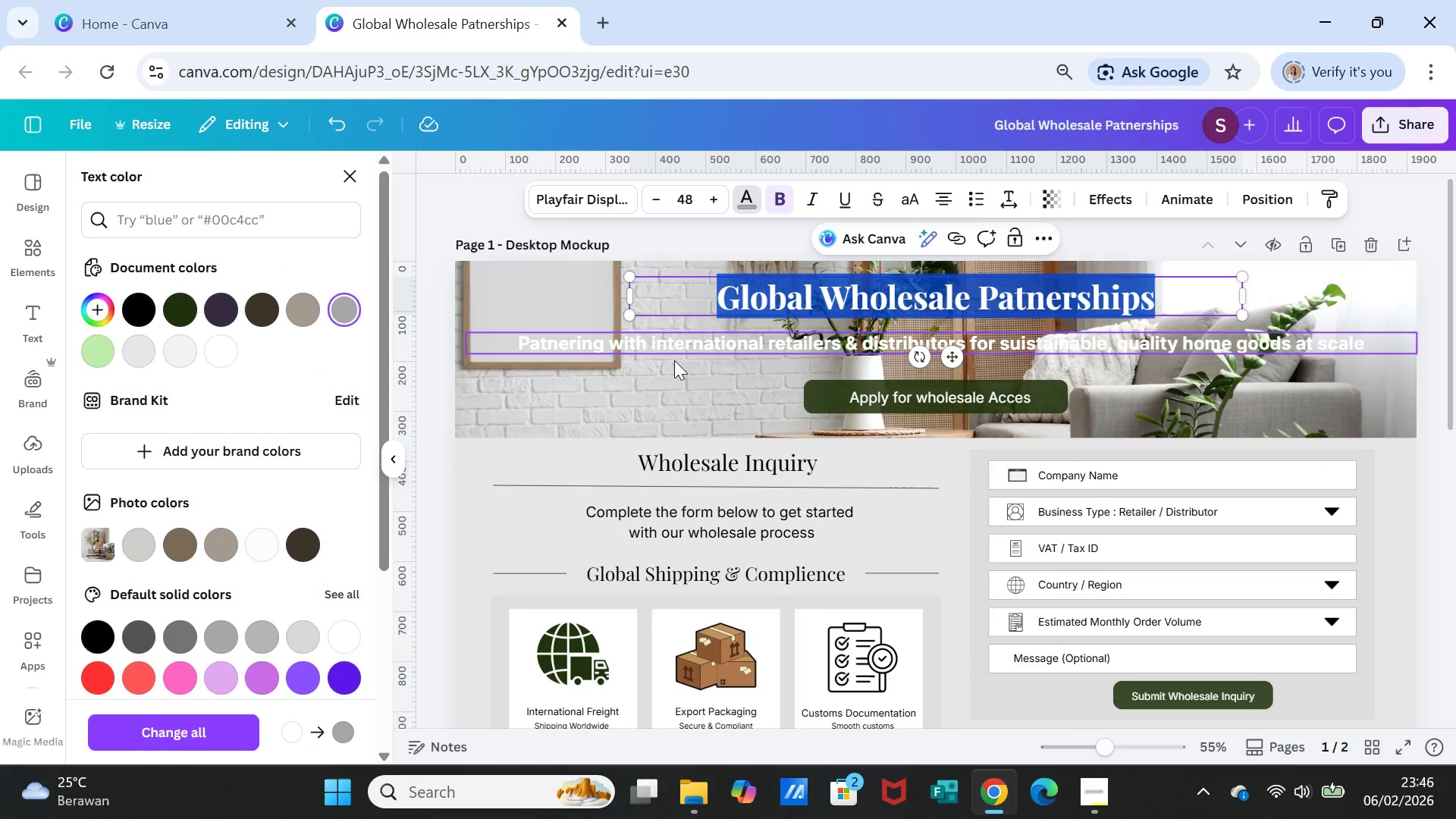 
left_click([673, 366])
 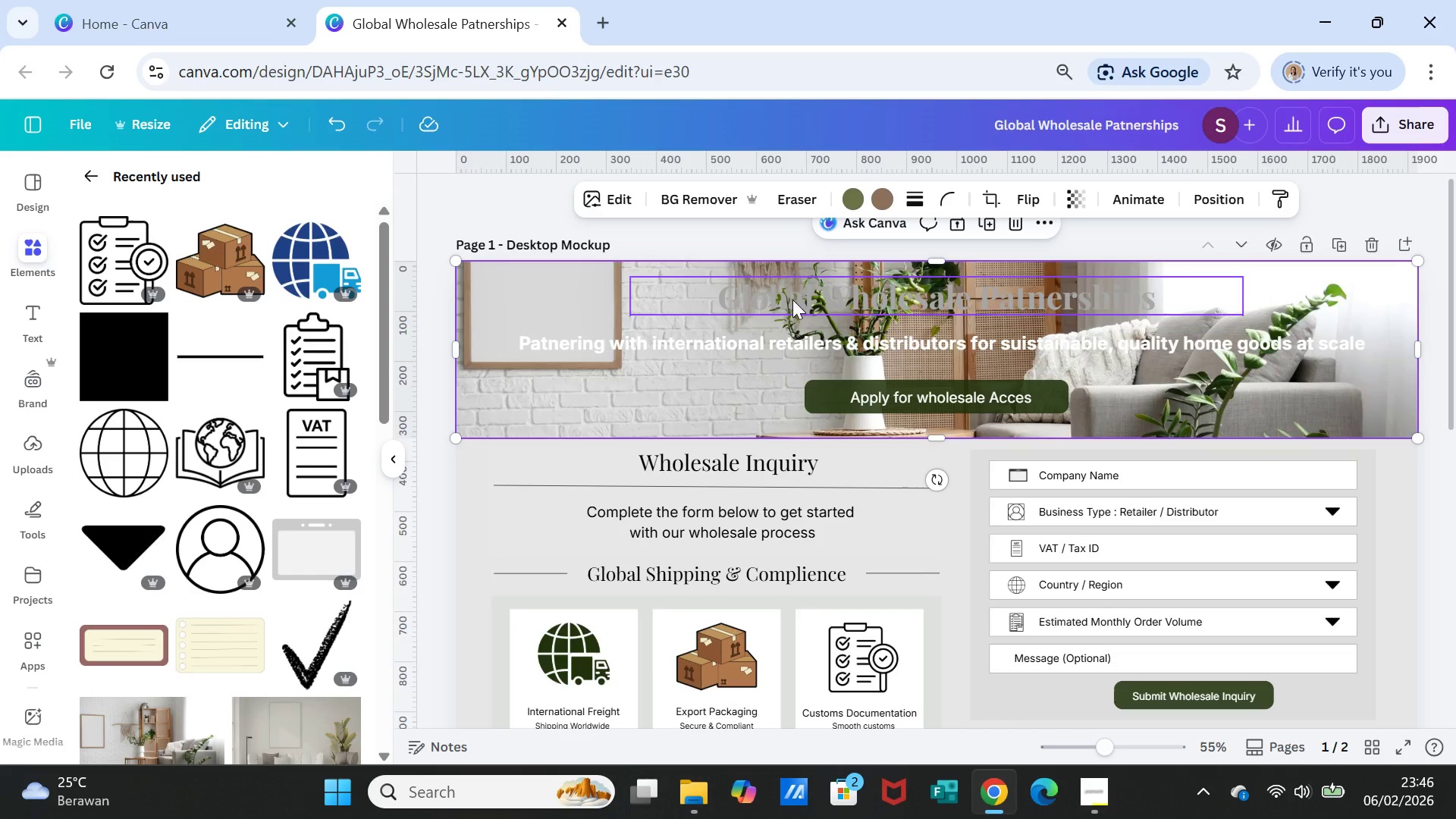 
left_click([794, 297])
 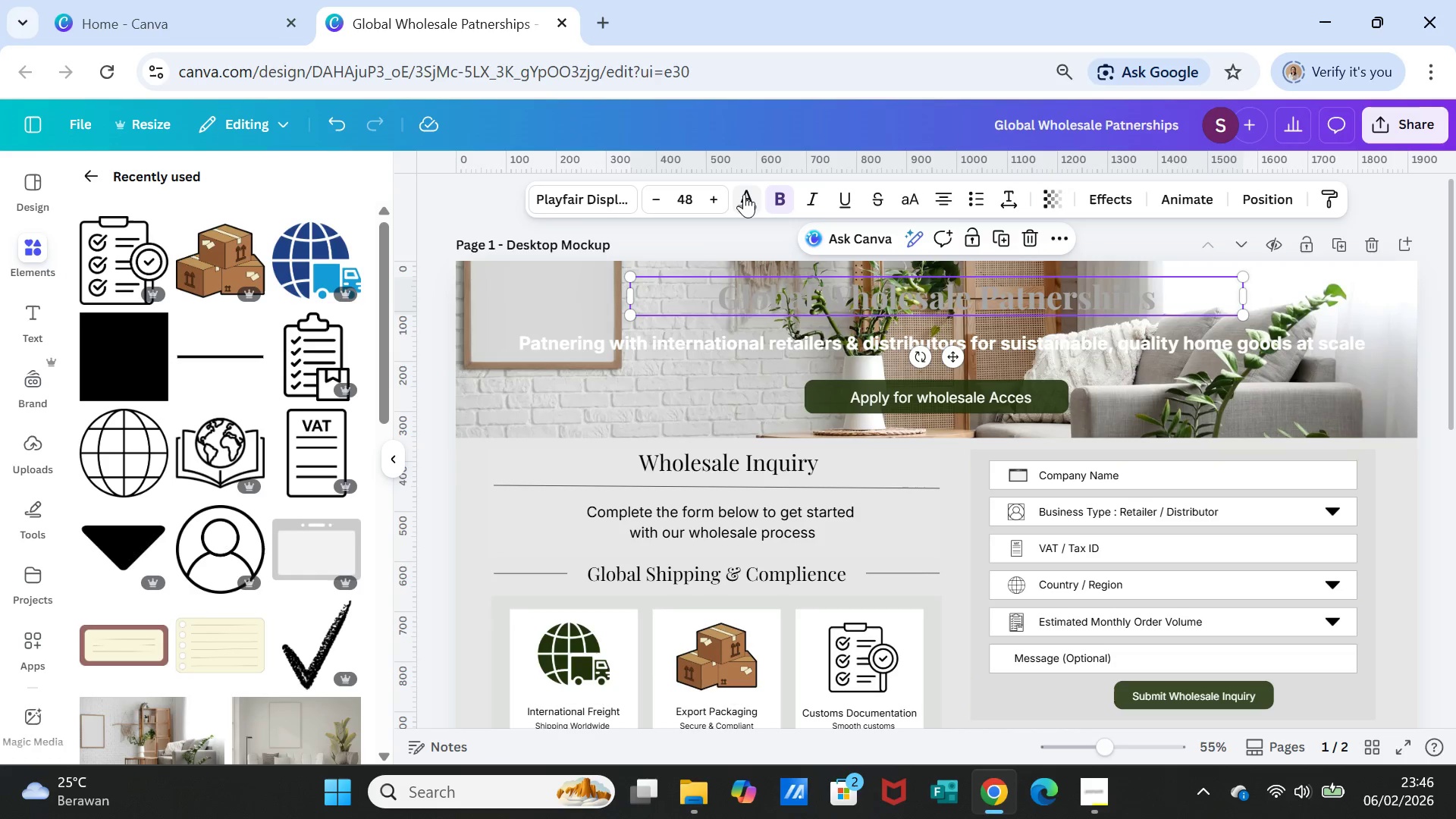 
left_click([743, 191])
 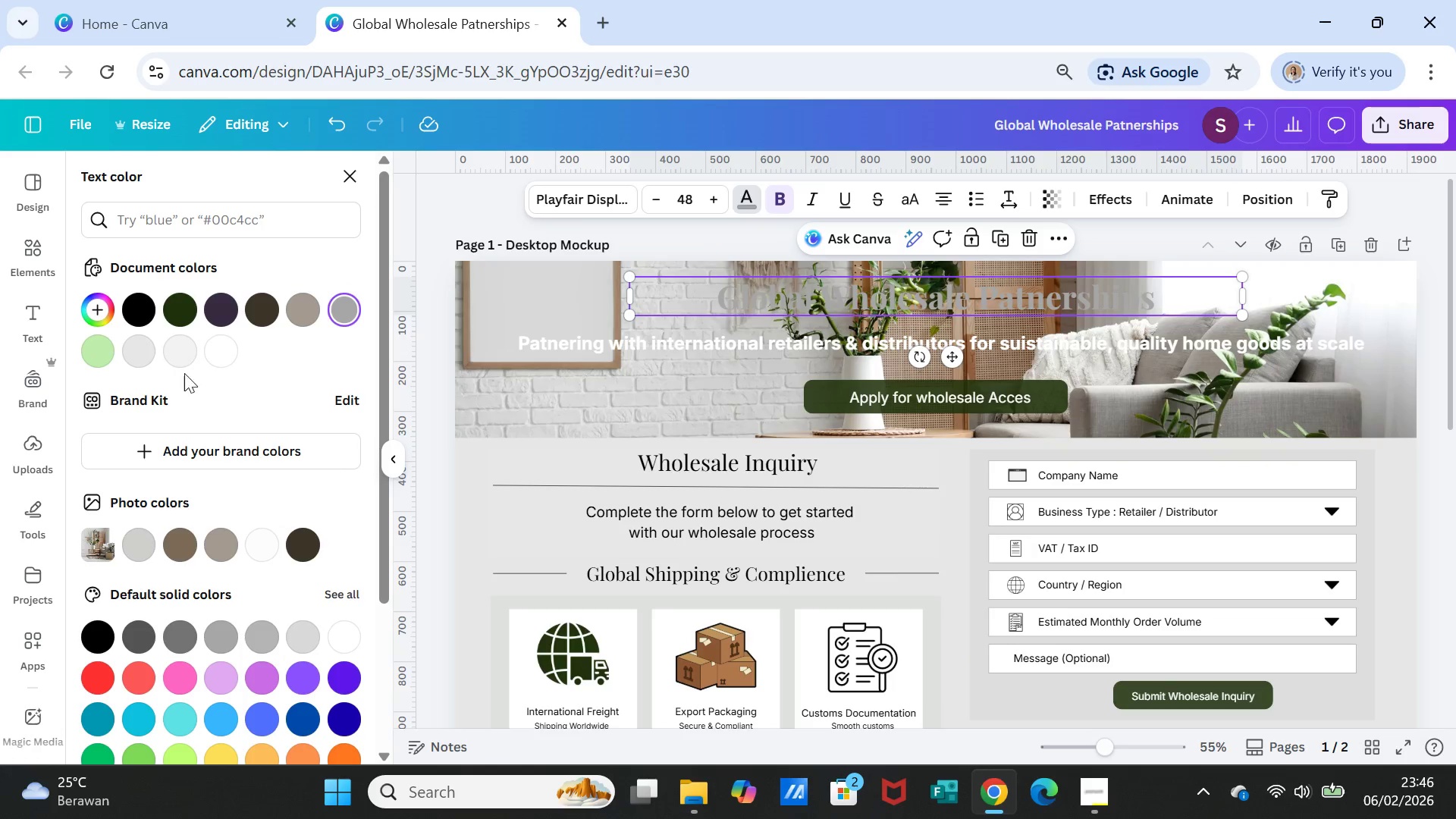 
left_click([191, 306])
 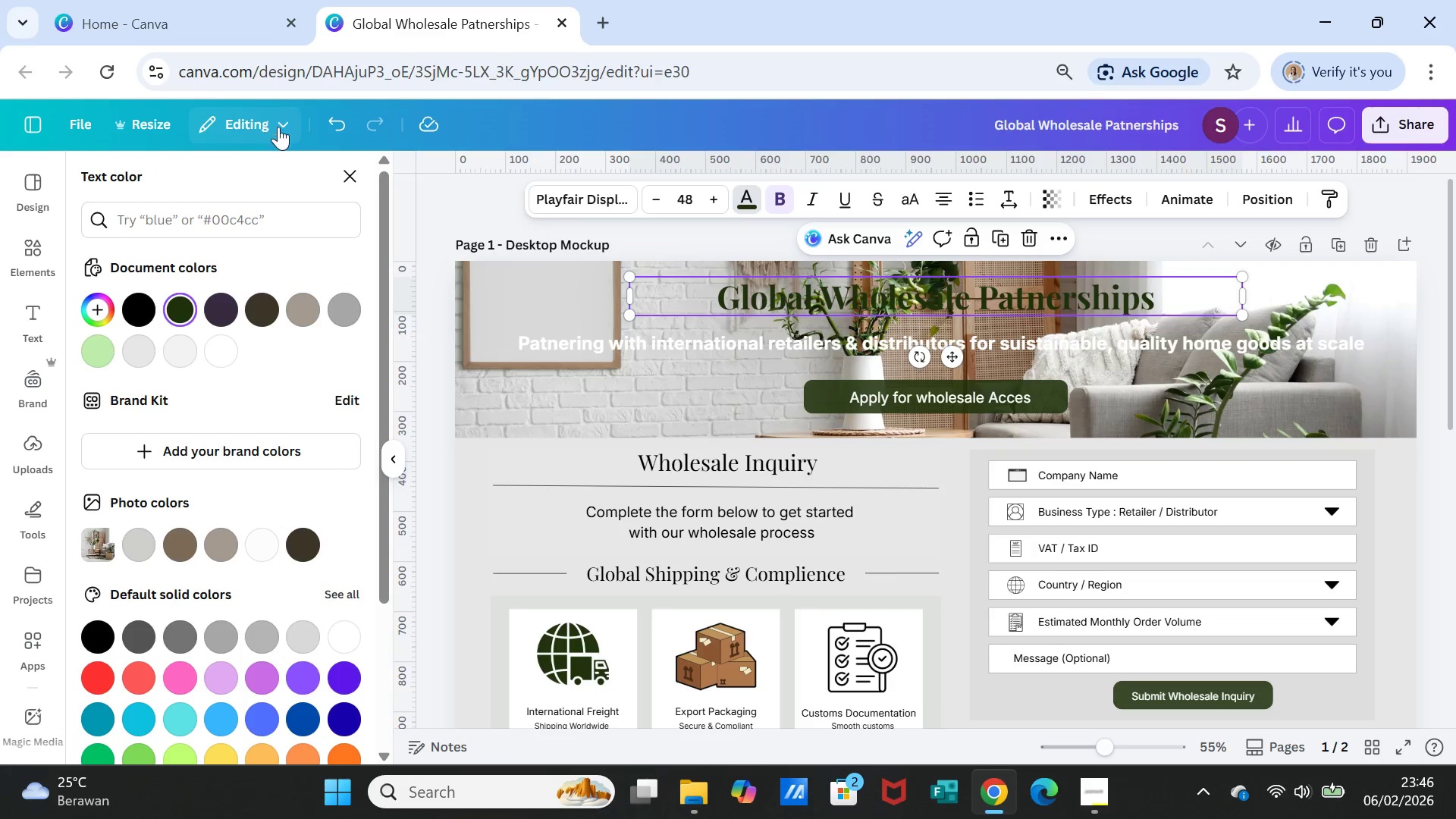 
left_click([324, 120])
 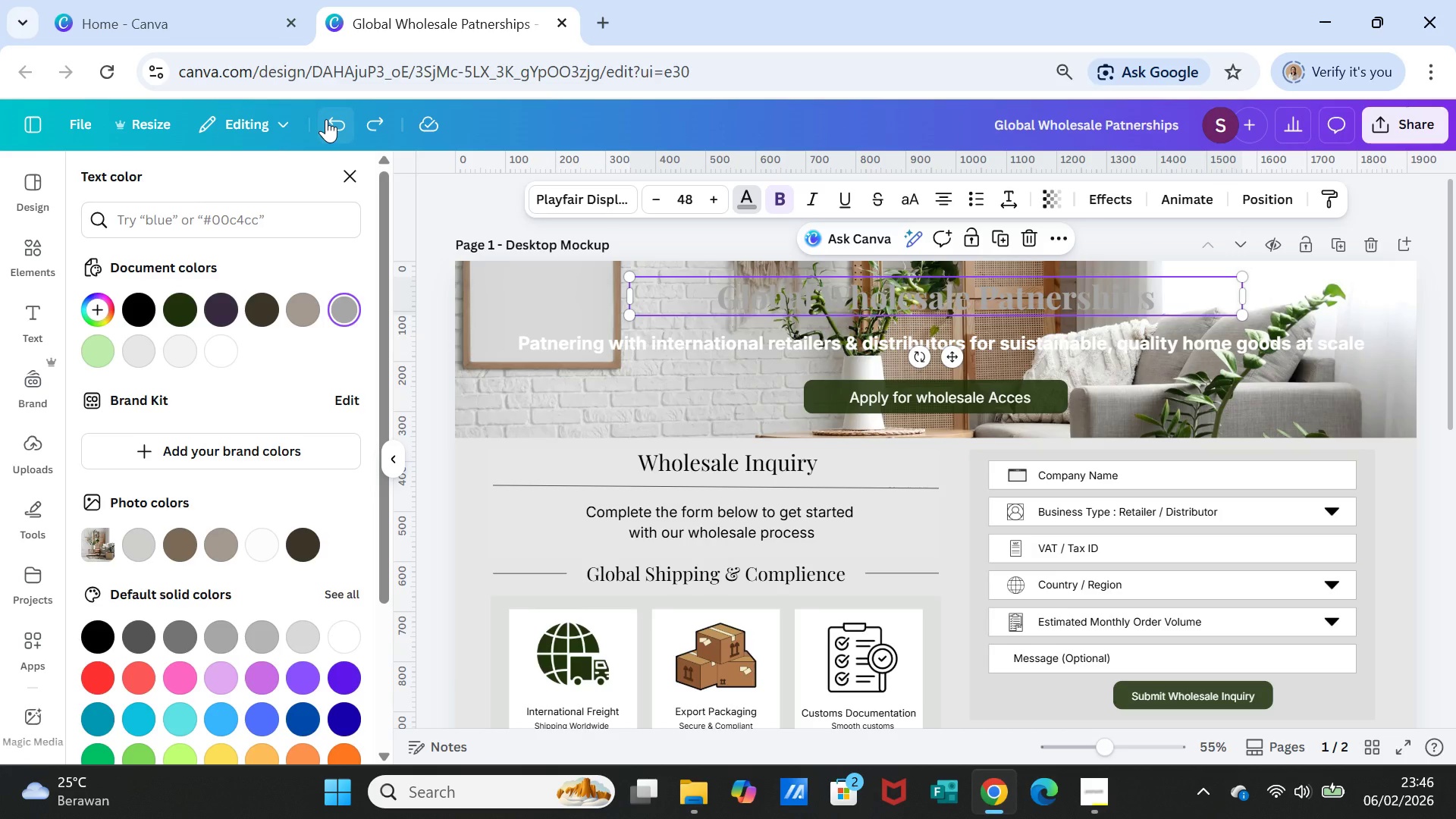 
left_click([326, 119])
 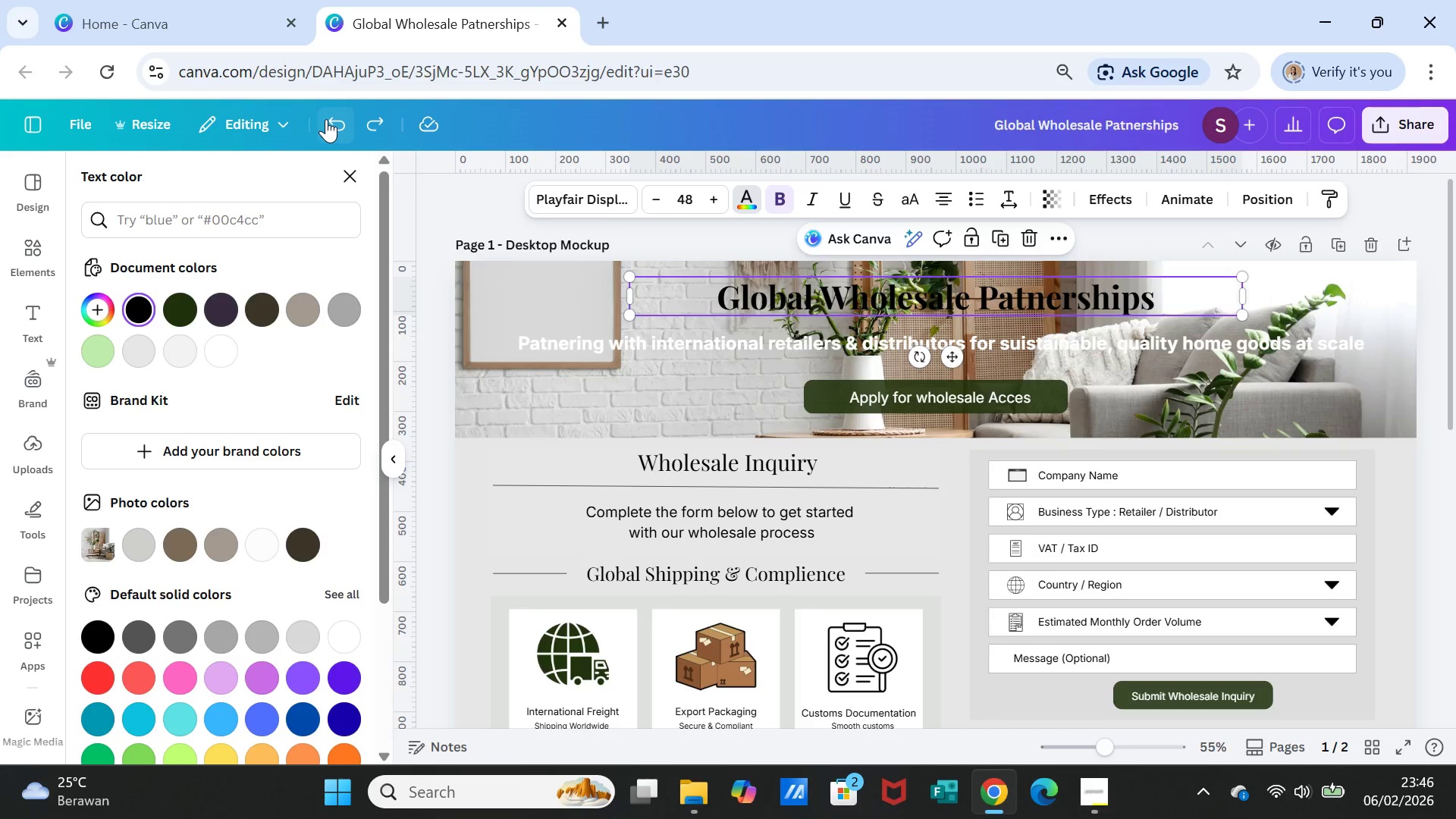 
left_click([326, 119])
 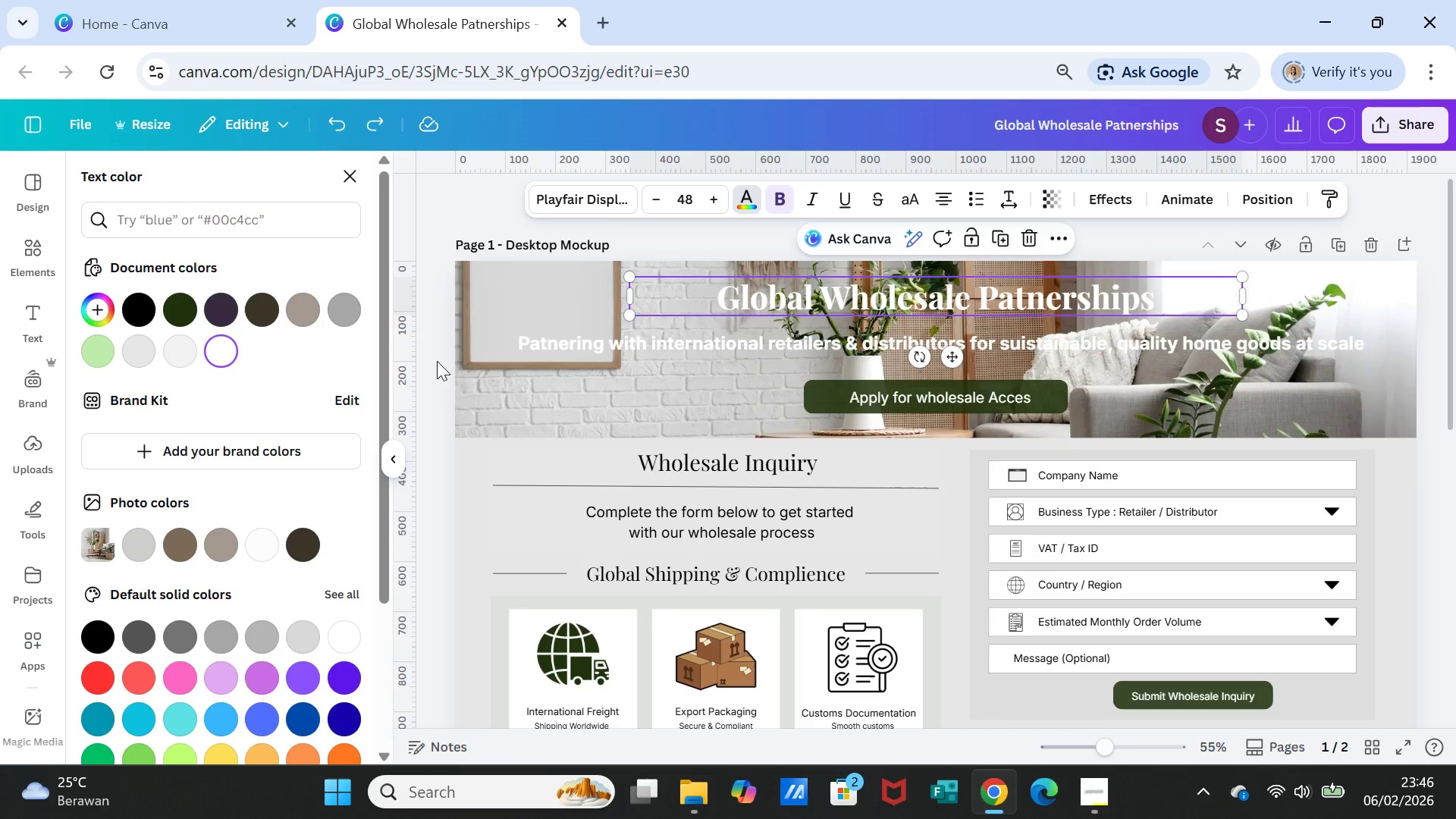 
left_click([495, 410])
 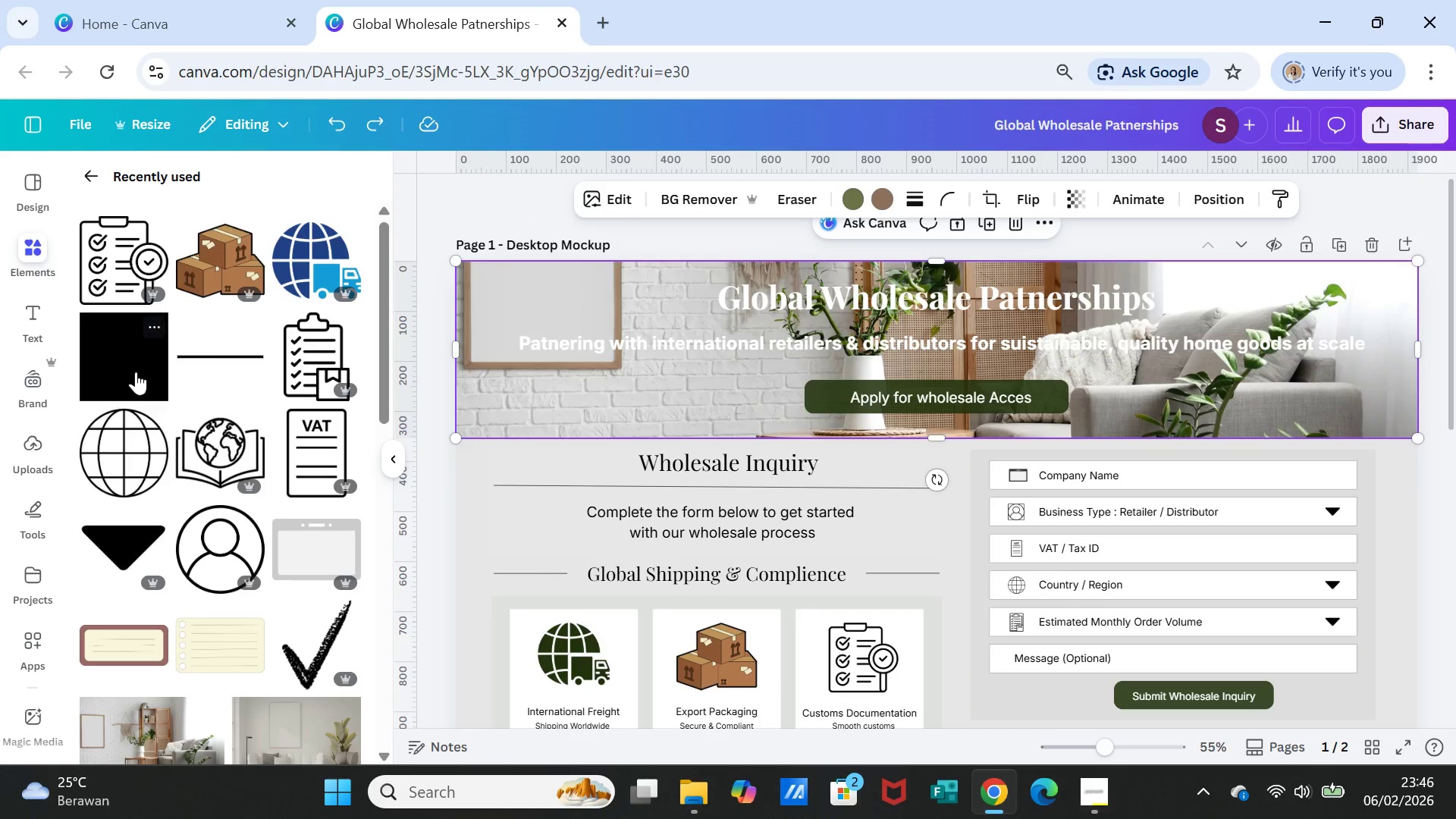 
left_click([136, 368])
 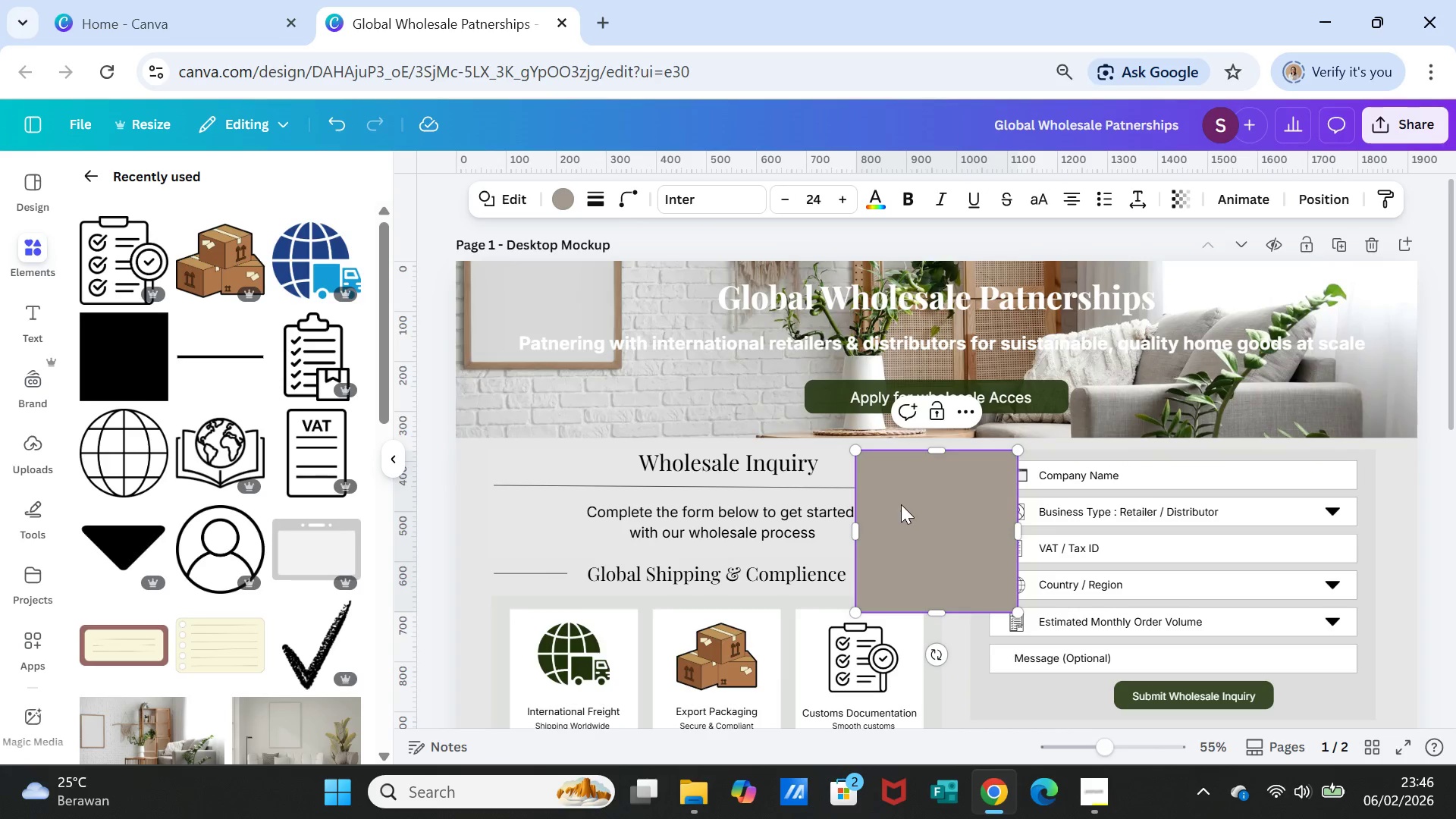 
left_click_drag(start_coordinate=[901, 504], to_coordinate=[500, 315])
 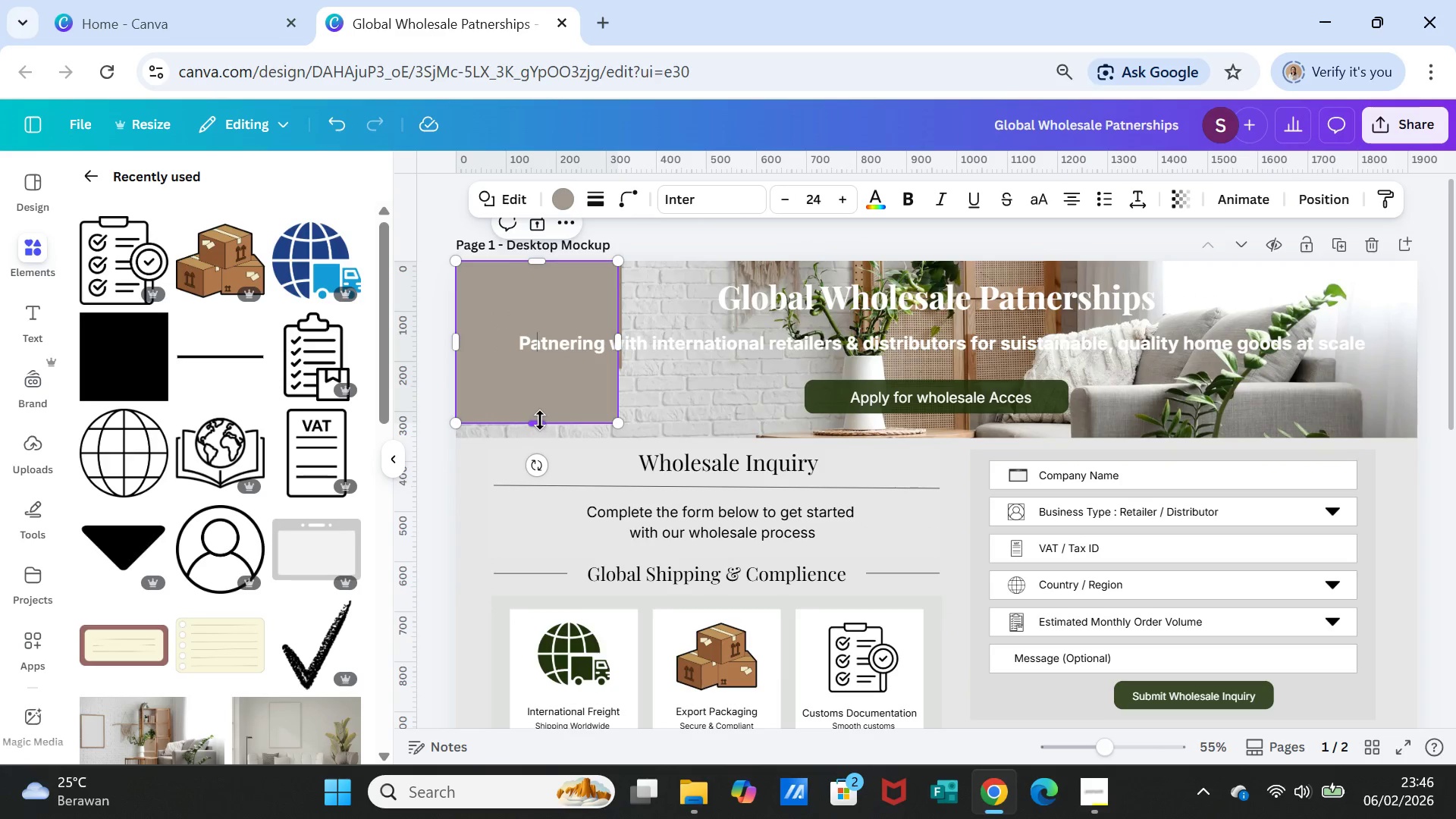 
left_click_drag(start_coordinate=[540, 420], to_coordinate=[540, 434])
 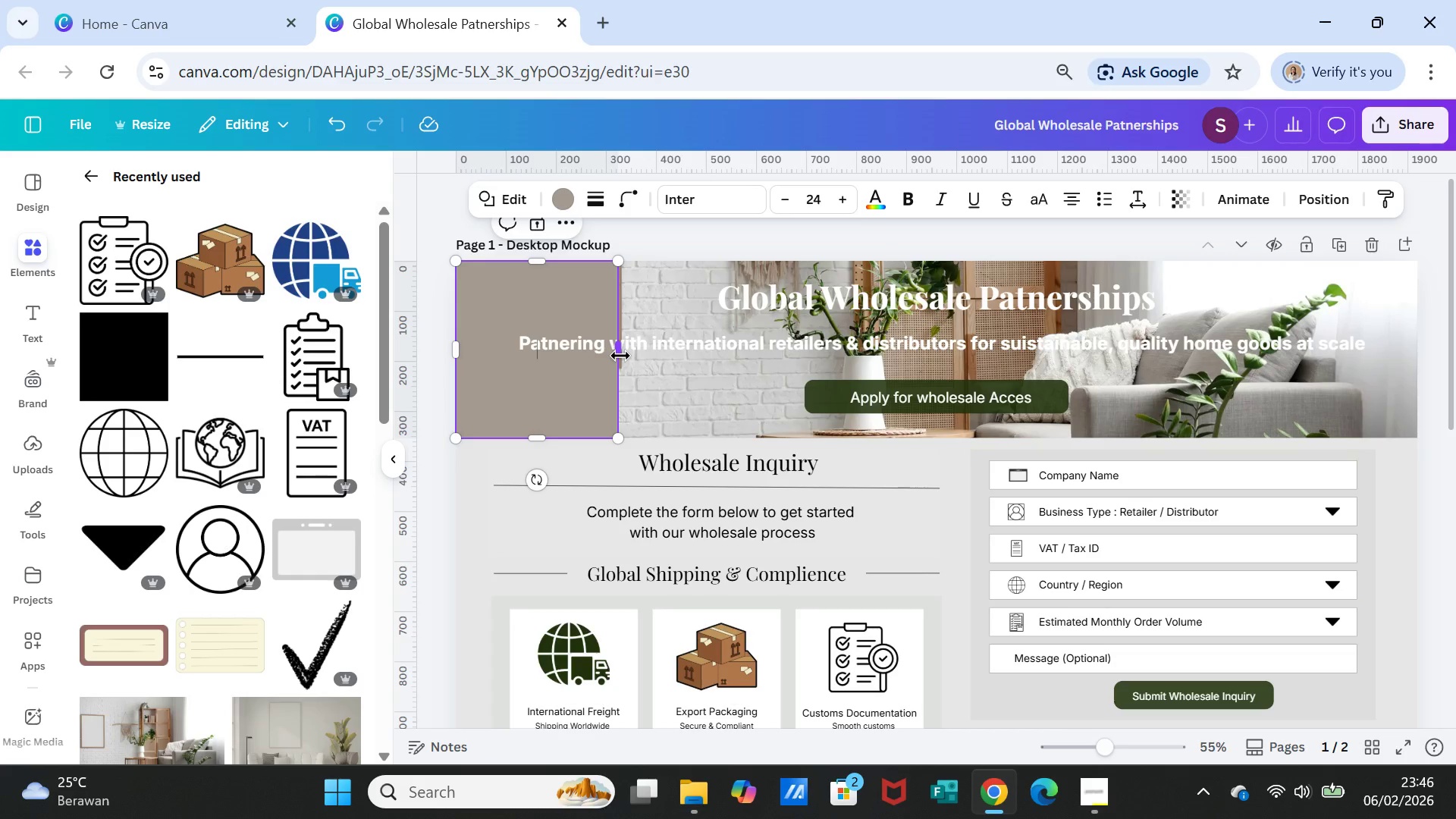 
left_click_drag(start_coordinate=[620, 356], to_coordinate=[1420, 351])
 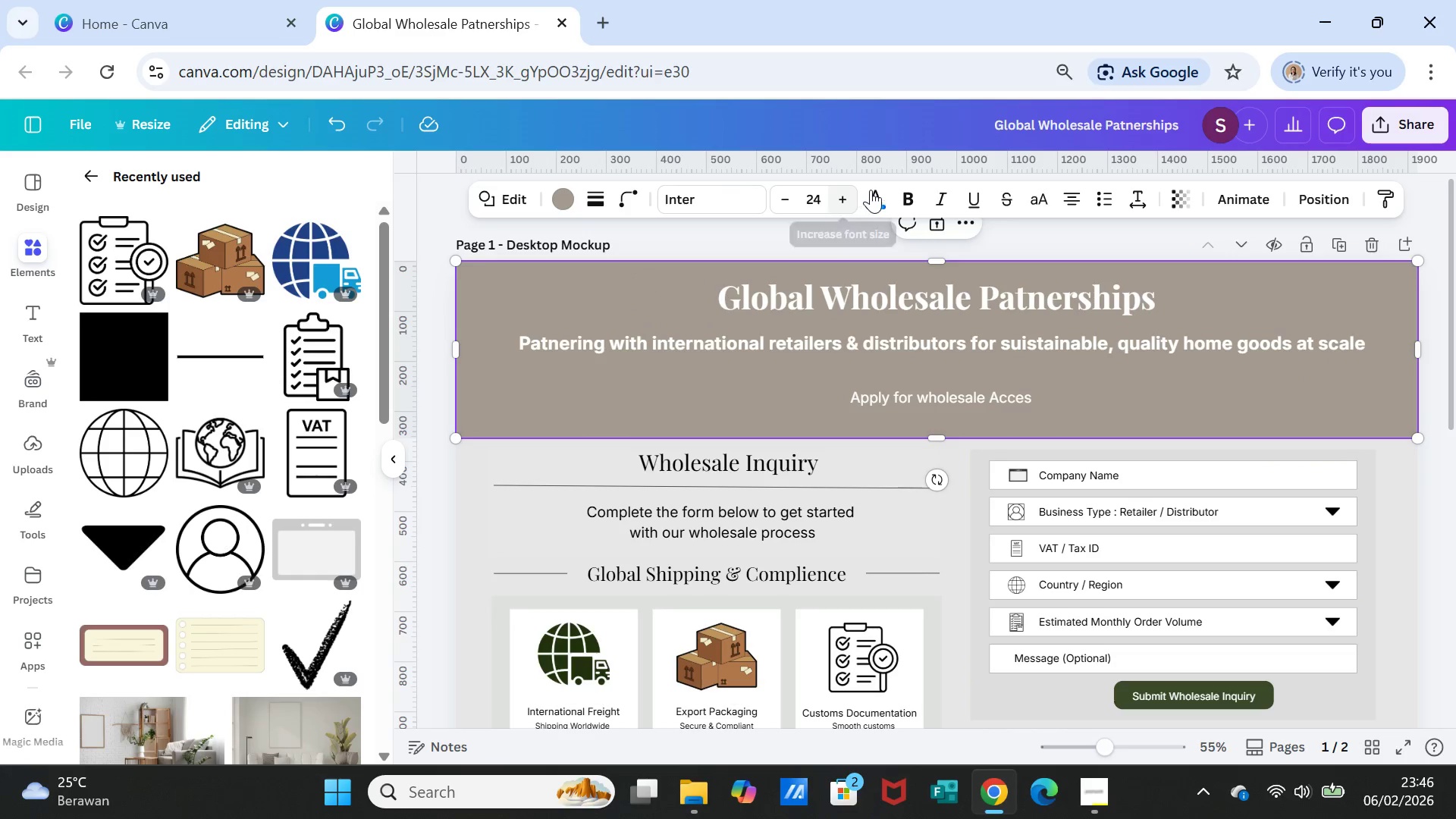 
left_click([871, 189])
 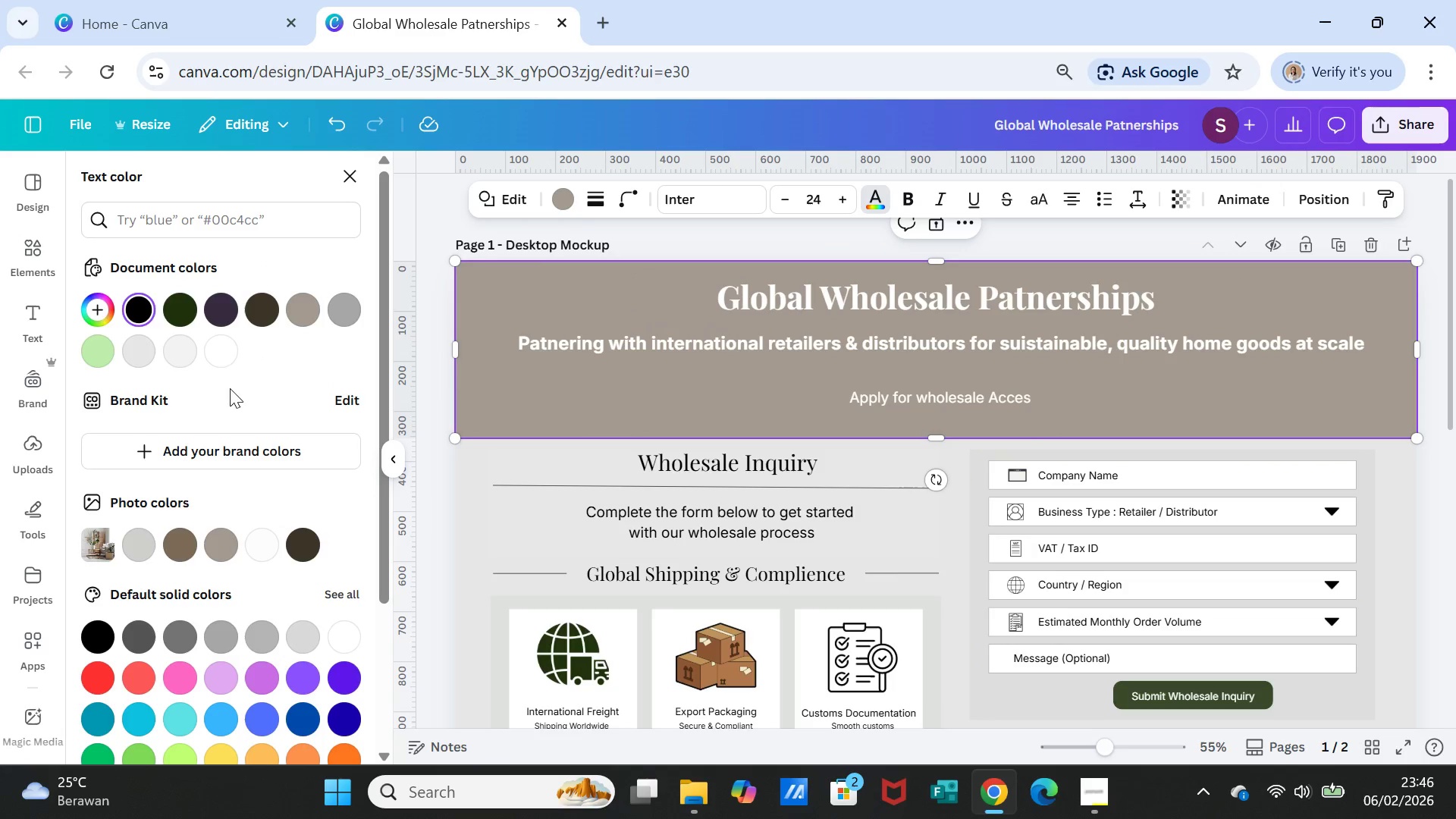 
left_click([222, 353])
 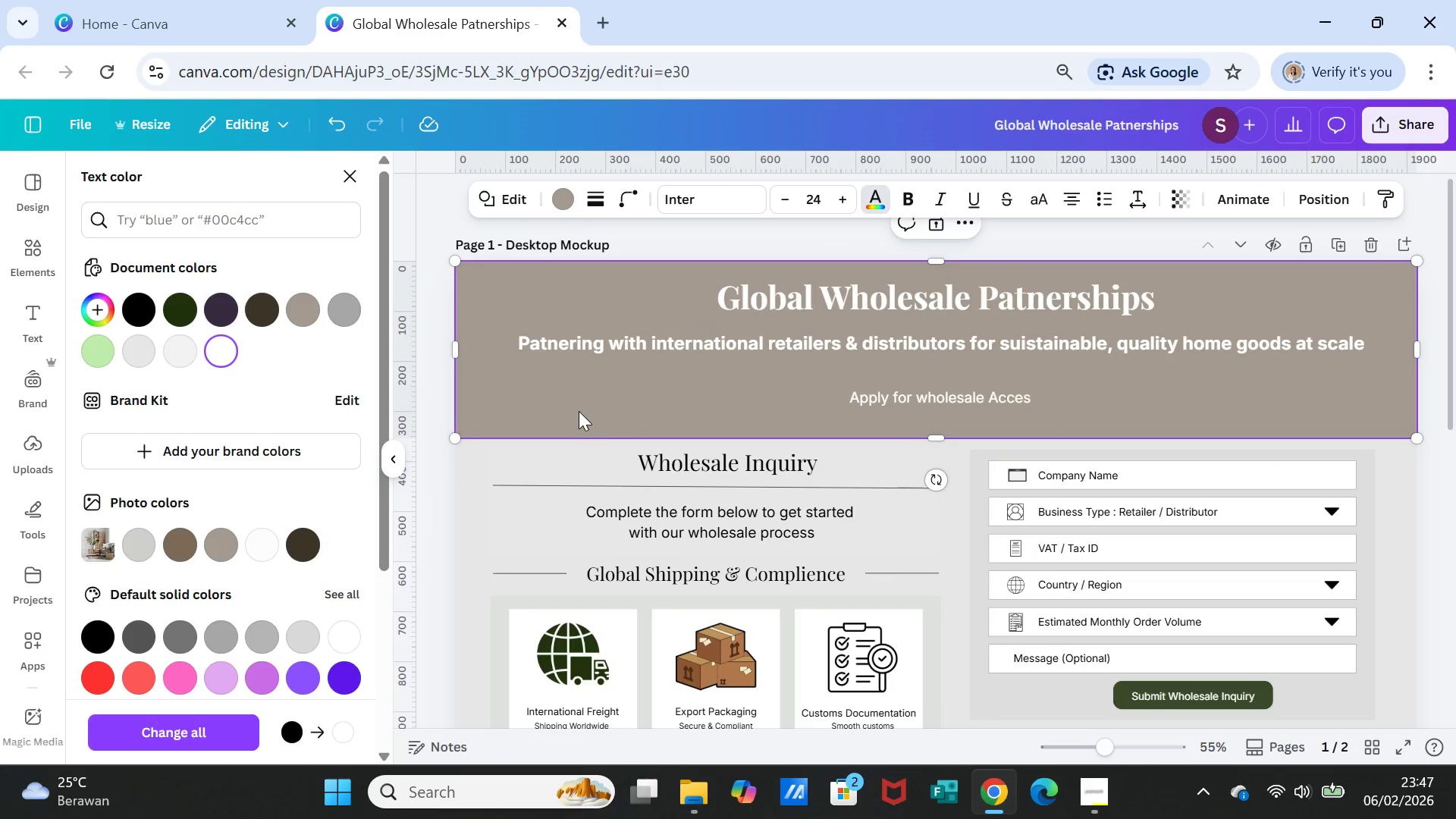 
left_click([553, 371])
 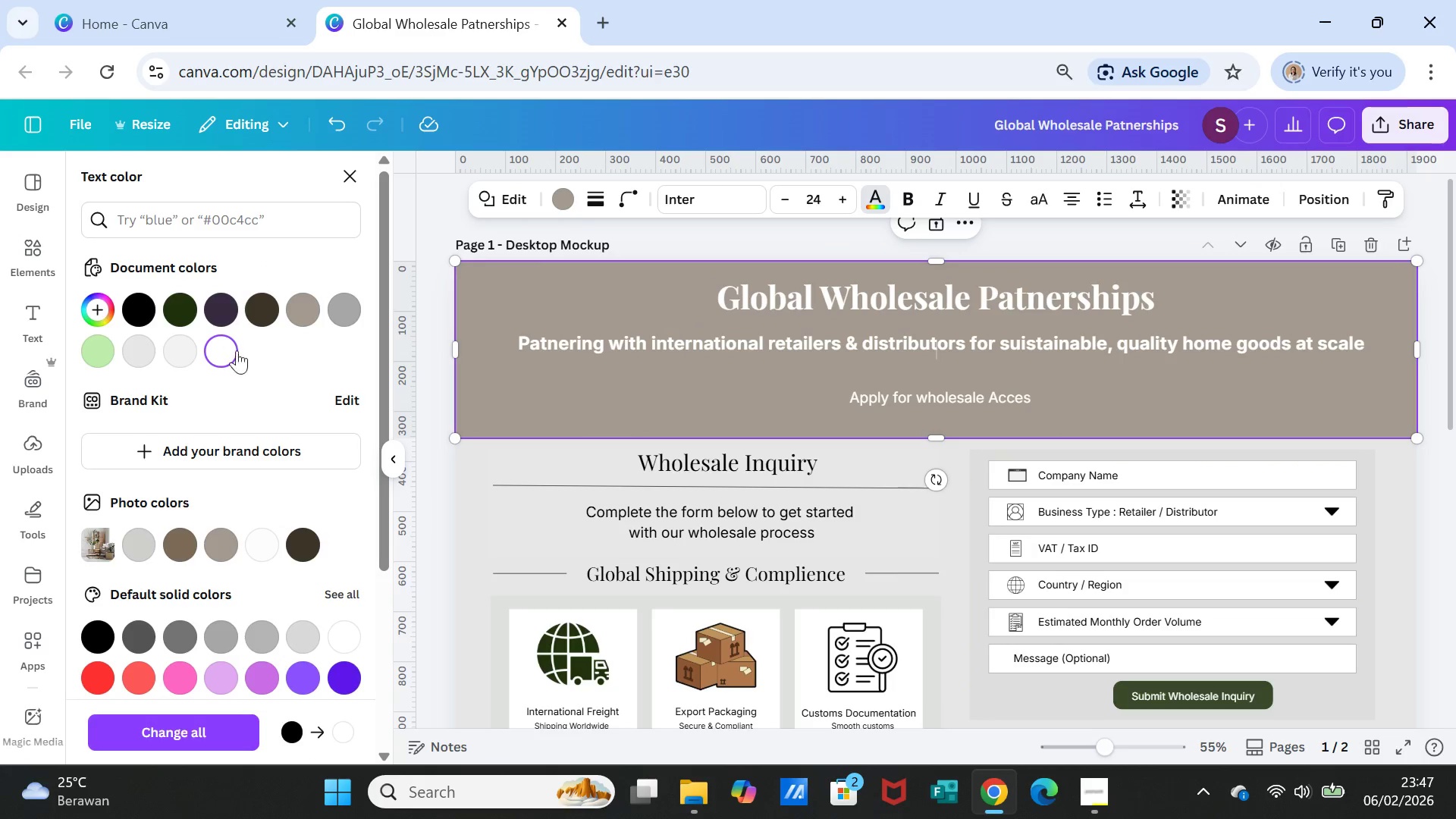 
left_click([223, 348])
 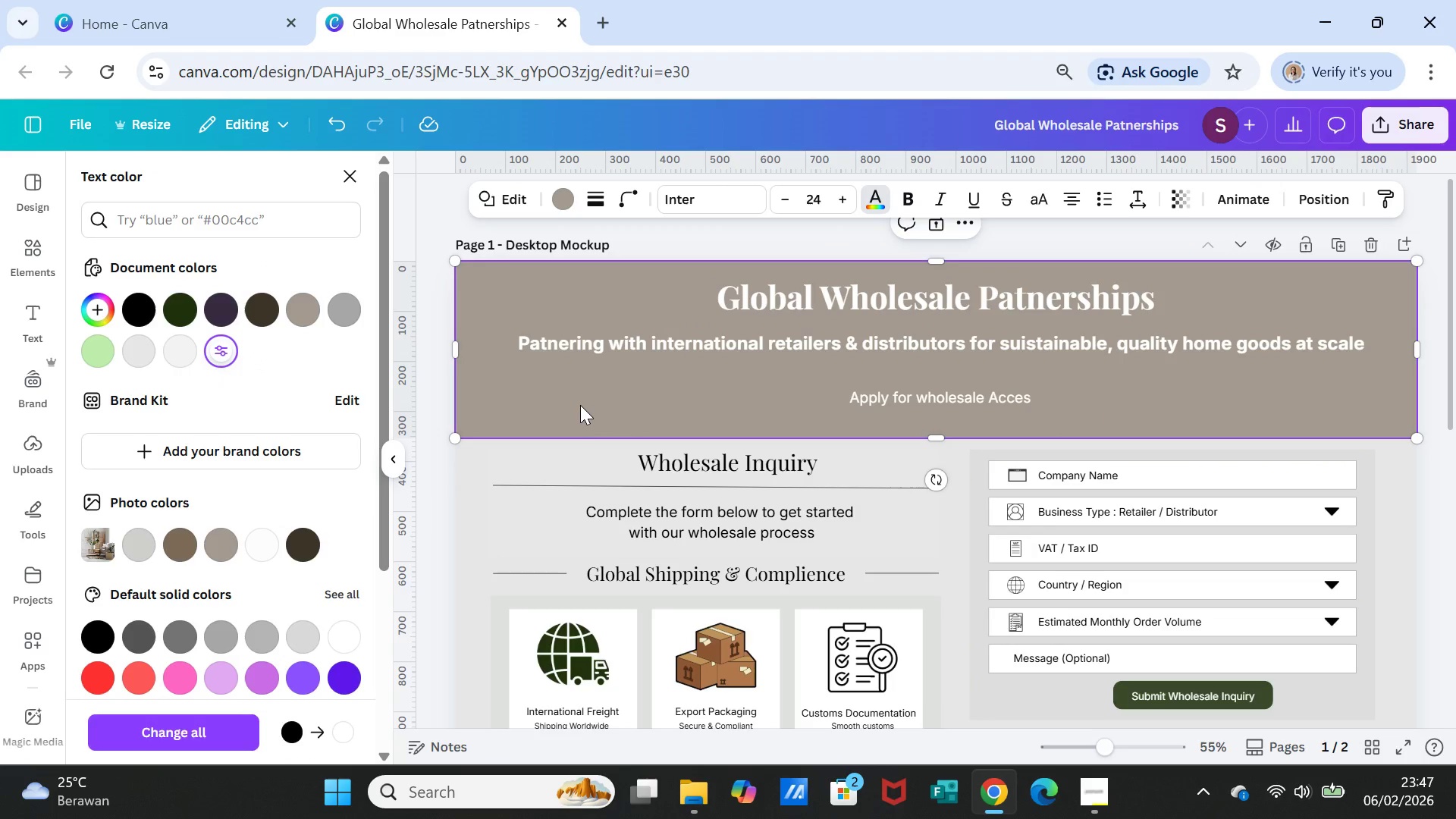 
left_click([580, 405])
 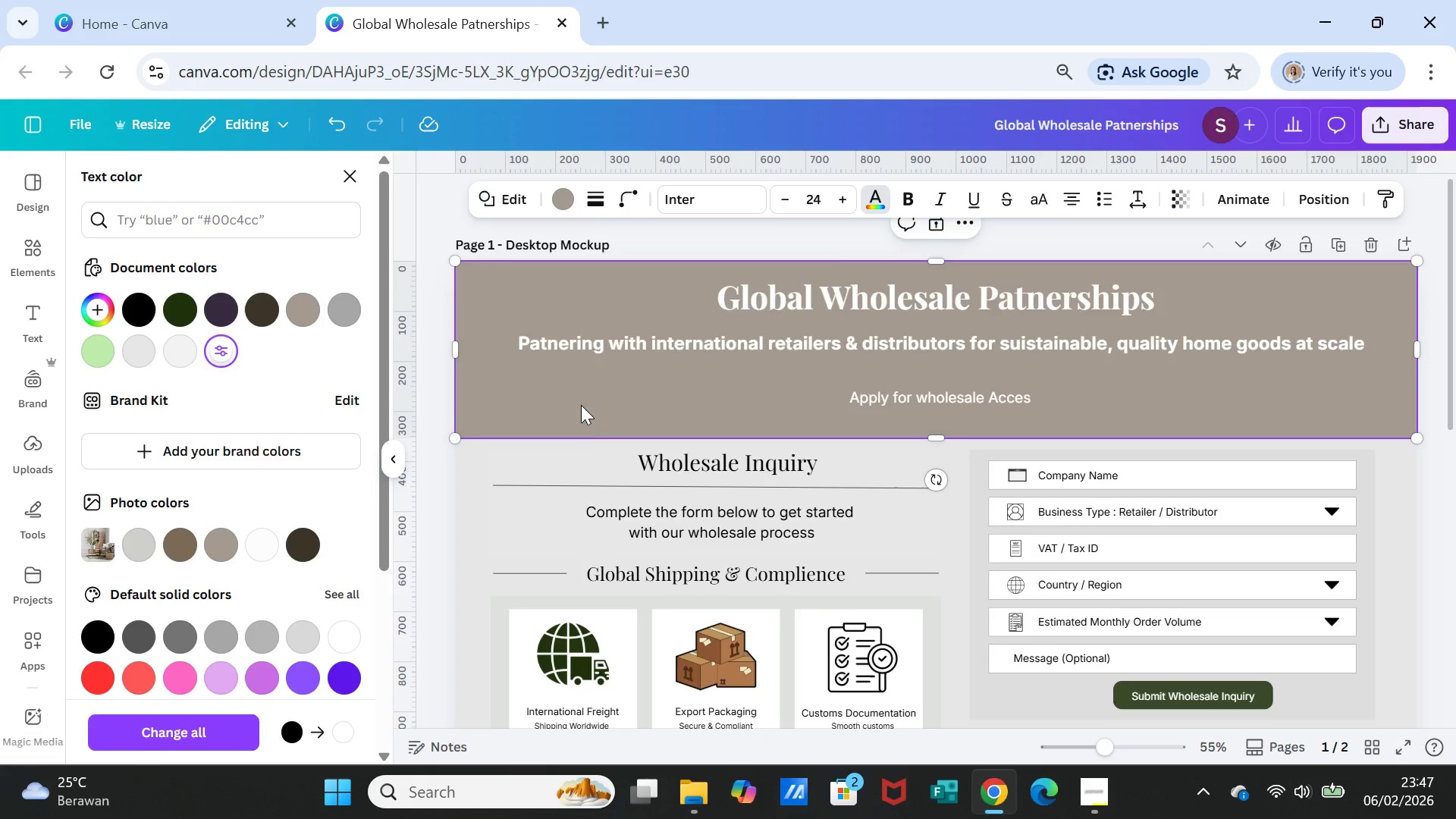 
right_click([581, 405])
 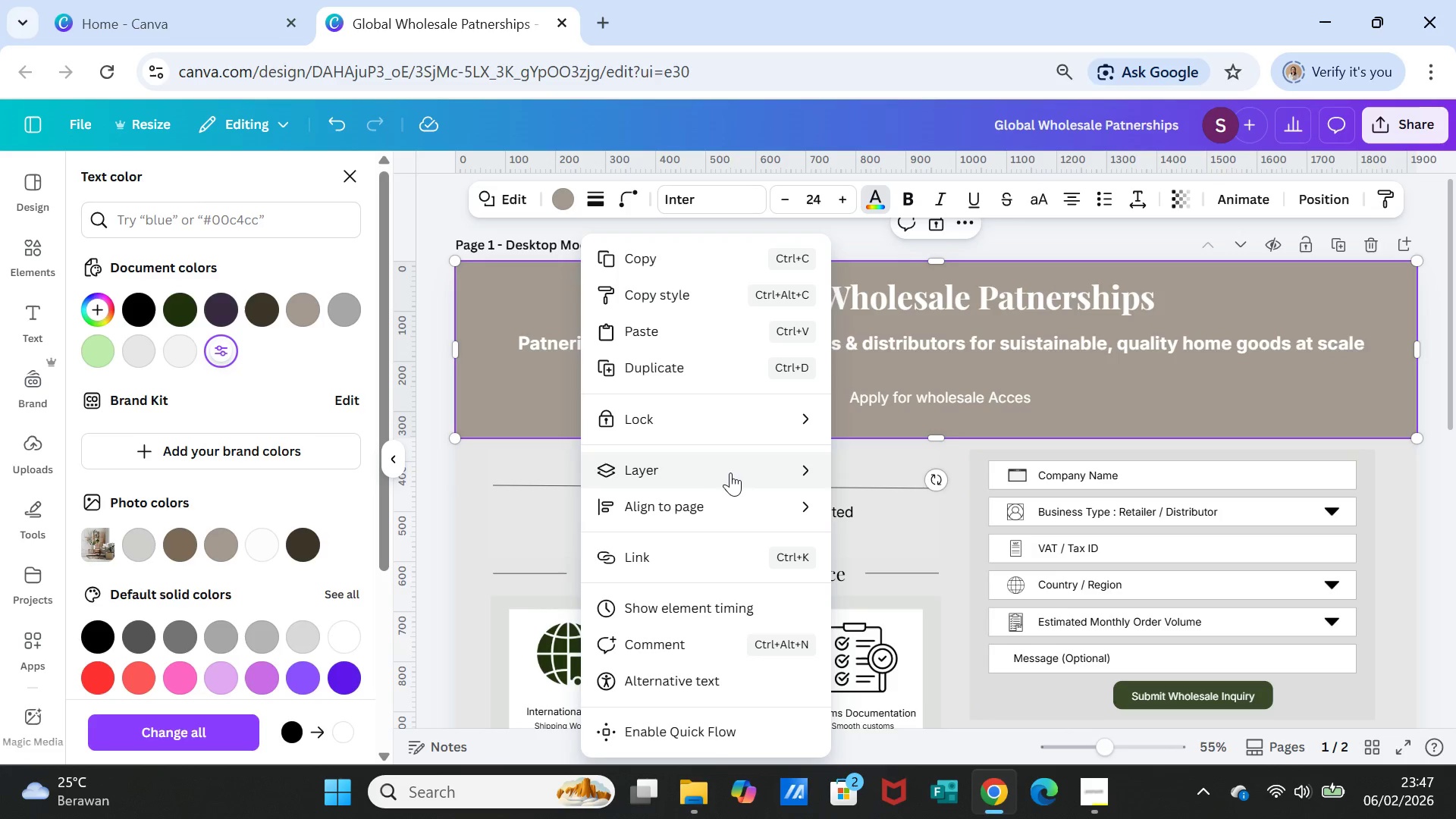 
left_click([731, 466])
 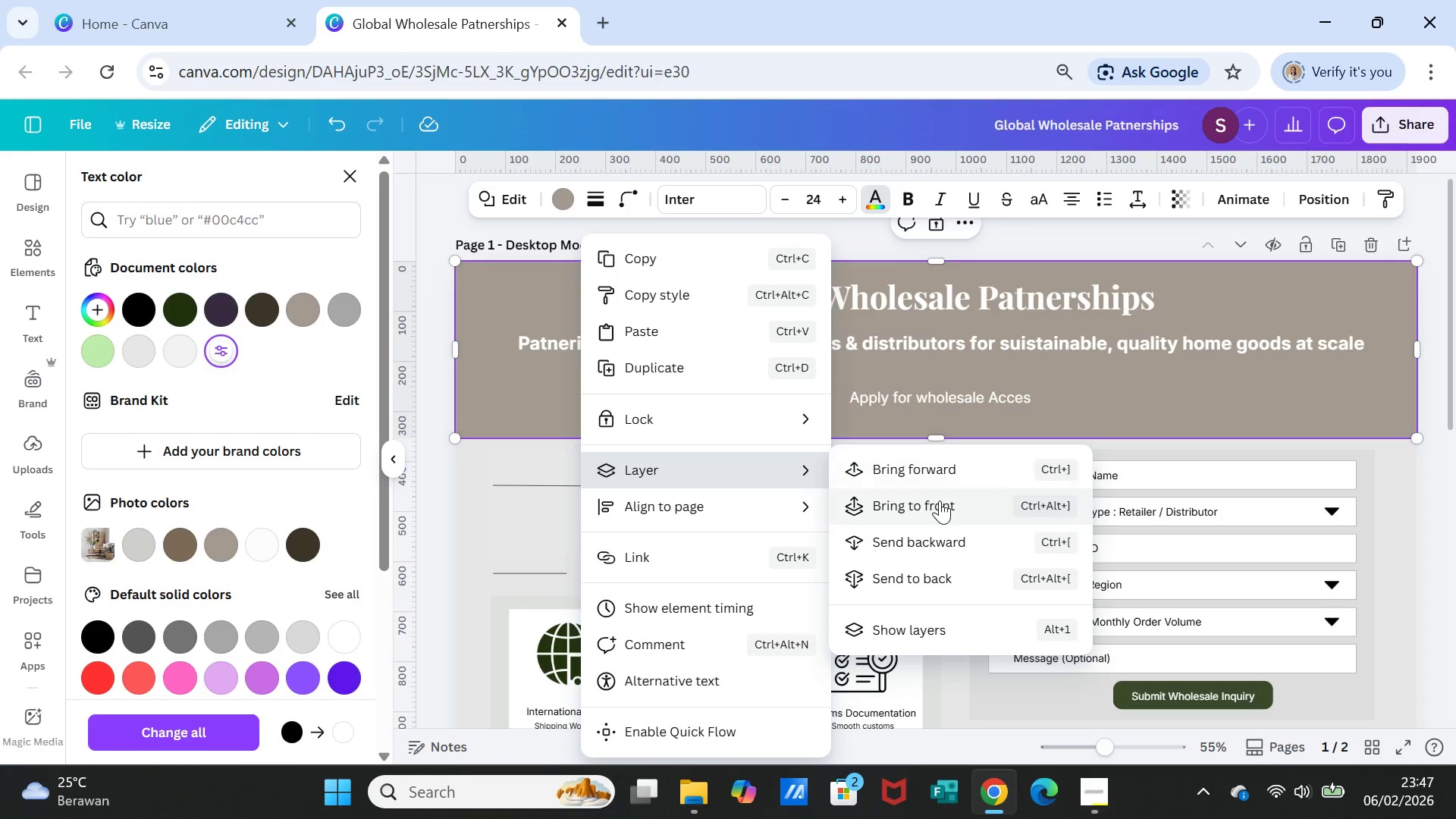 
left_click([940, 500])
 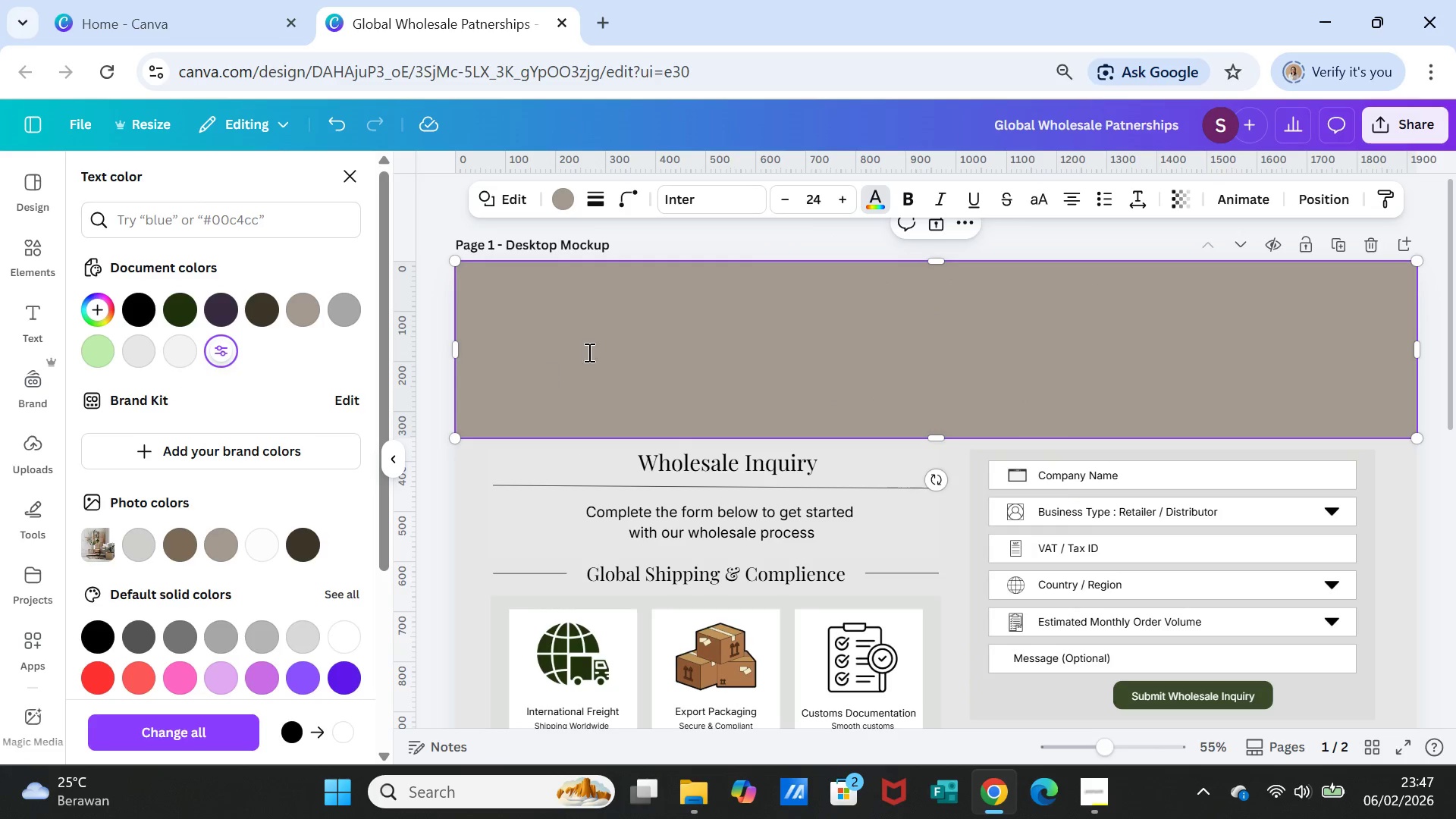 
left_click([1185, 207])
 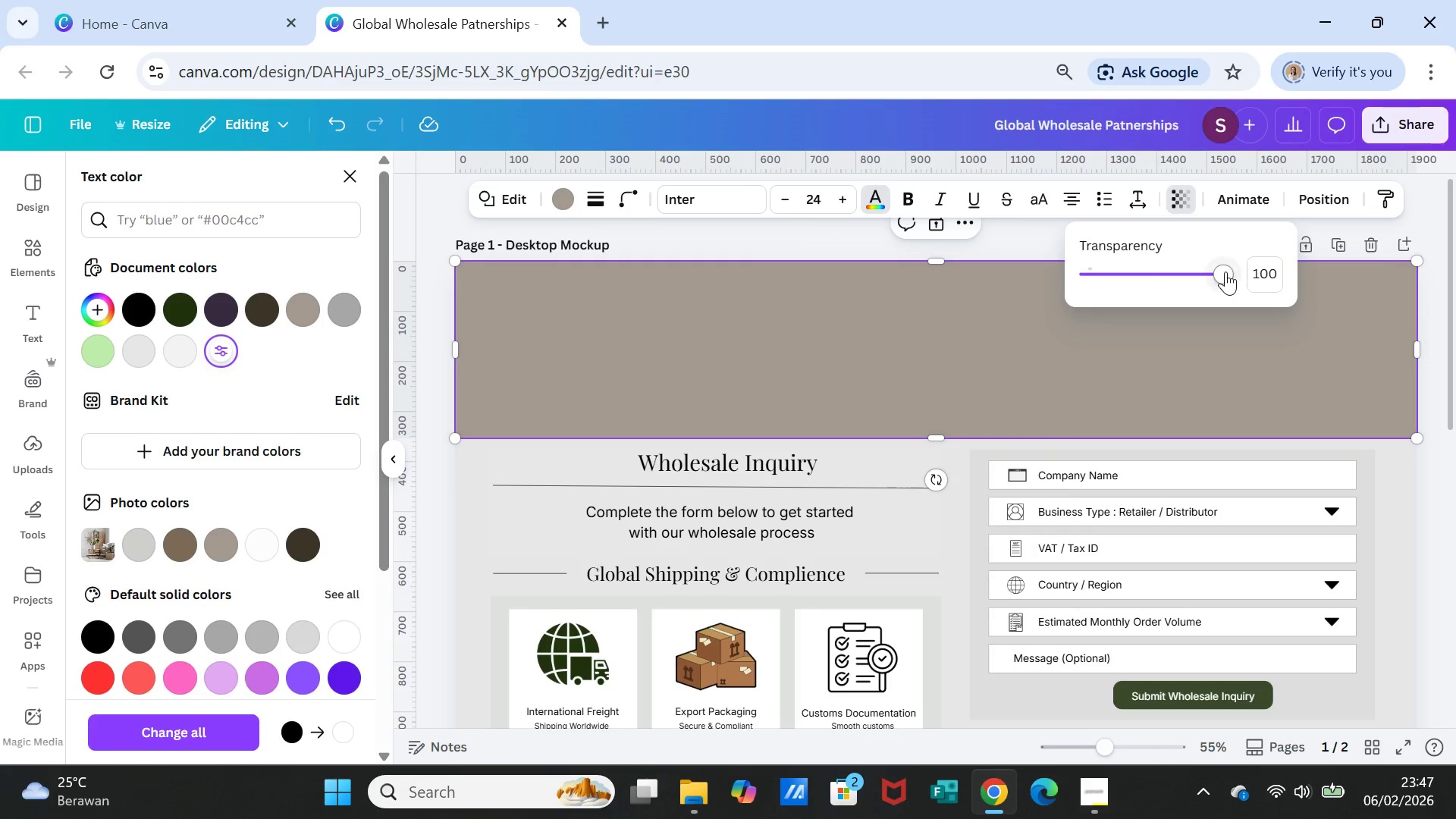 
left_click_drag(start_coordinate=[1227, 271], to_coordinate=[1122, 275])
 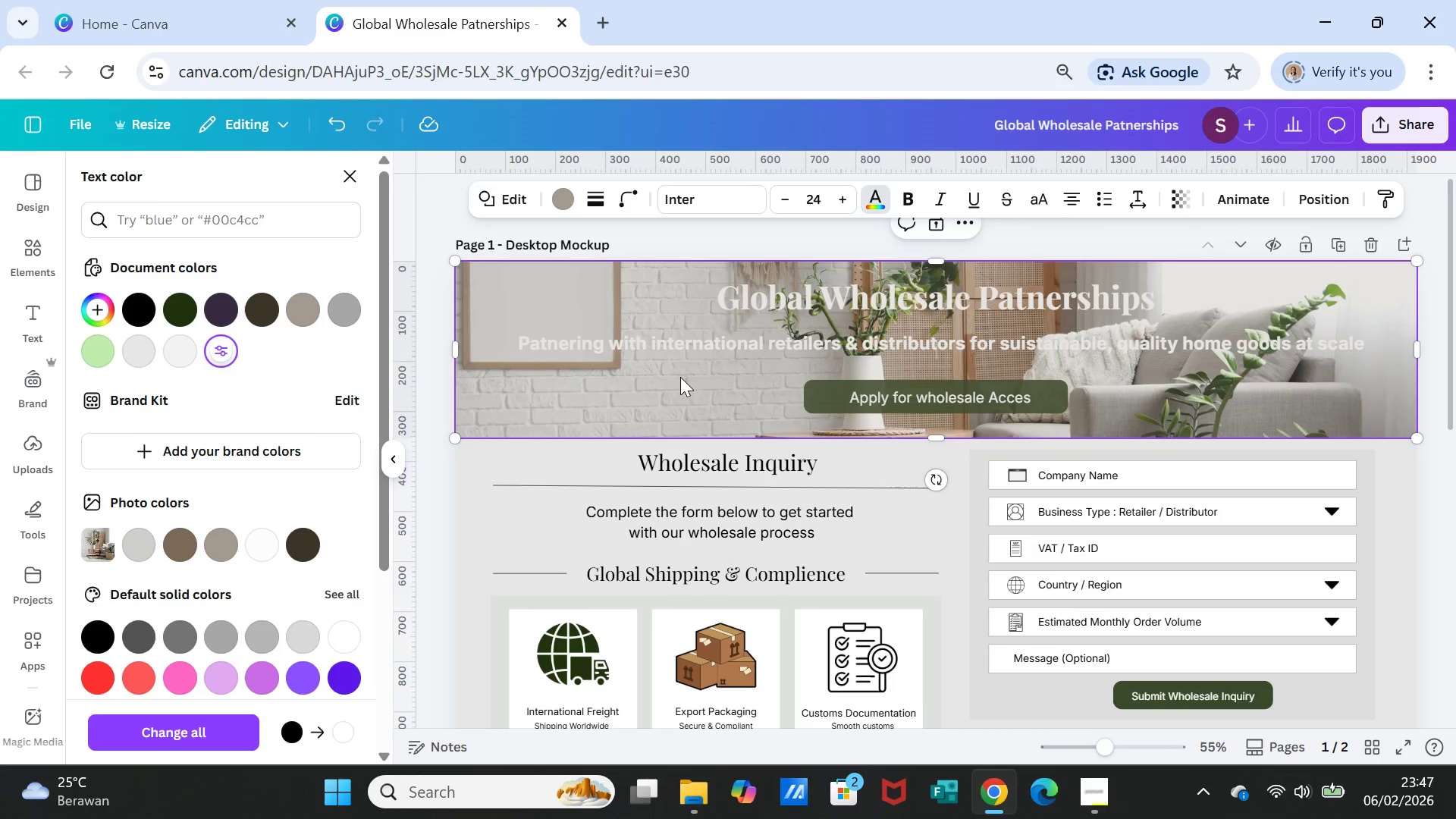 
right_click([680, 377])
 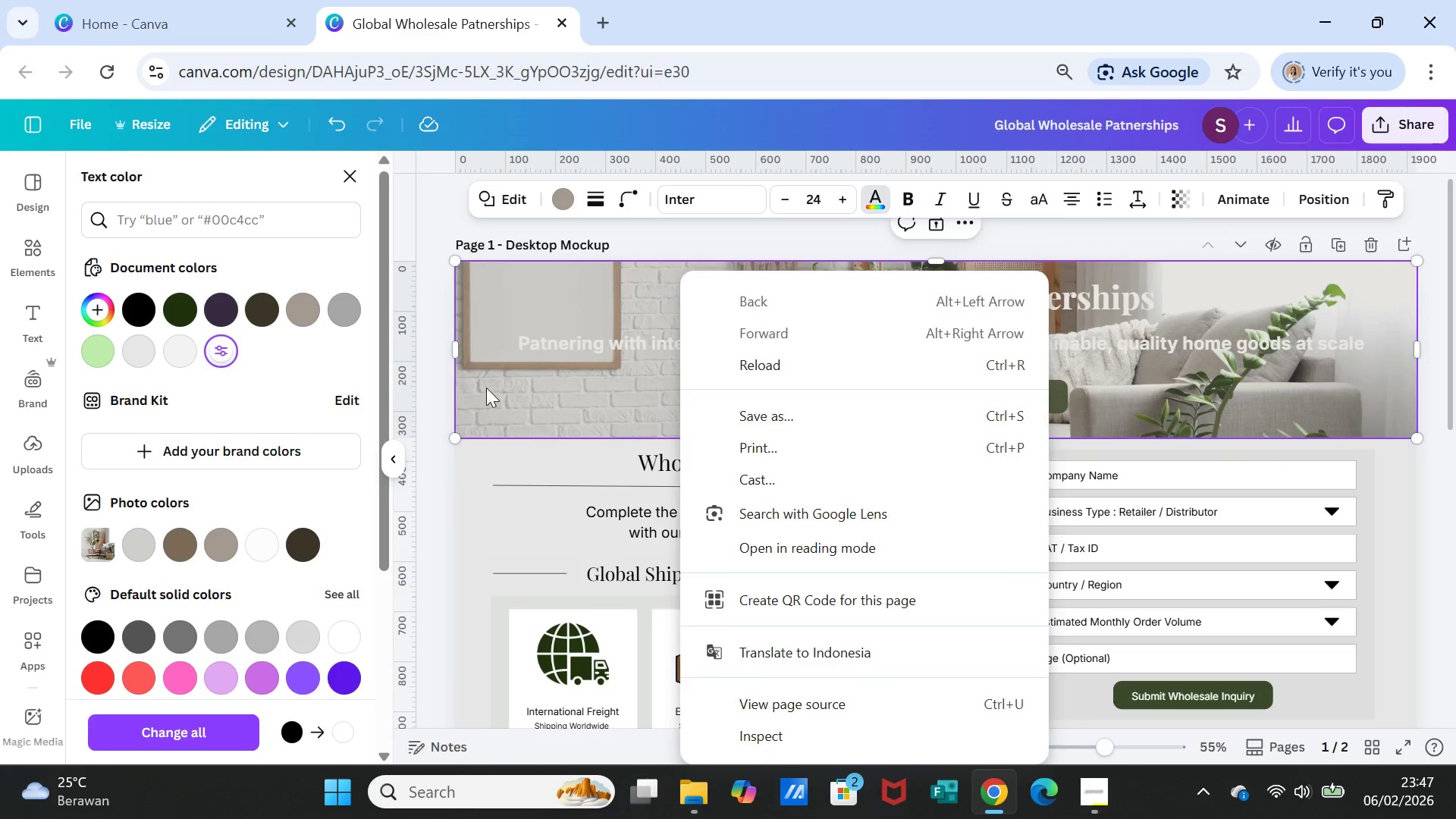 
left_click([486, 382])
 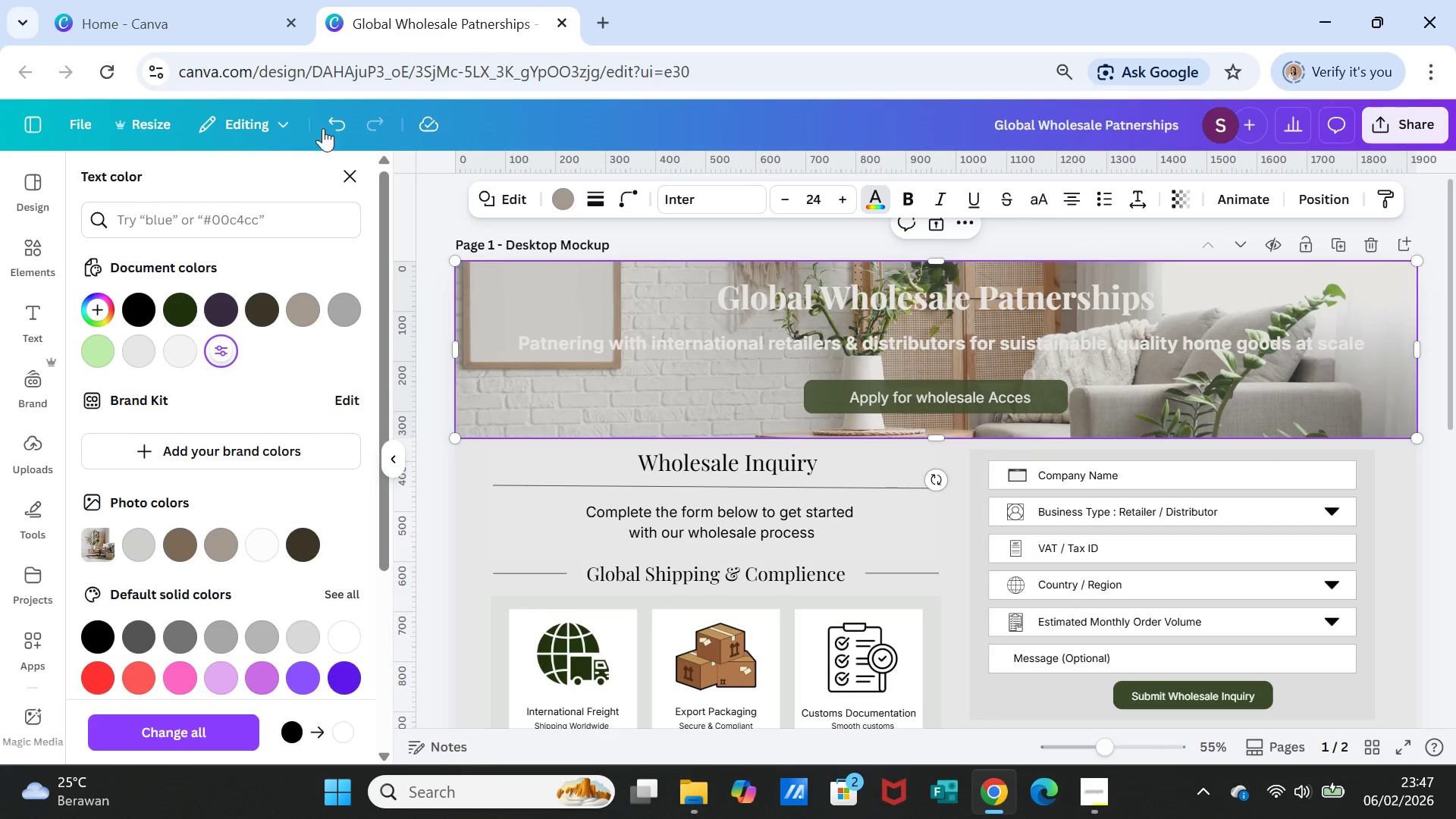 
left_click([328, 125])
 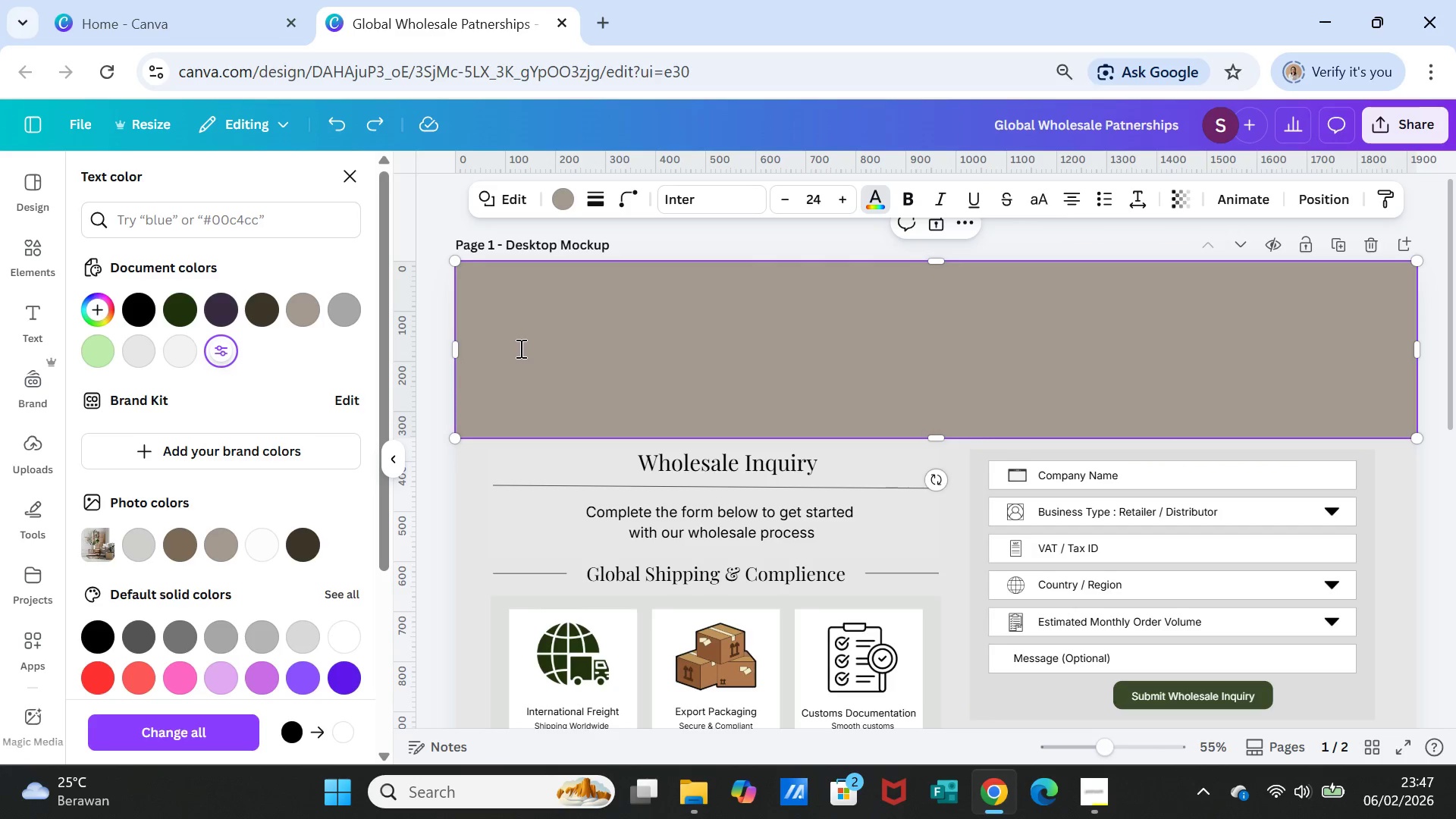 
right_click([519, 348])
 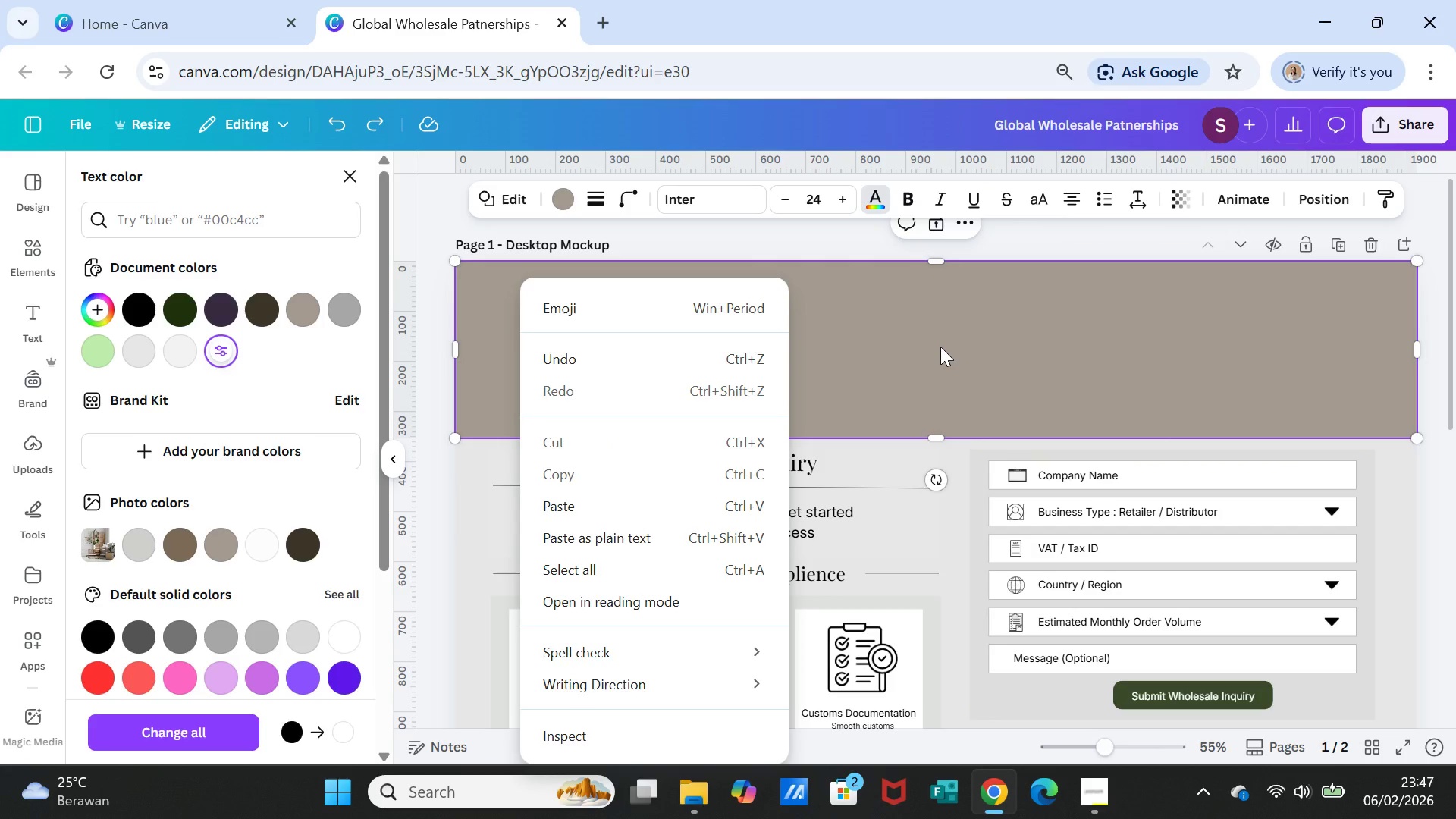 
left_click([940, 347])
 